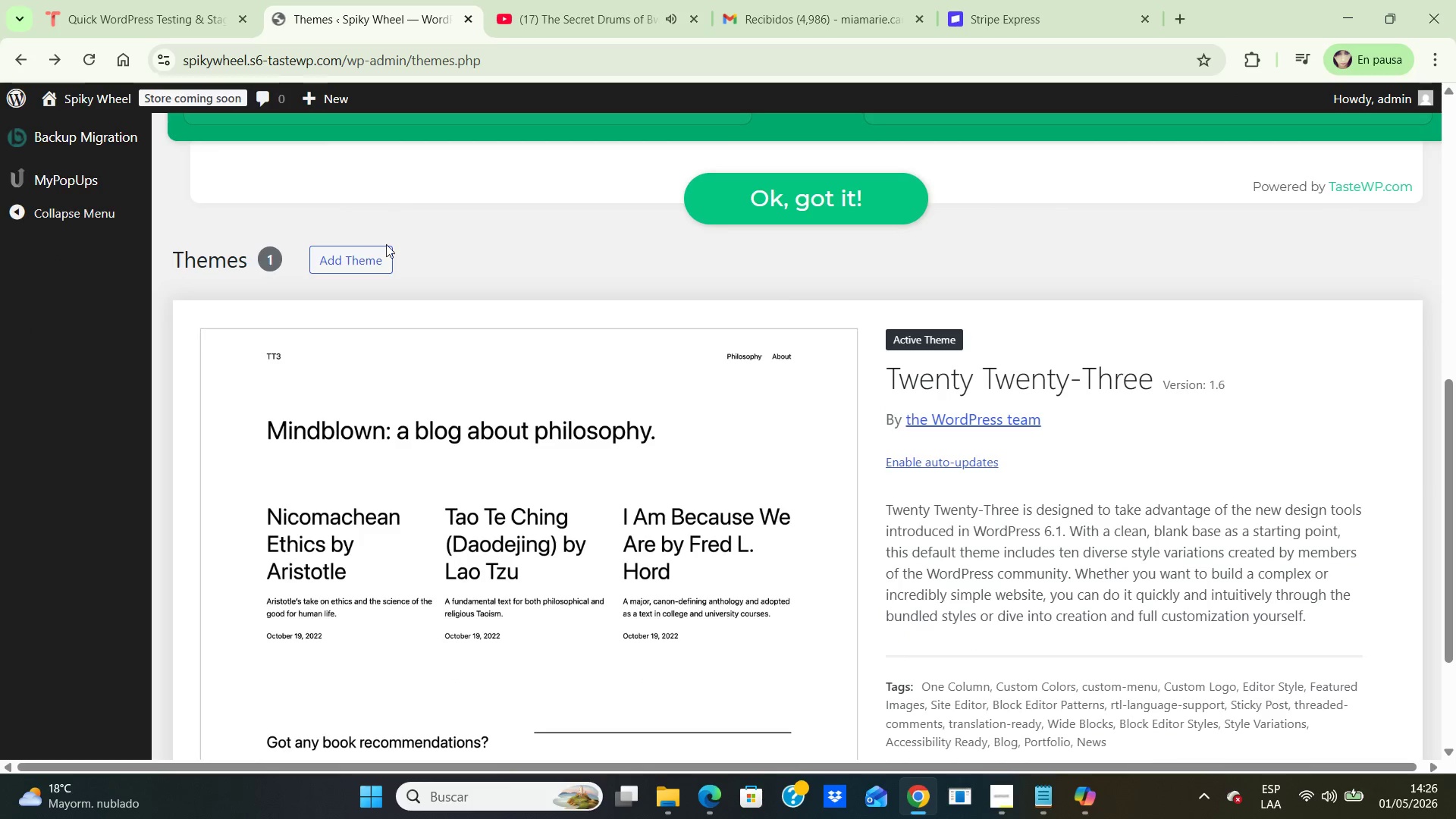 
left_click([379, 263])
 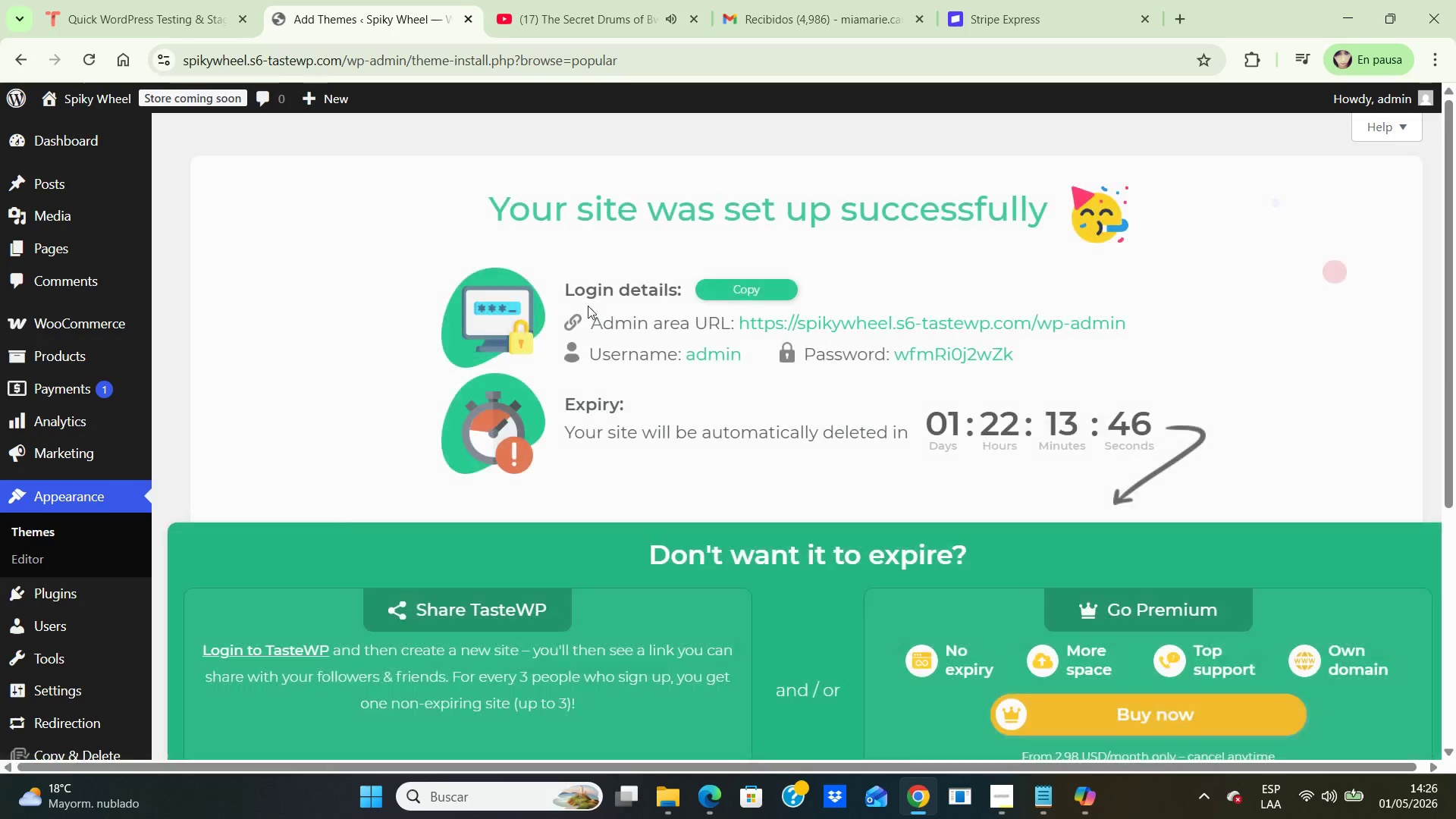 
scroll: coordinate [952, 362], scroll_direction: down, amount: 6.0
 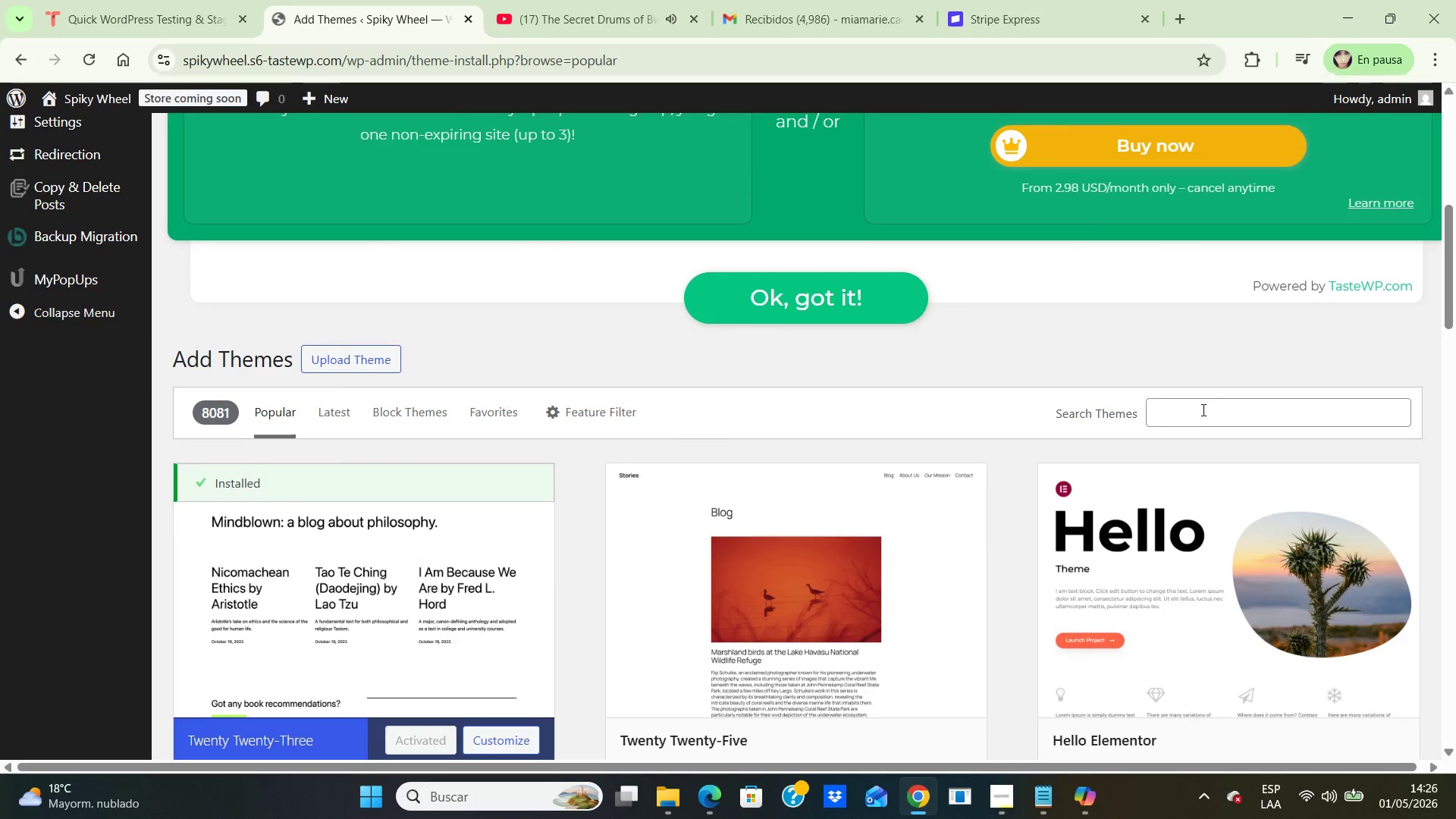 
left_click([1202, 410])
 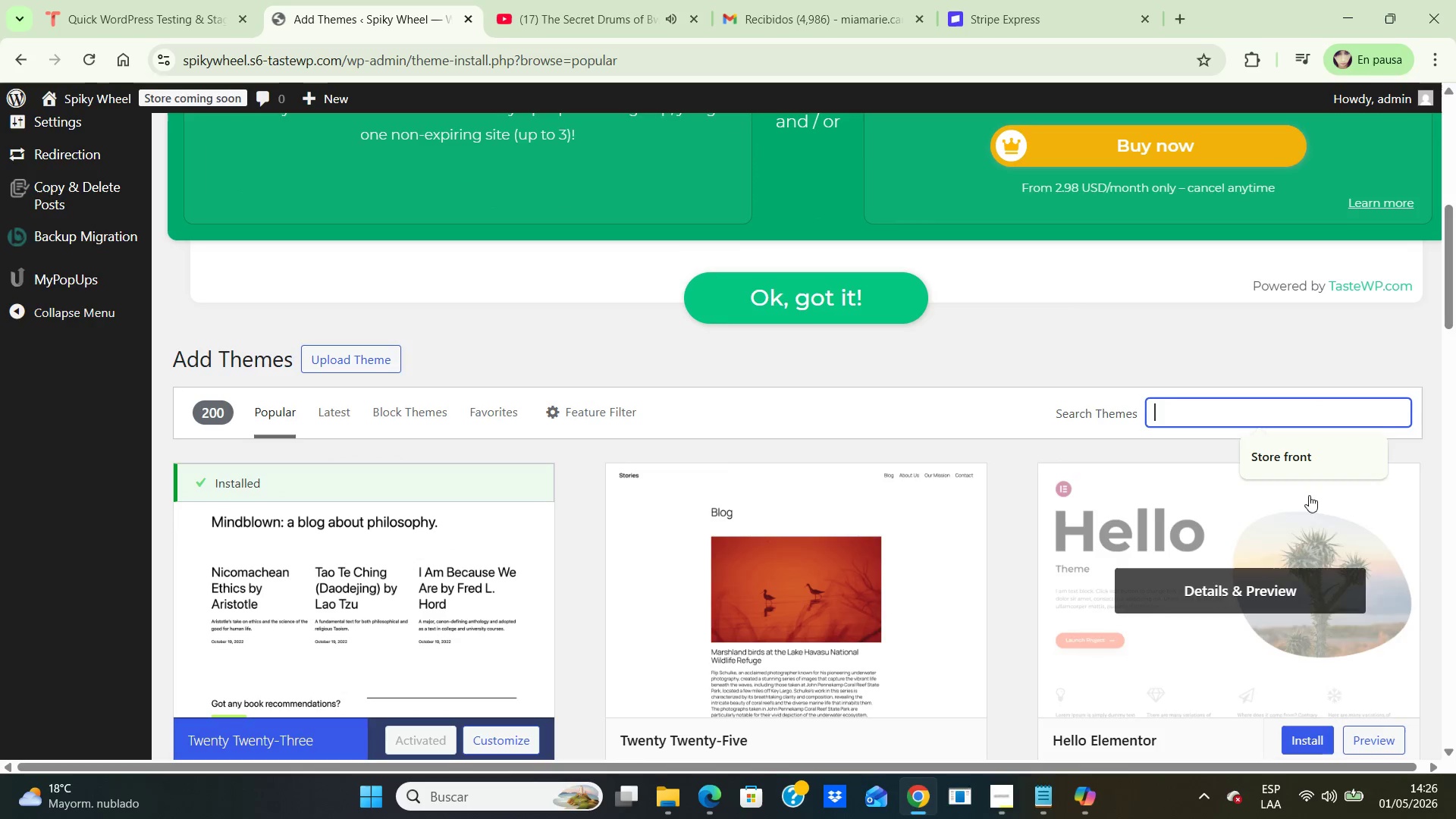 
left_click([1298, 465])
 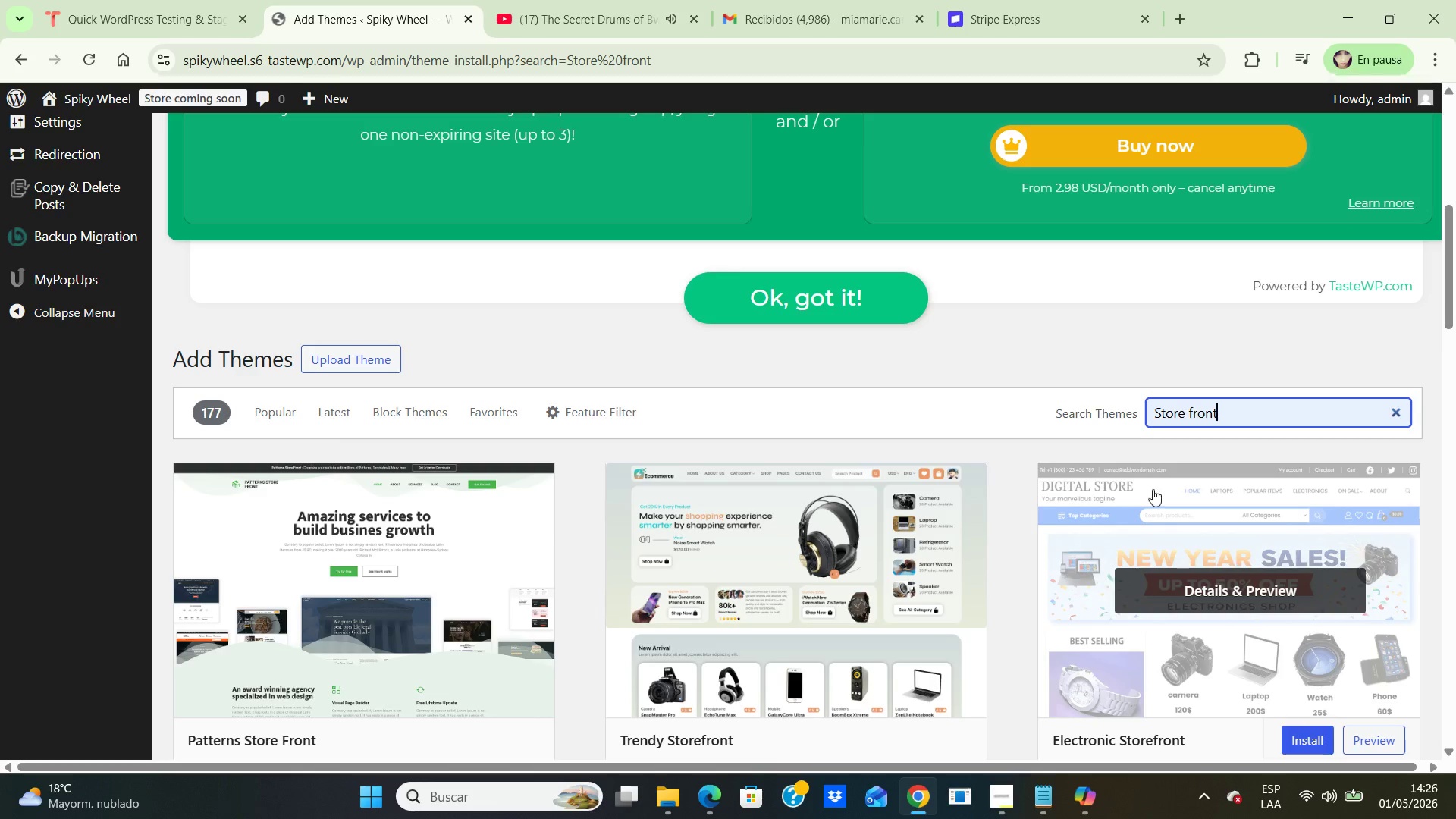 
scroll: coordinate [962, 399], scroll_direction: down, amount: 3.0
 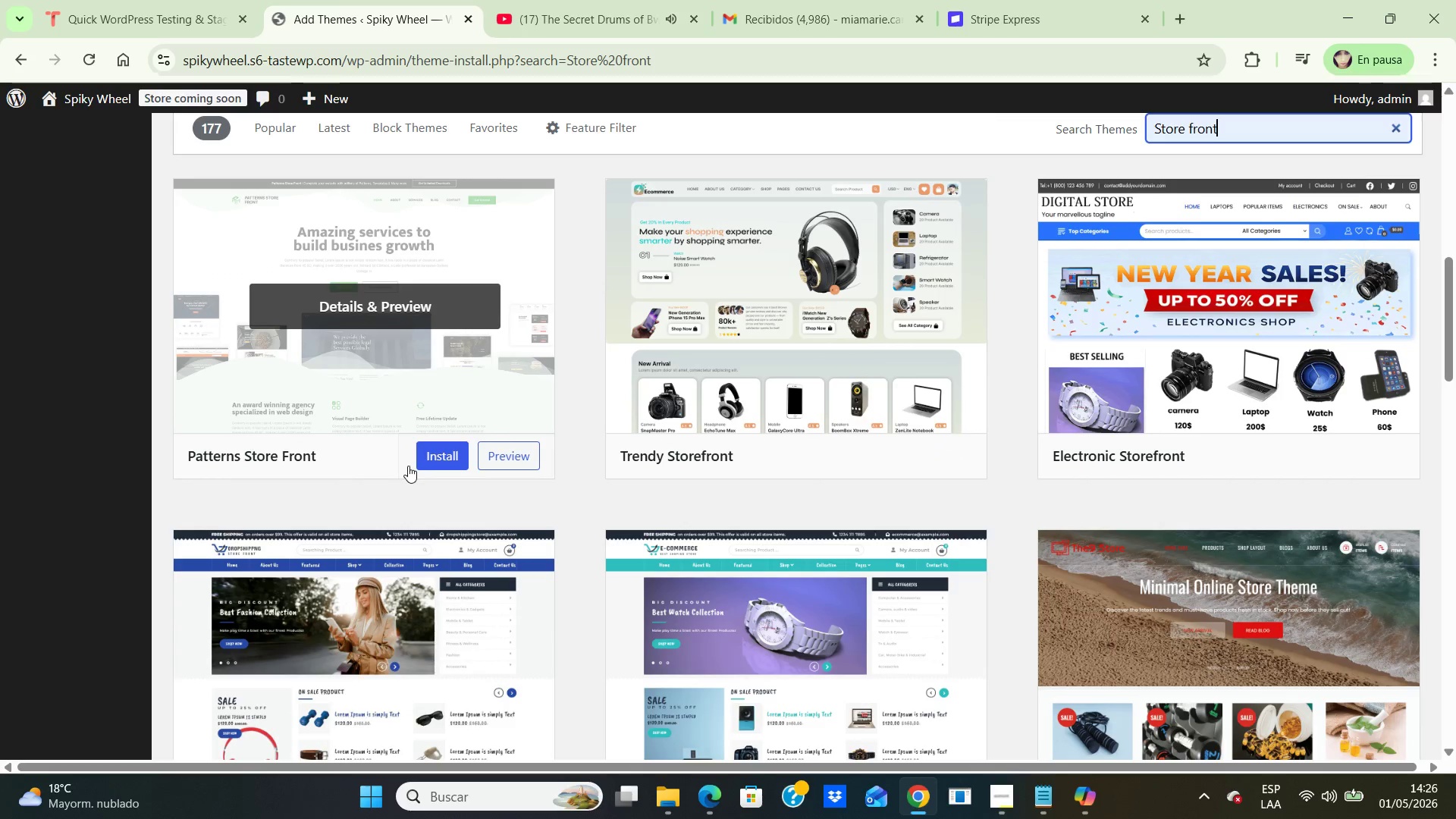 
left_click([431, 460])
 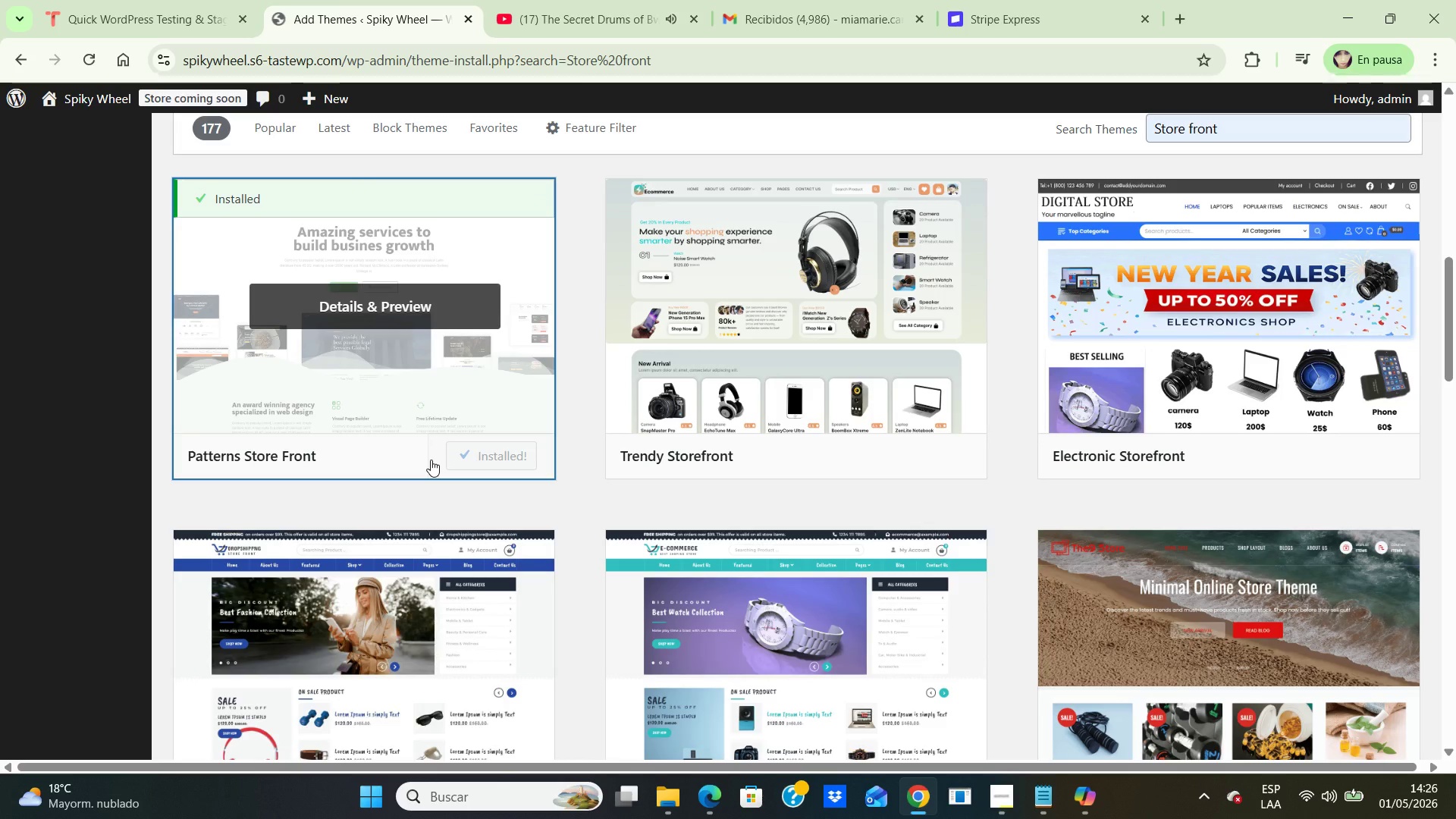 
wait(5.74)
 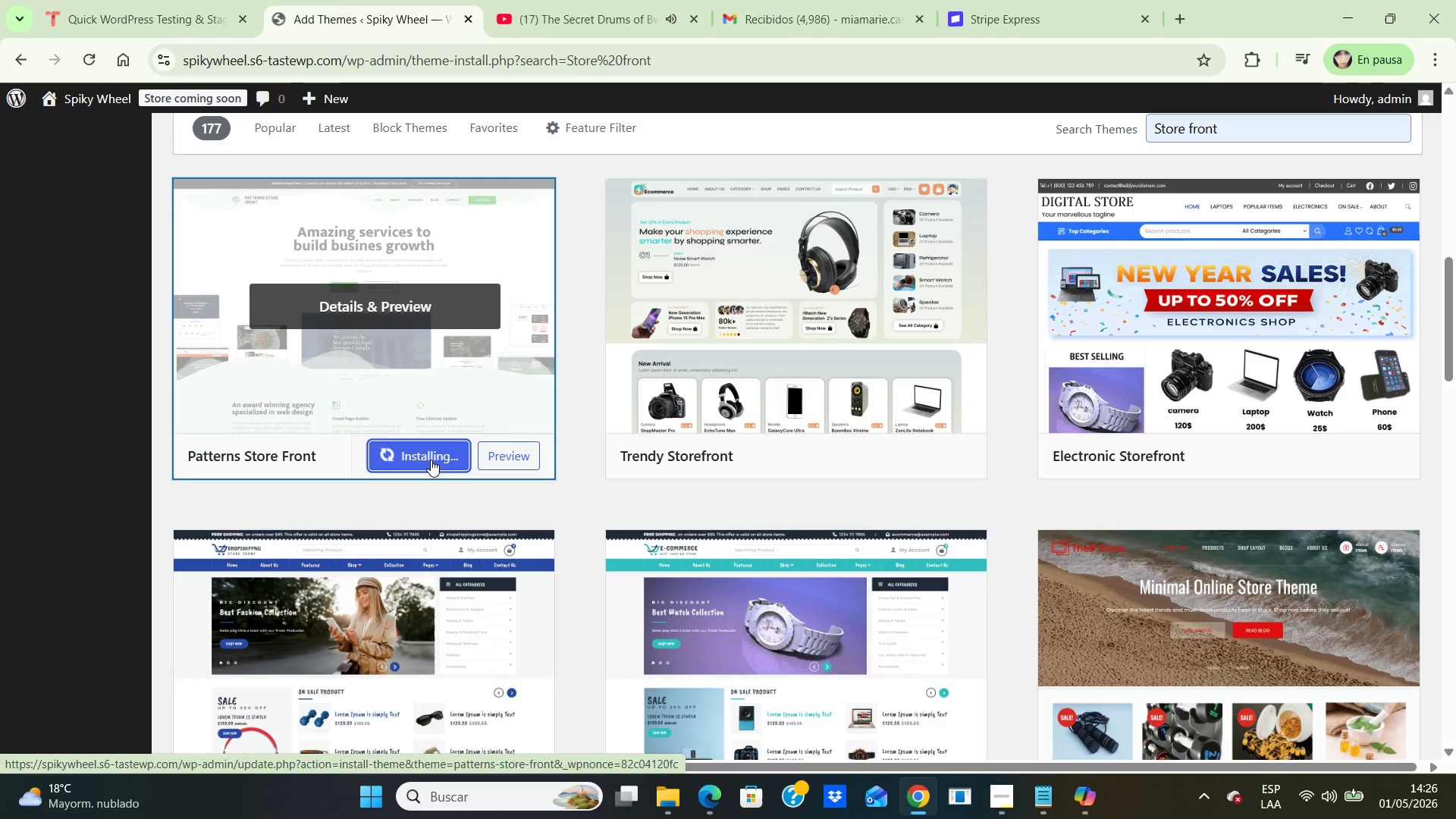 
left_click([529, 458])
 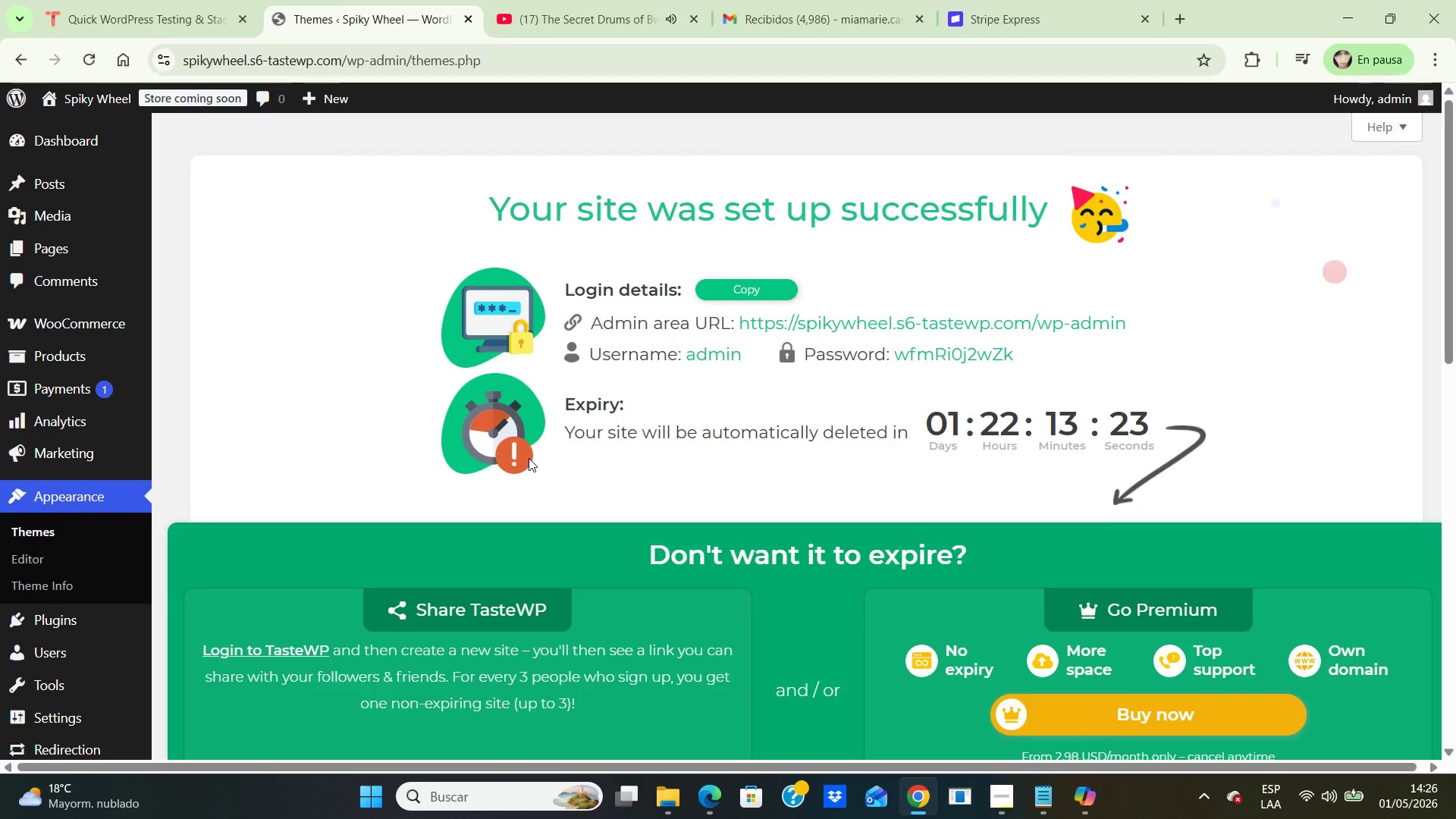 
wait(7.25)
 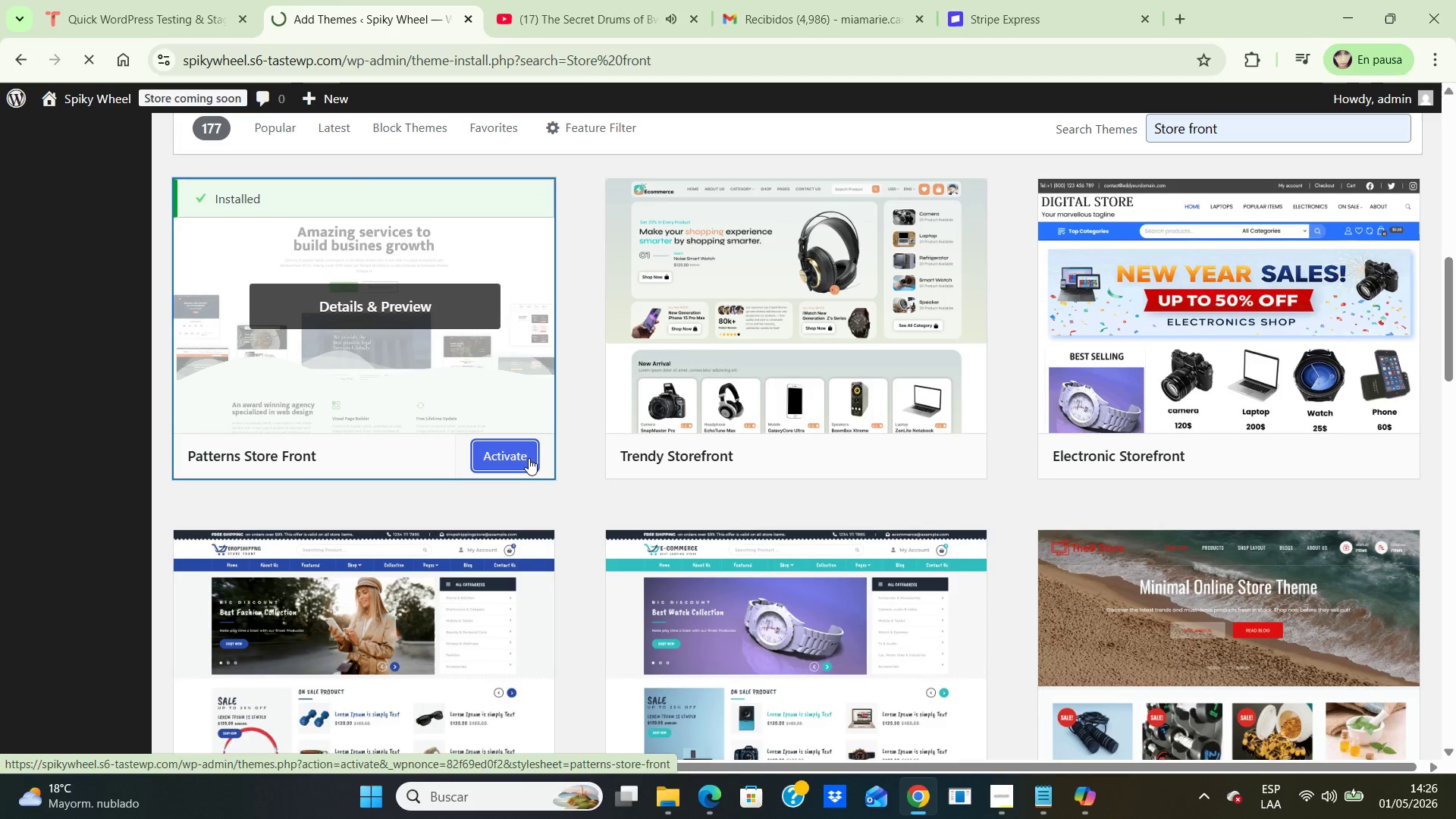 
scroll: coordinate [666, 613], scroll_direction: down, amount: 8.0
 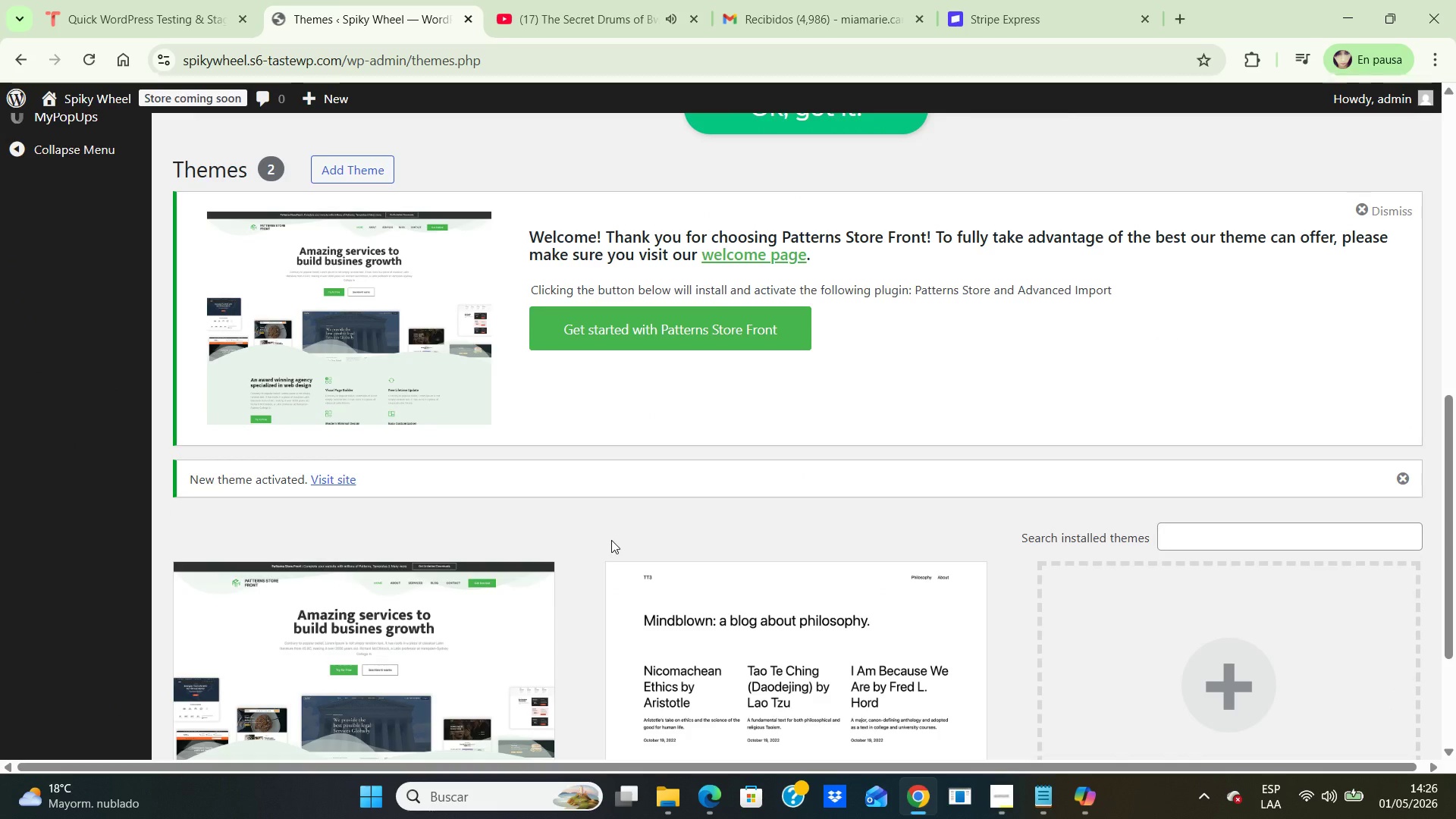 
mouse_move([593, 584])
 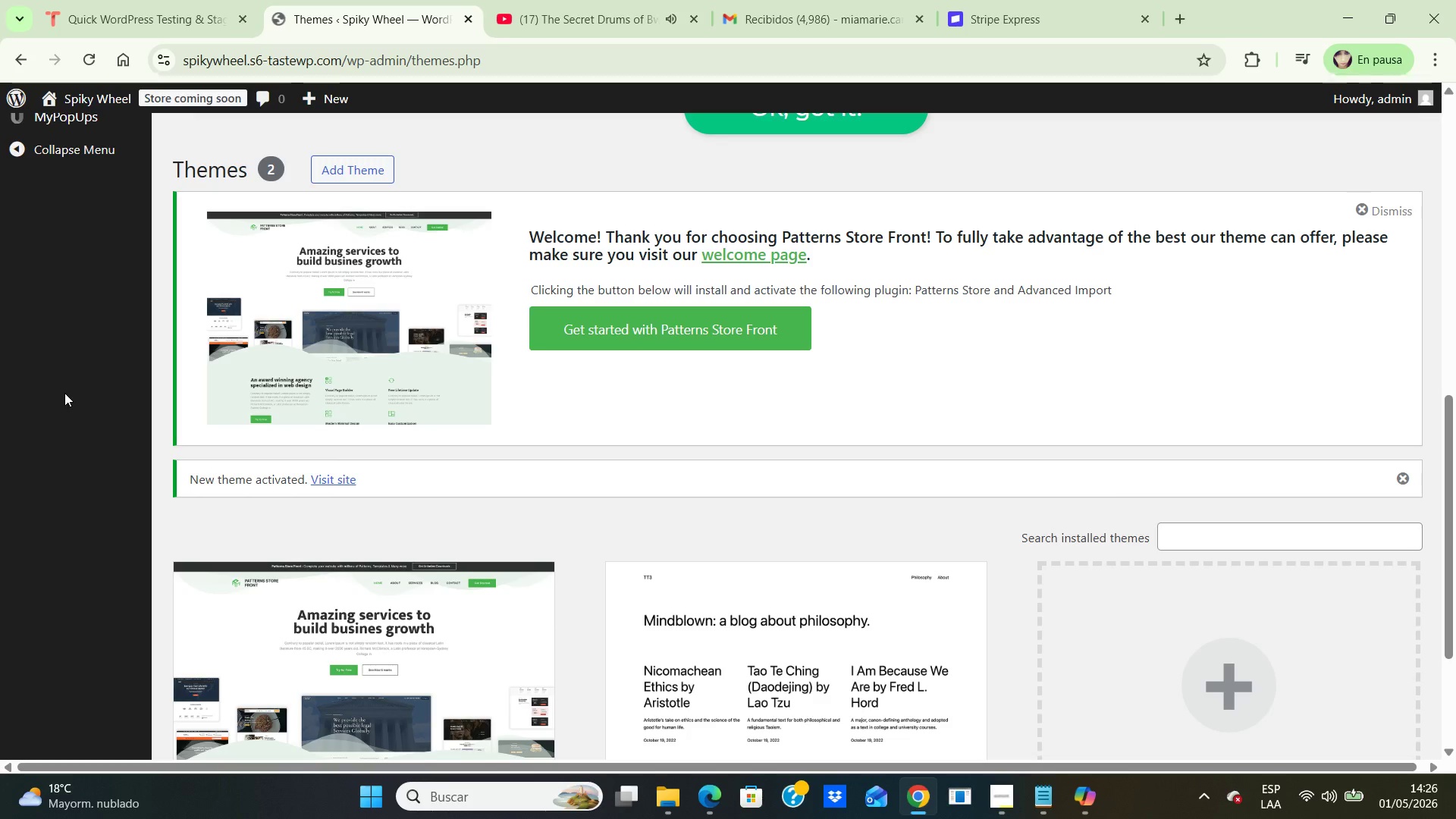 
wait(7.89)
 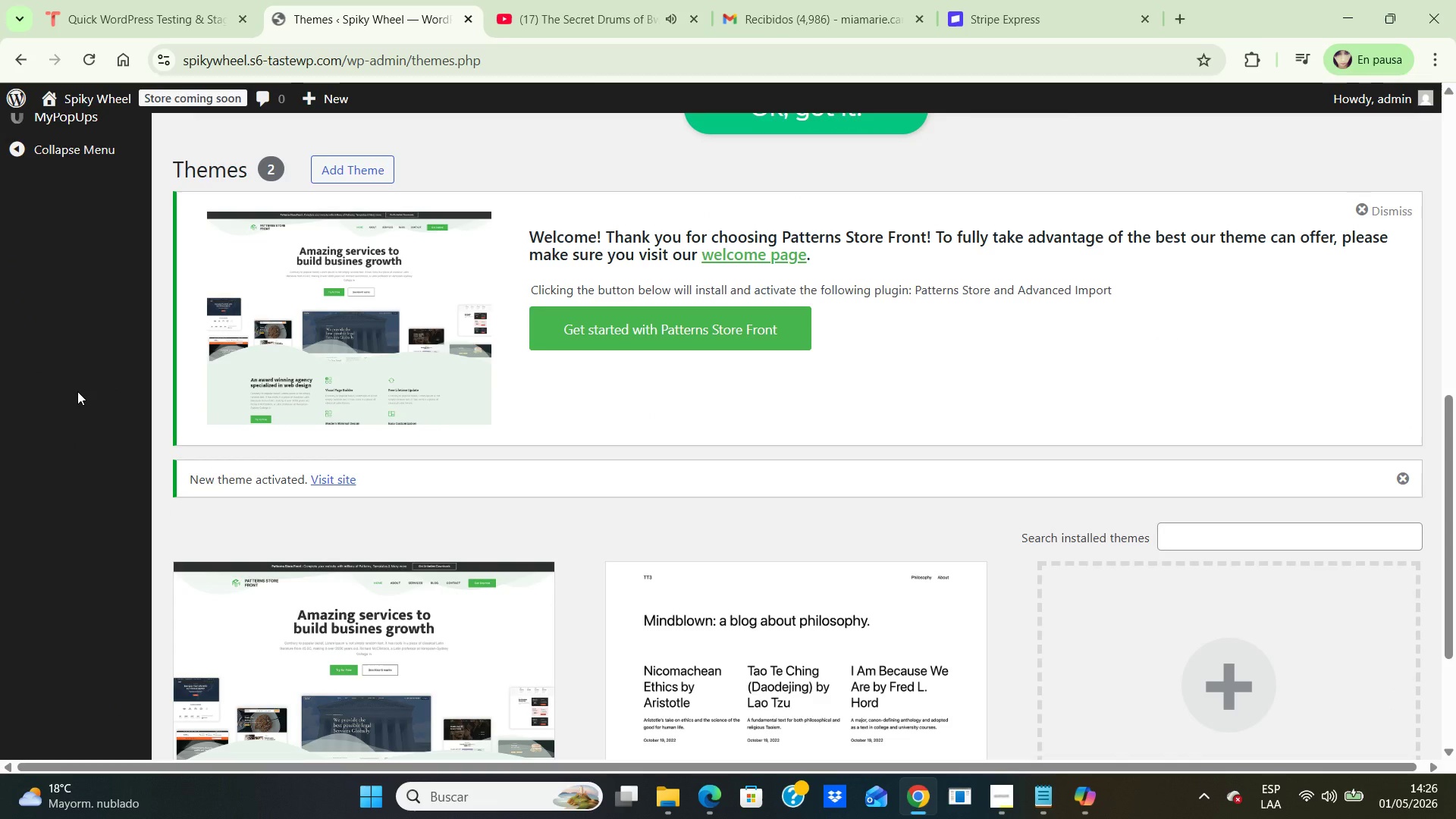 
scroll: coordinate [54, 399], scroll_direction: up, amount: 14.0
 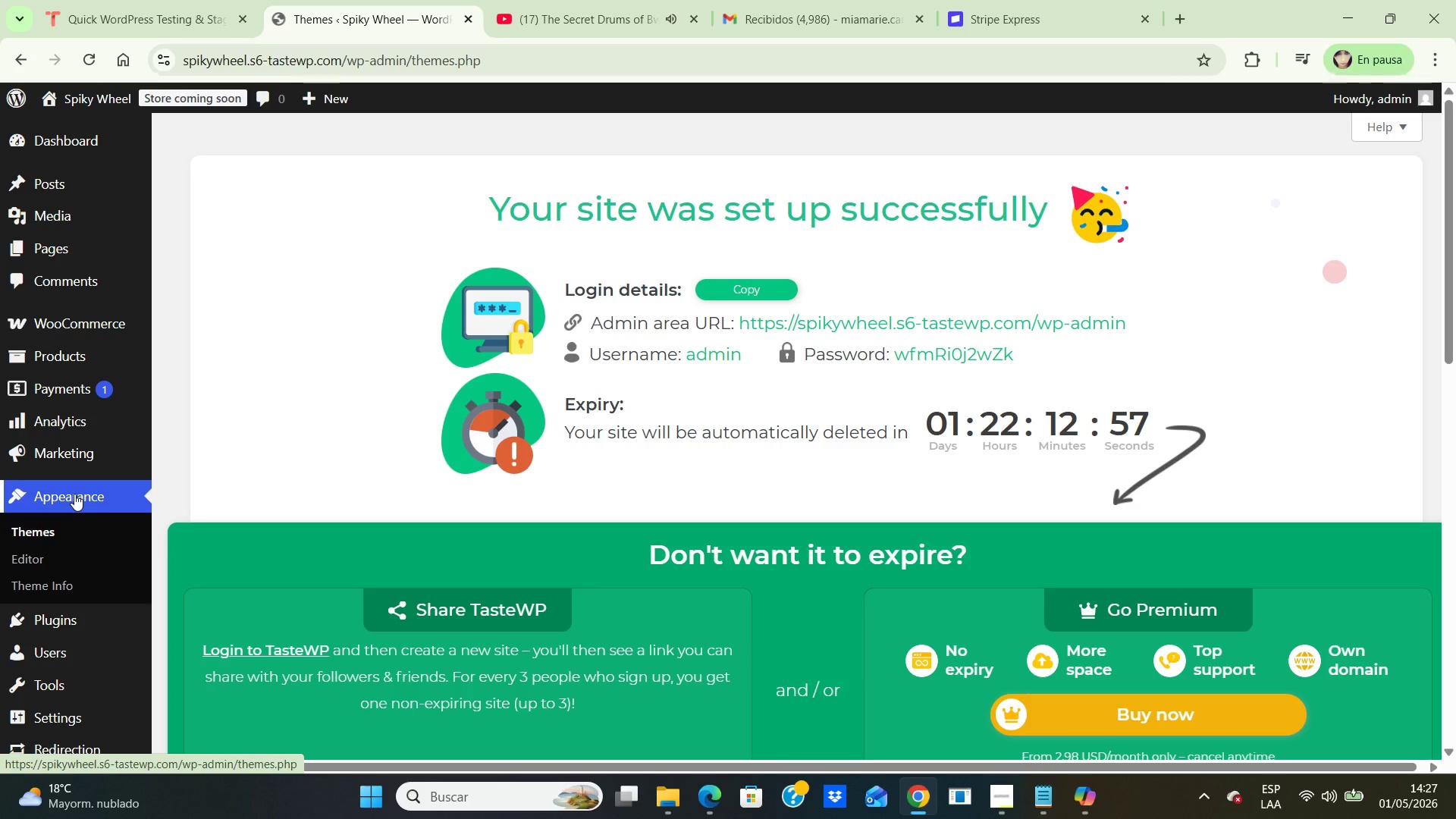 
wait(11.63)
 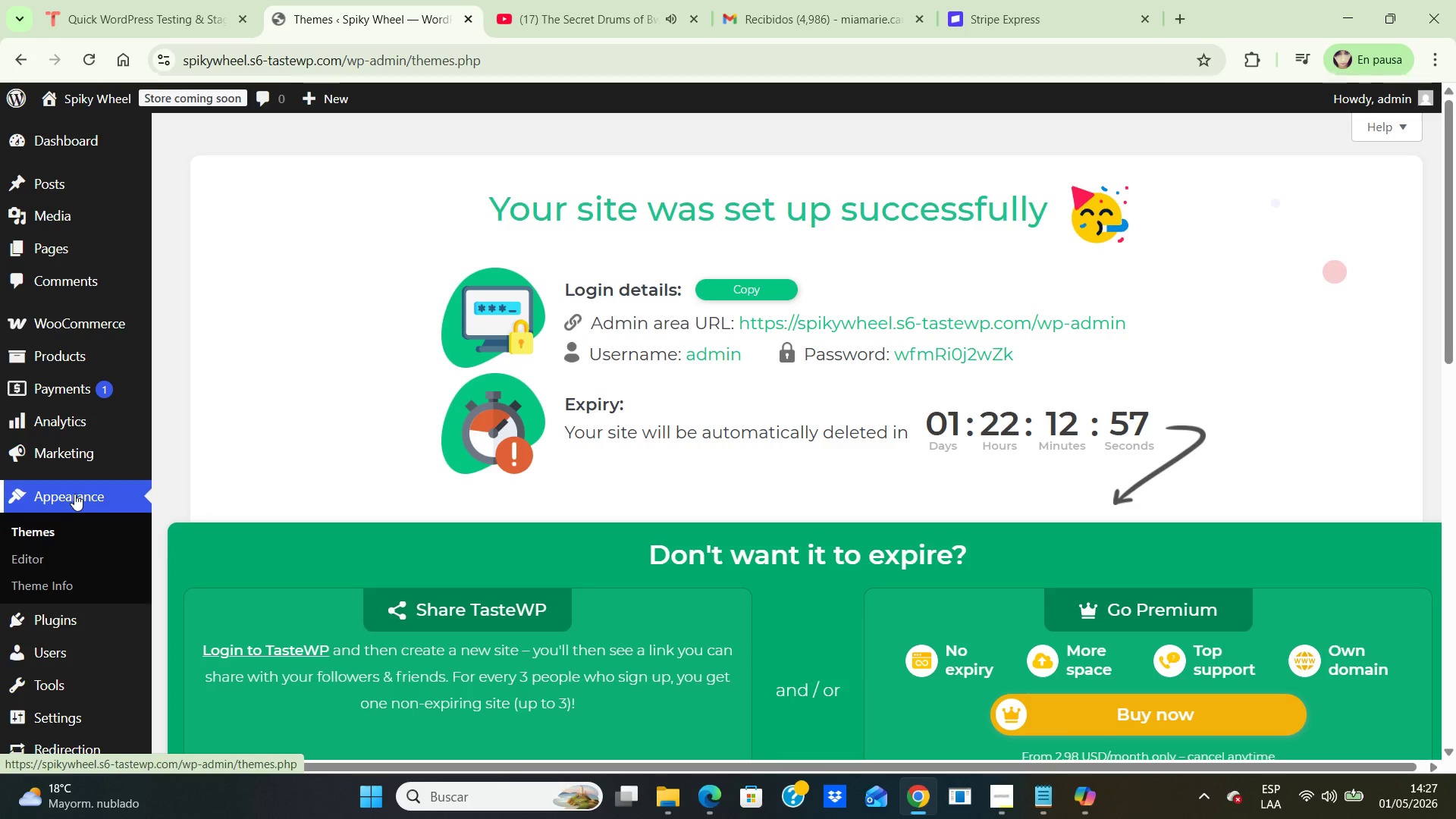 
scroll: coordinate [39, 592], scroll_direction: down, amount: 2.0
 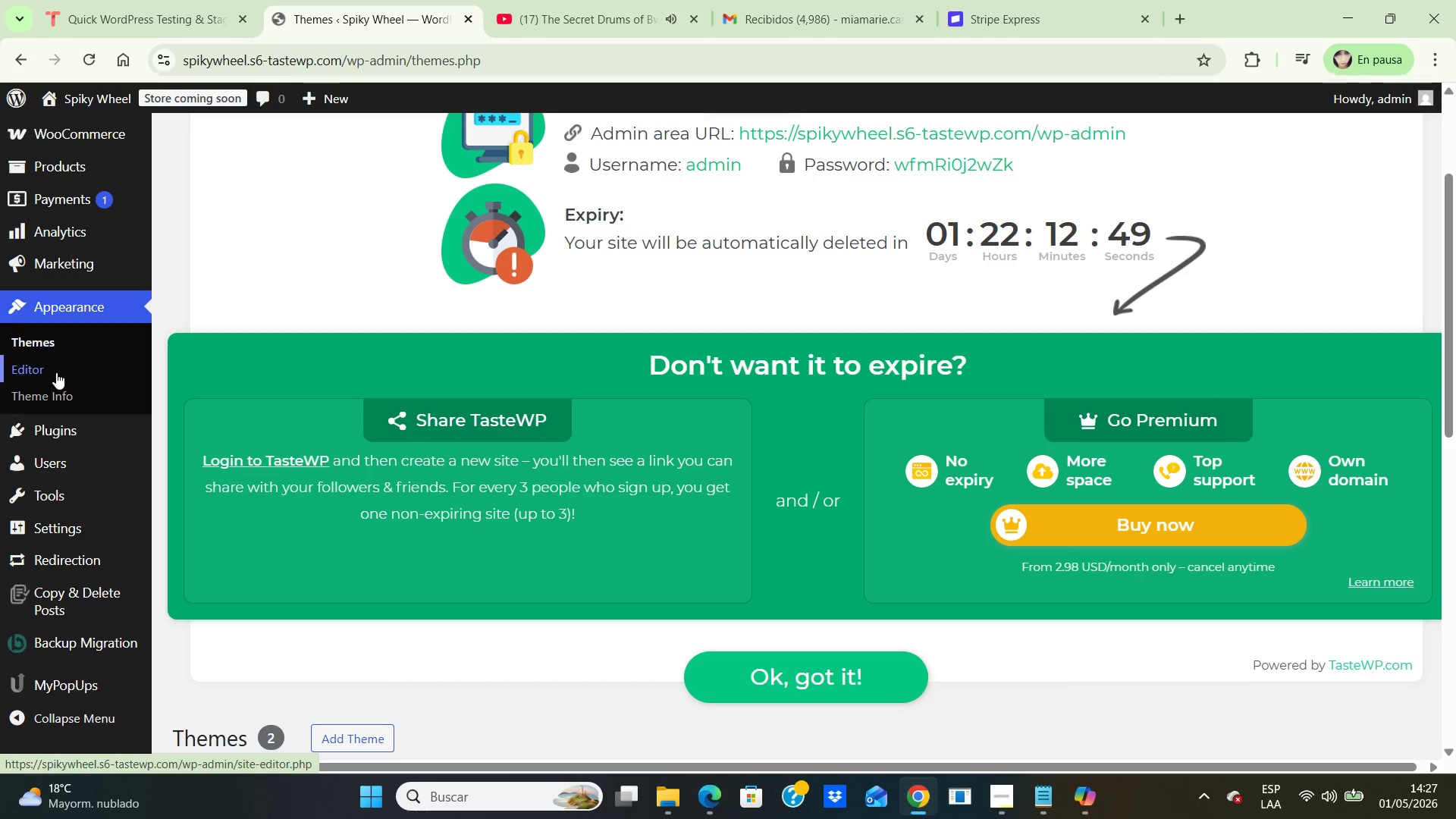 
mouse_move([82, 455])
 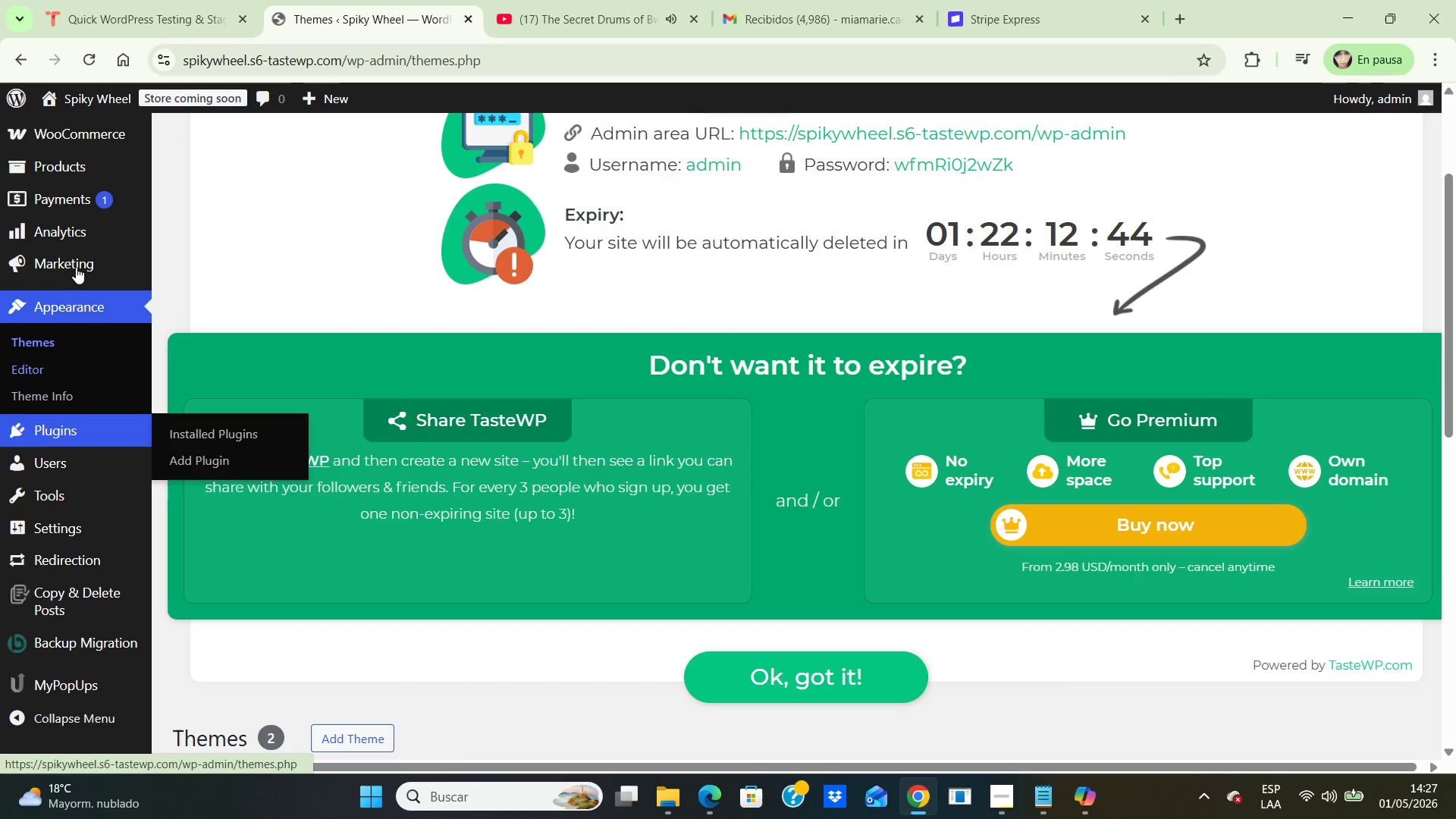 
scroll: coordinate [113, 282], scroll_direction: up, amount: 3.0
 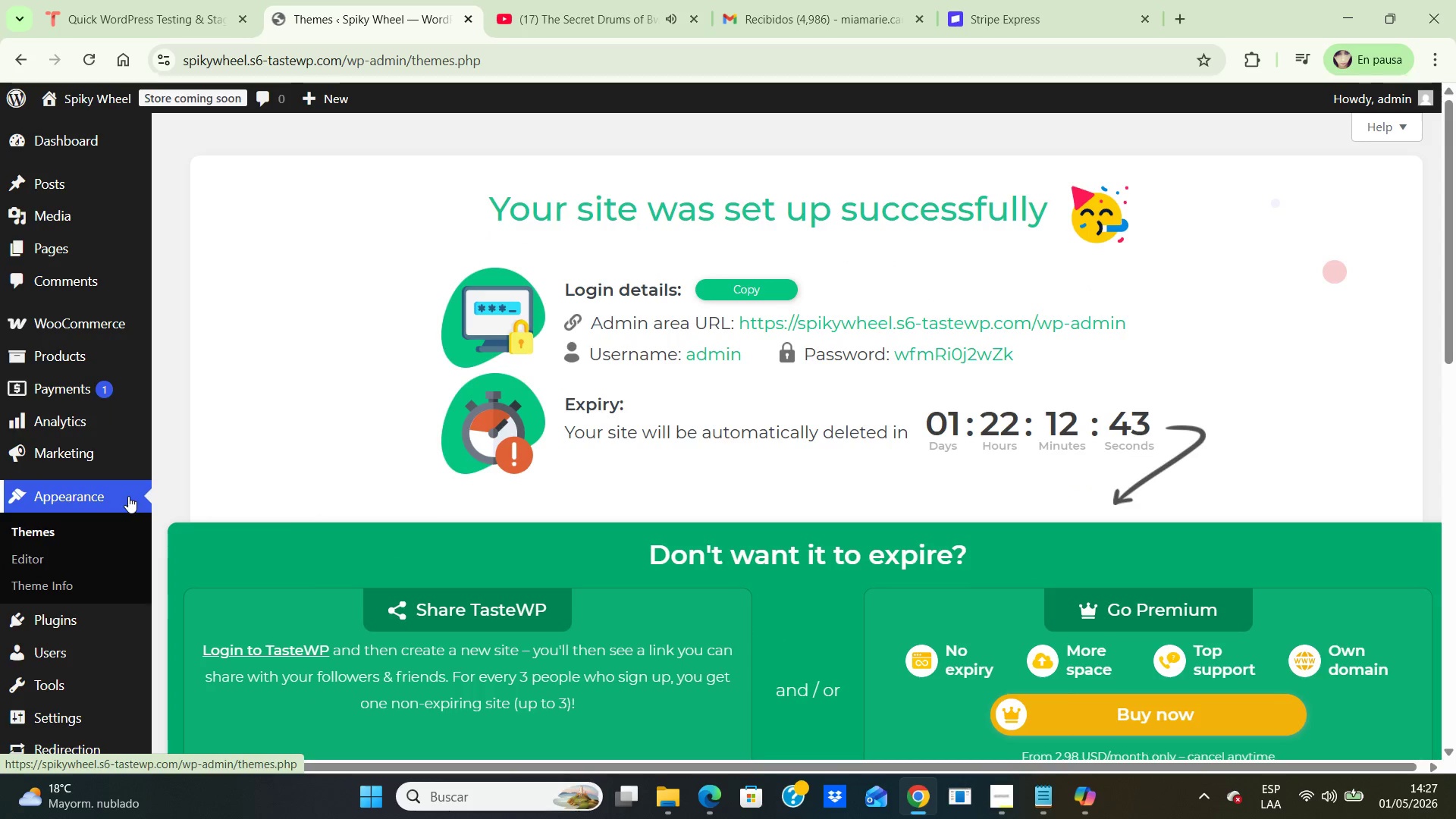 
left_click([127, 496])
 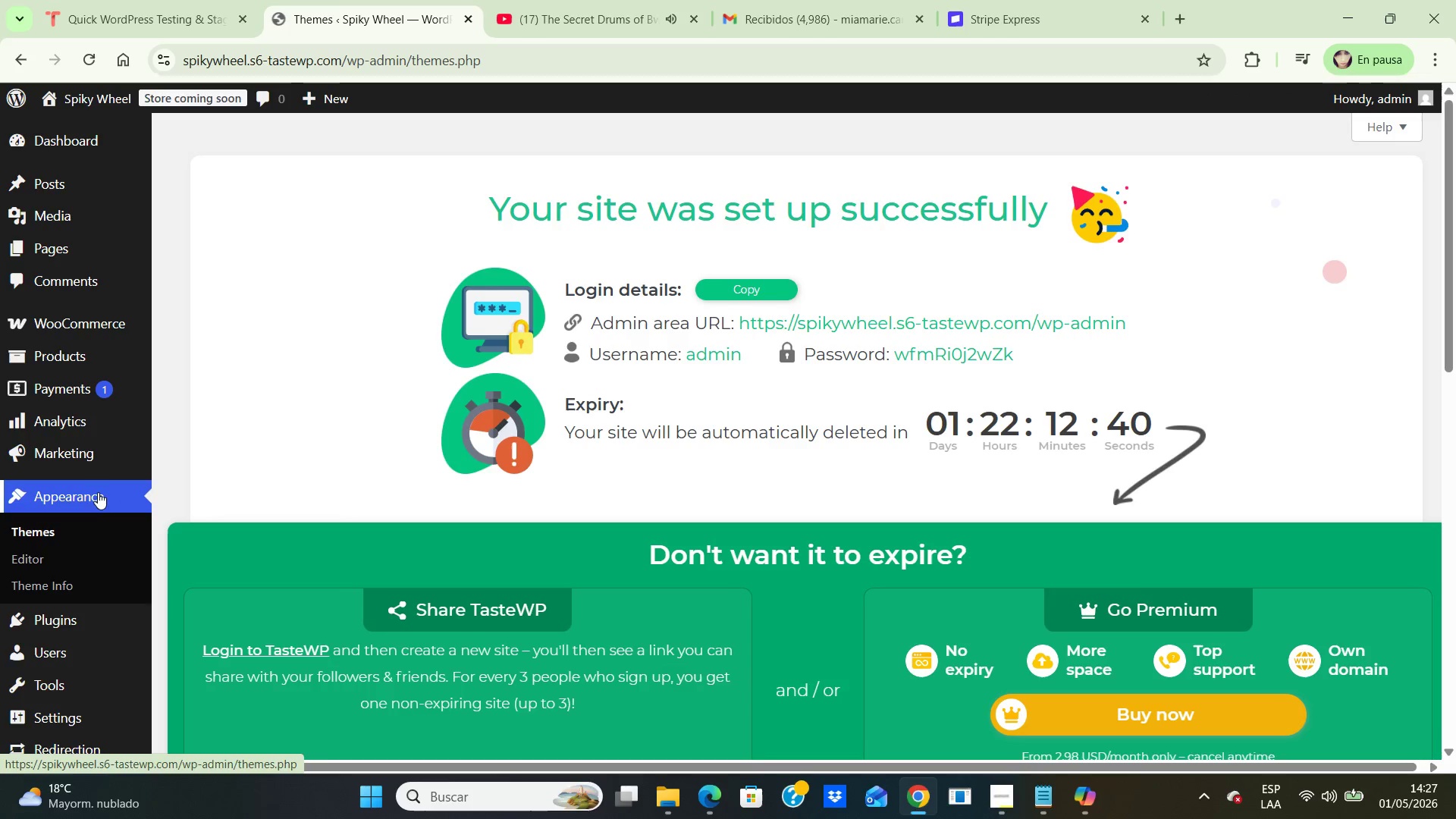 
scroll: coordinate [92, 489], scroll_direction: down, amount: 3.0
 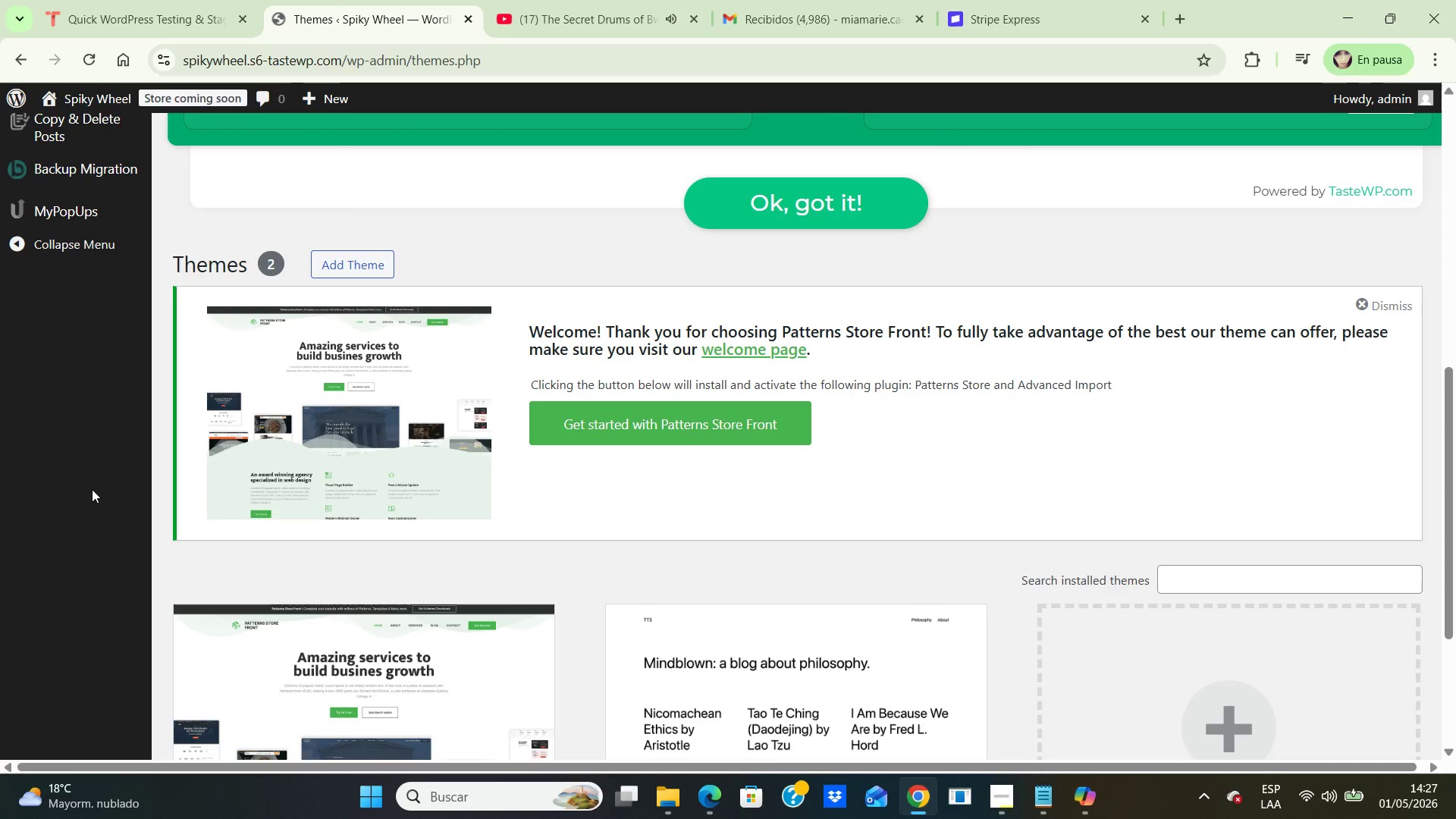 
scroll: coordinate [66, 416], scroll_direction: up, amount: 8.0
 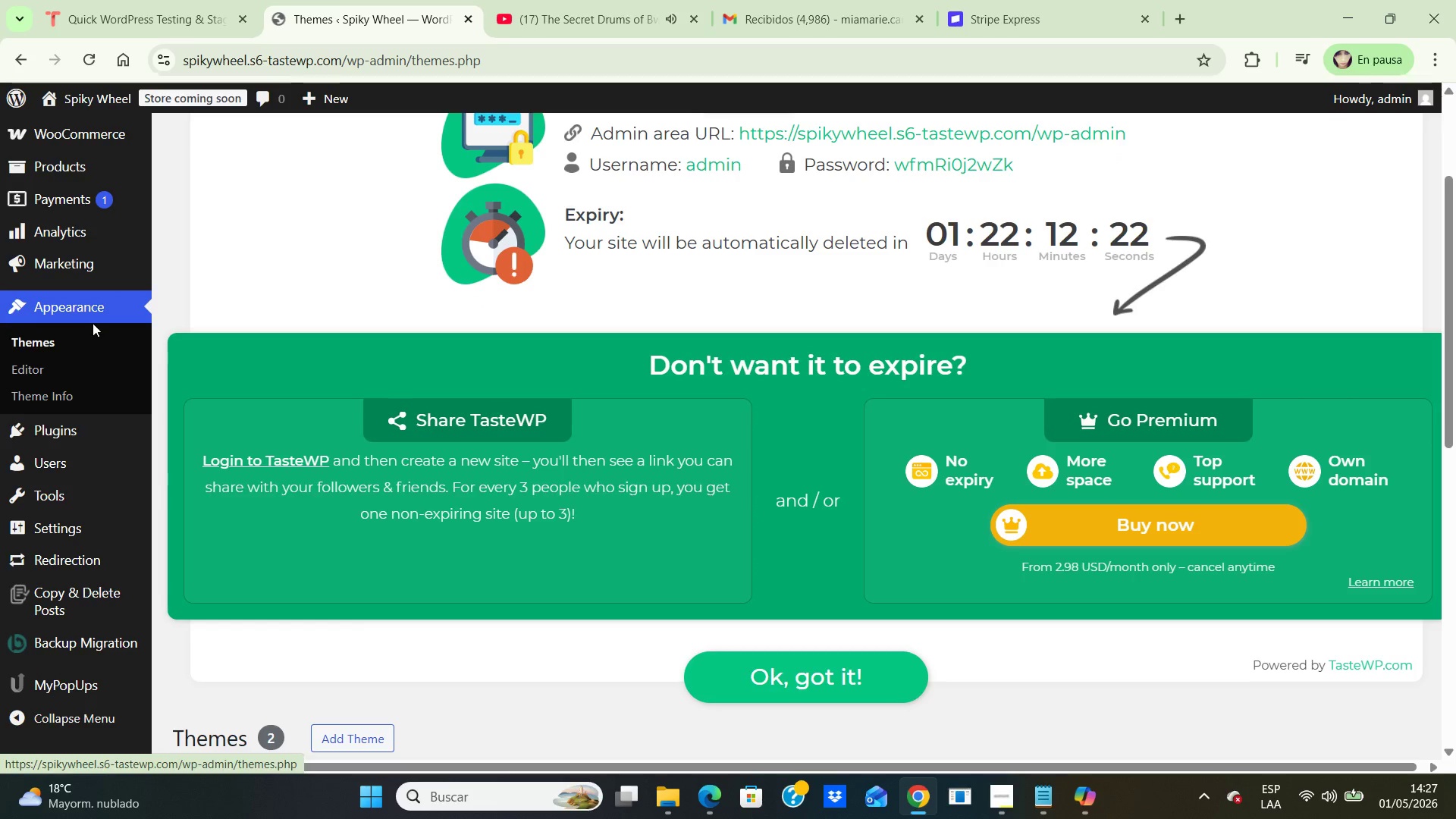 
wait(6.29)
 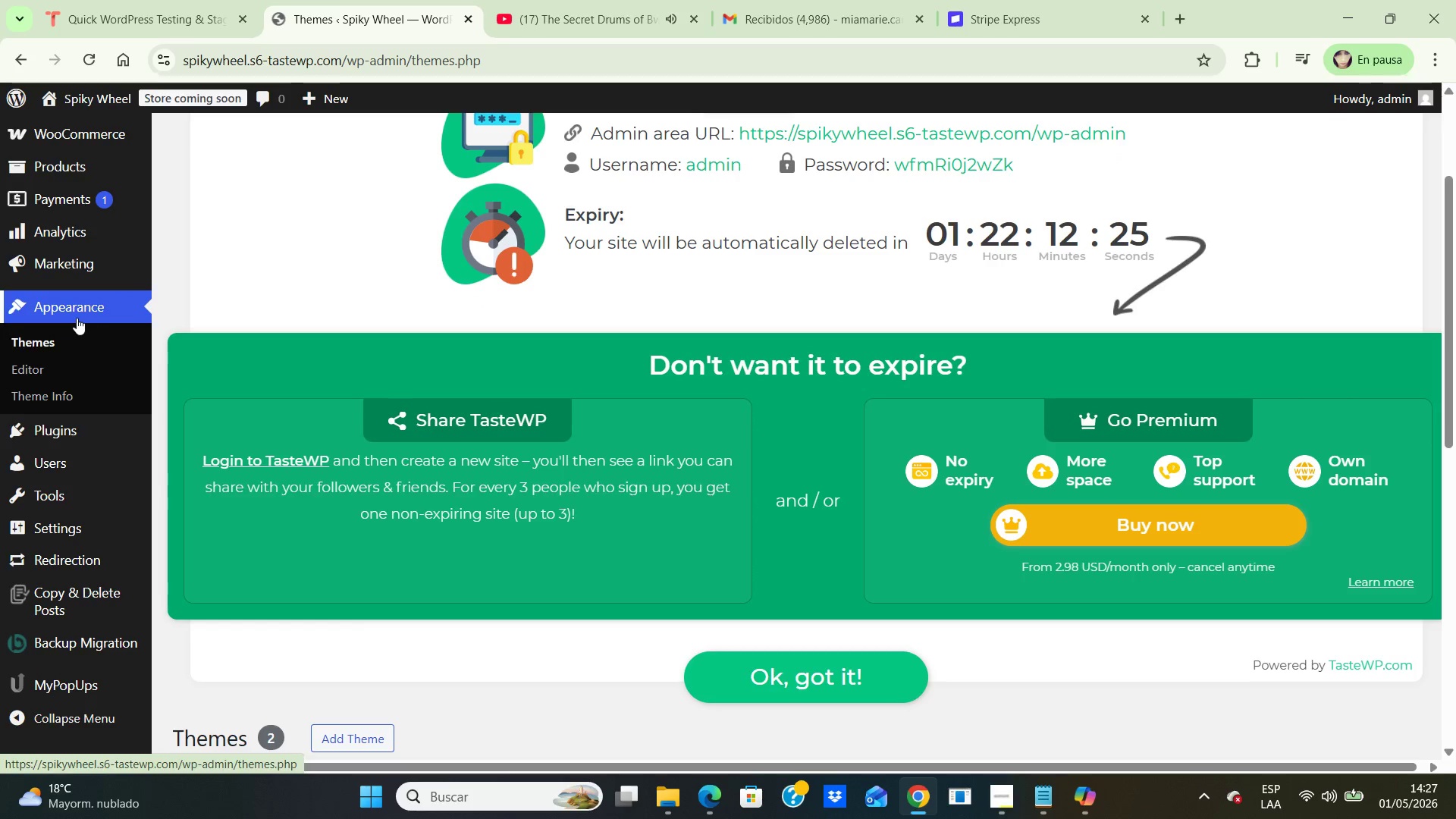 
left_click([47, 340])
 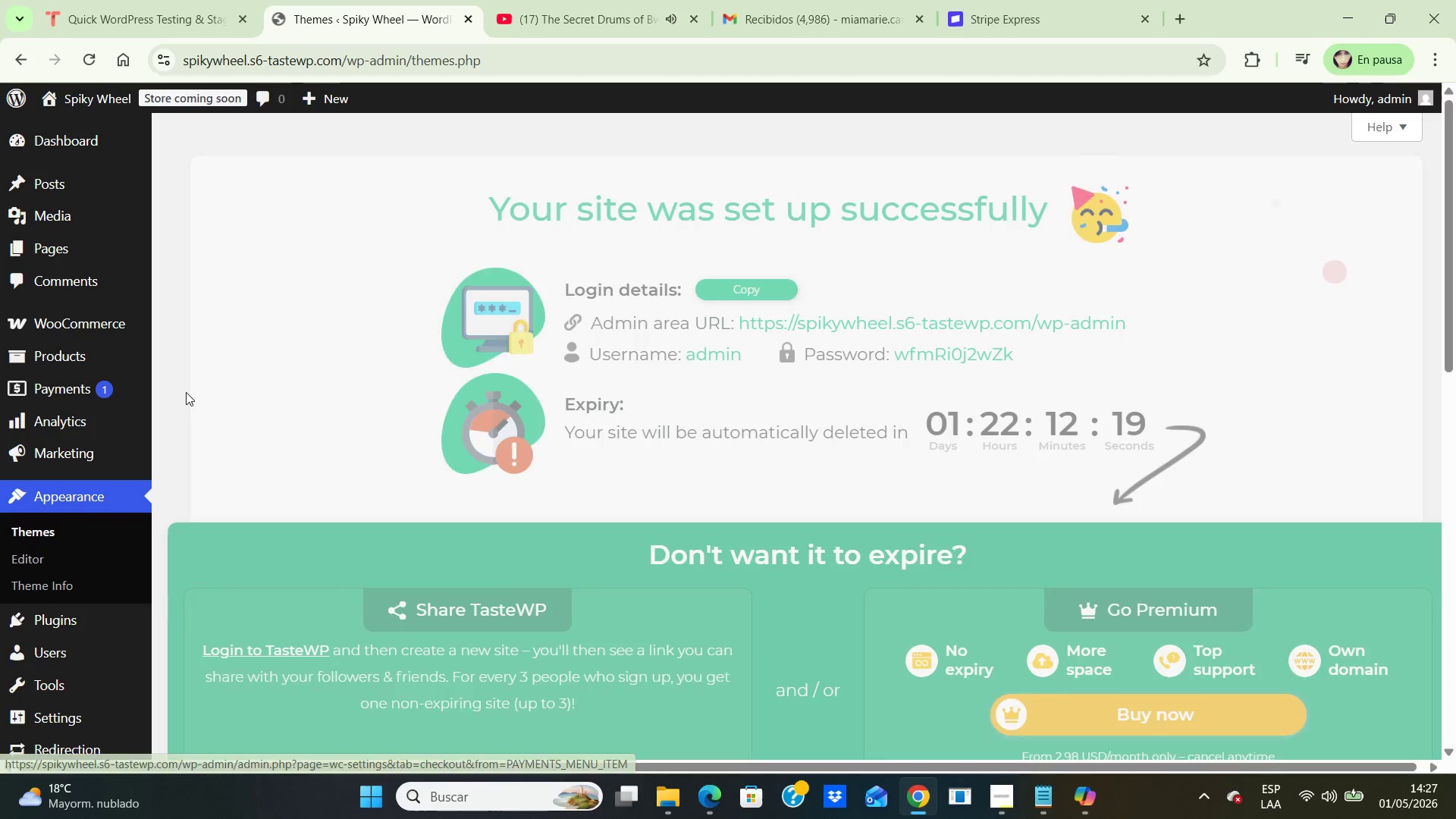 
scroll: coordinate [206, 421], scroll_direction: down, amount: 7.0
 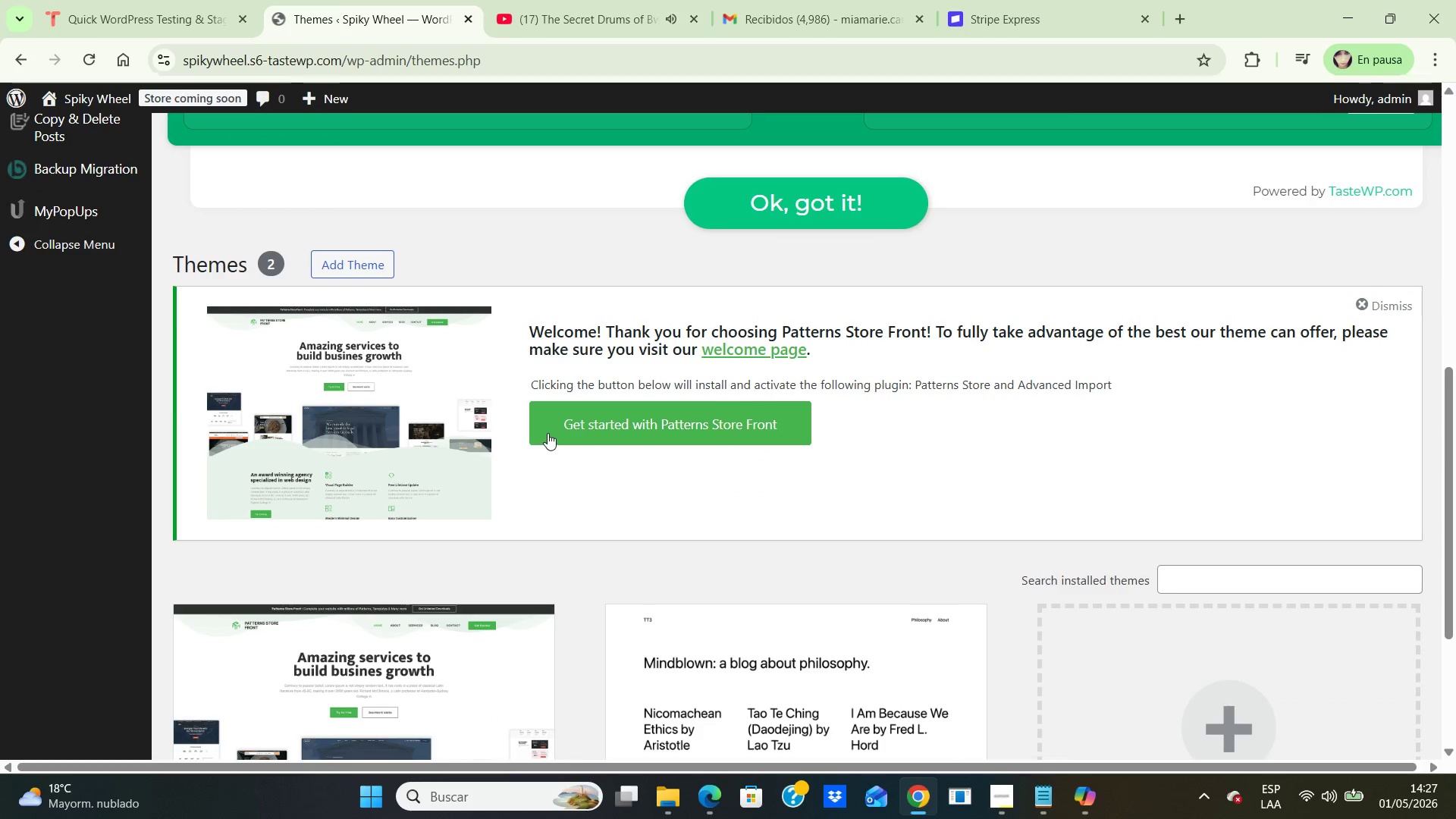 
left_click([585, 421])
 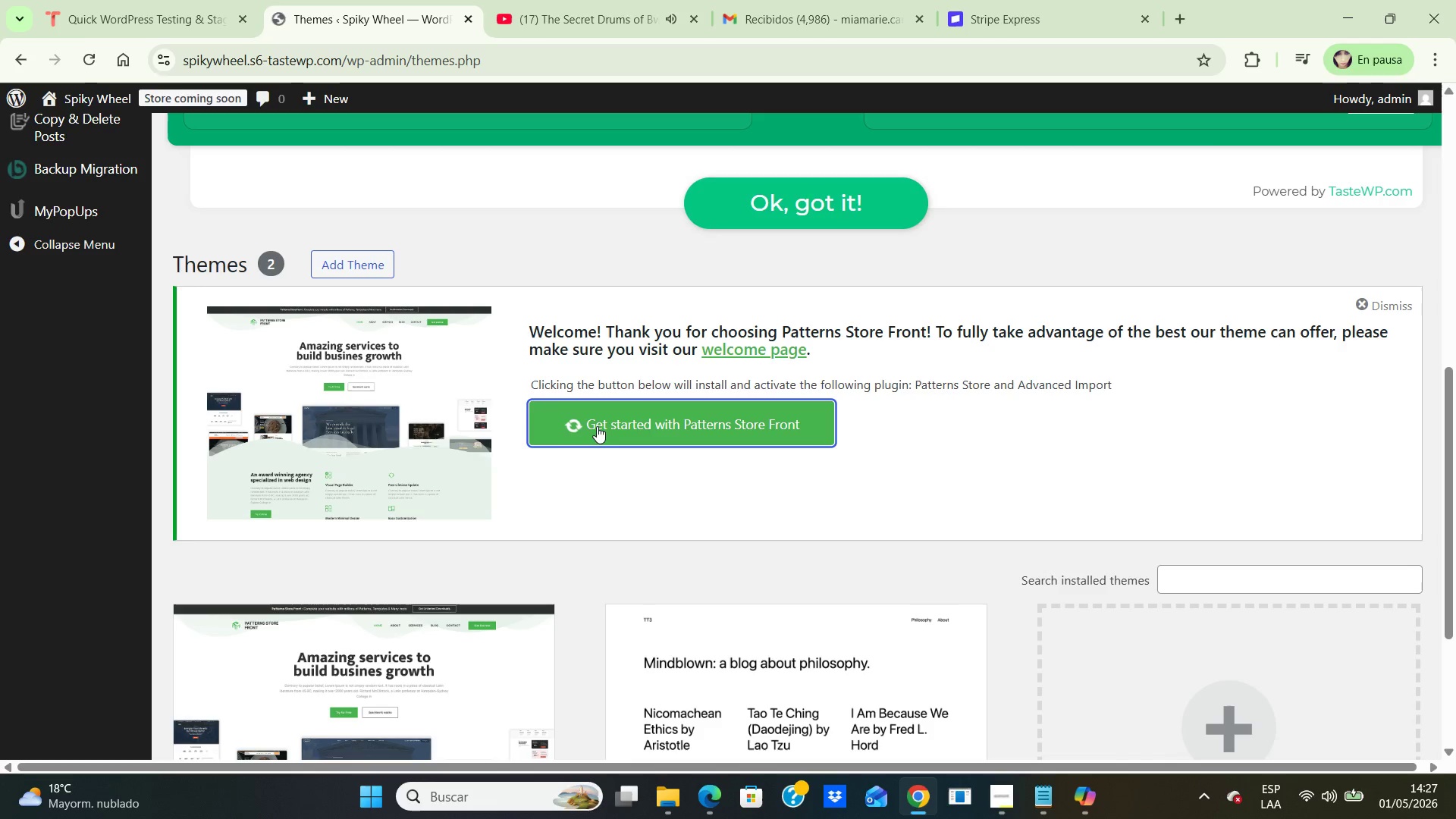 
wait(10.23)
 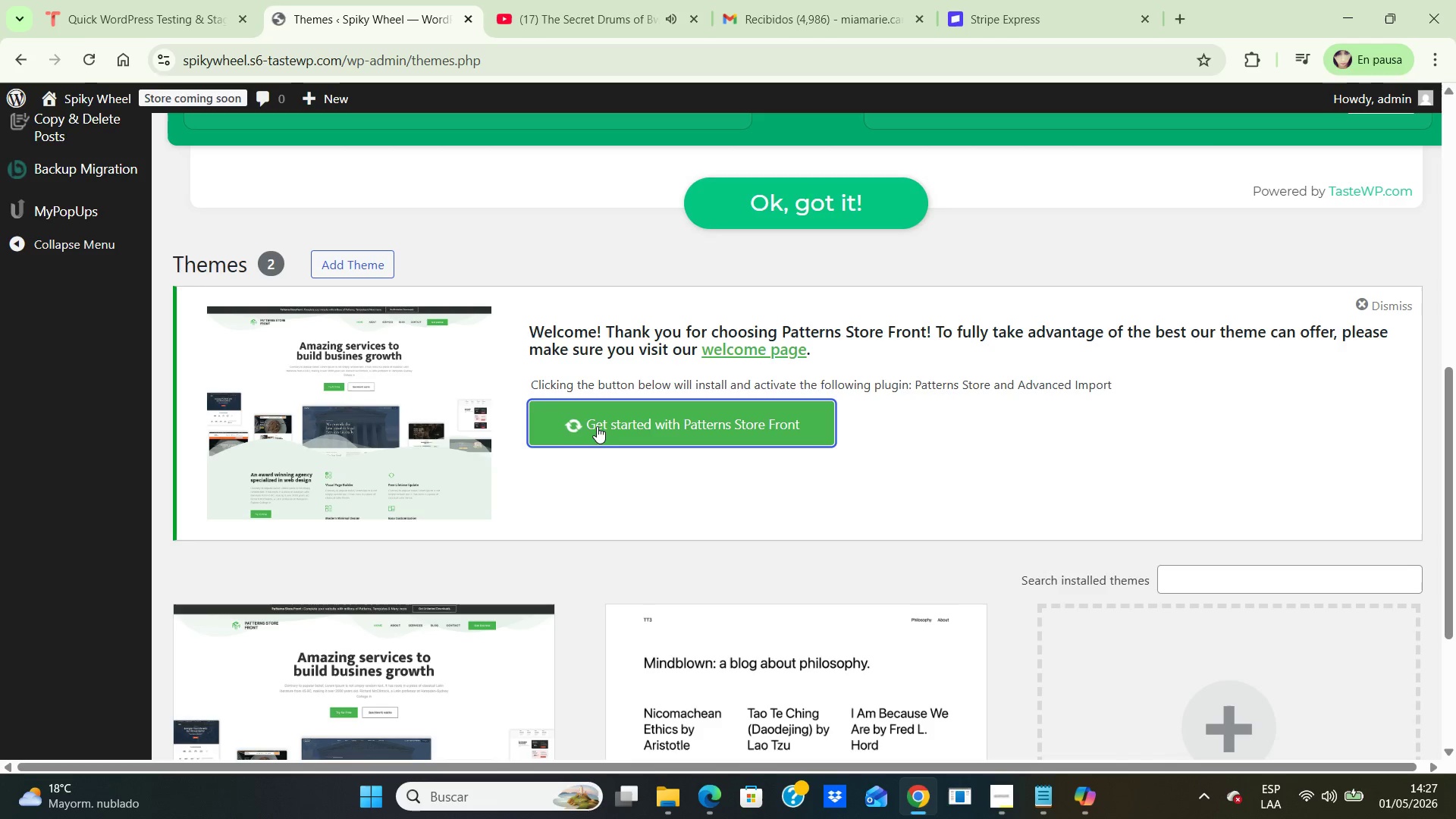 
scroll: coordinate [562, 424], scroll_direction: down, amount: 15.0
 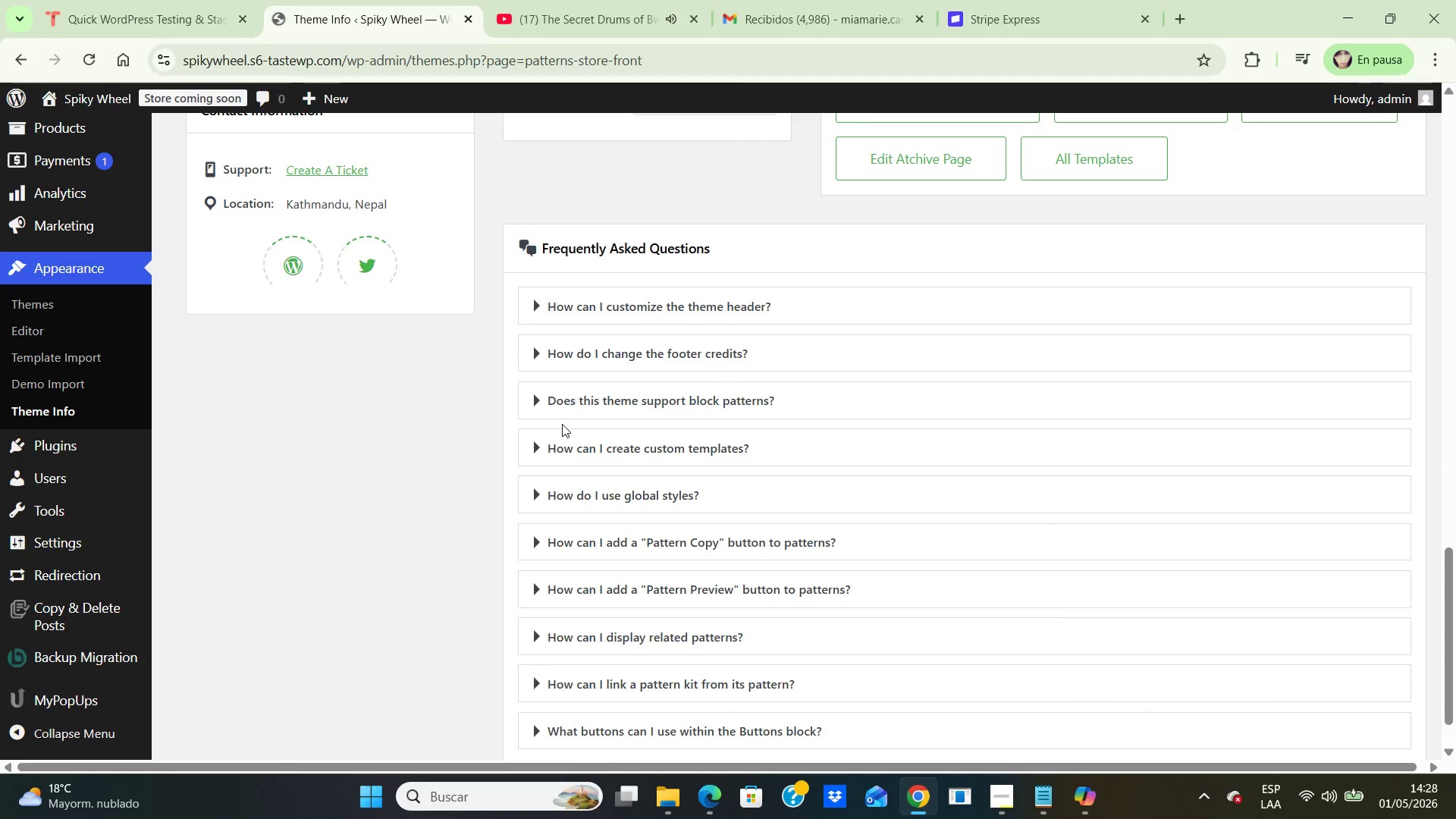 
scroll: coordinate [77, 335], scroll_direction: up, amount: 7.0
 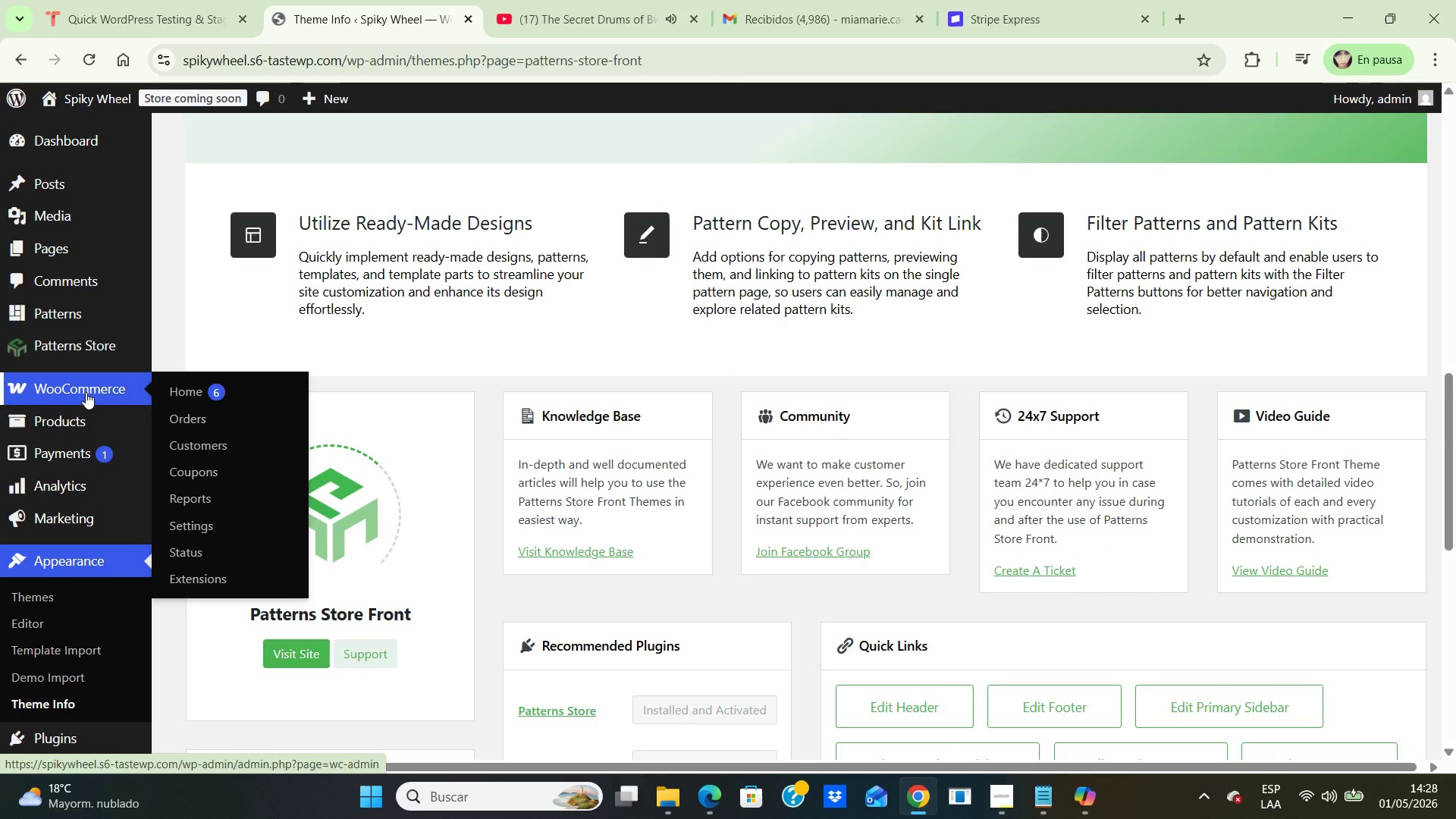 
left_click([86, 392])
 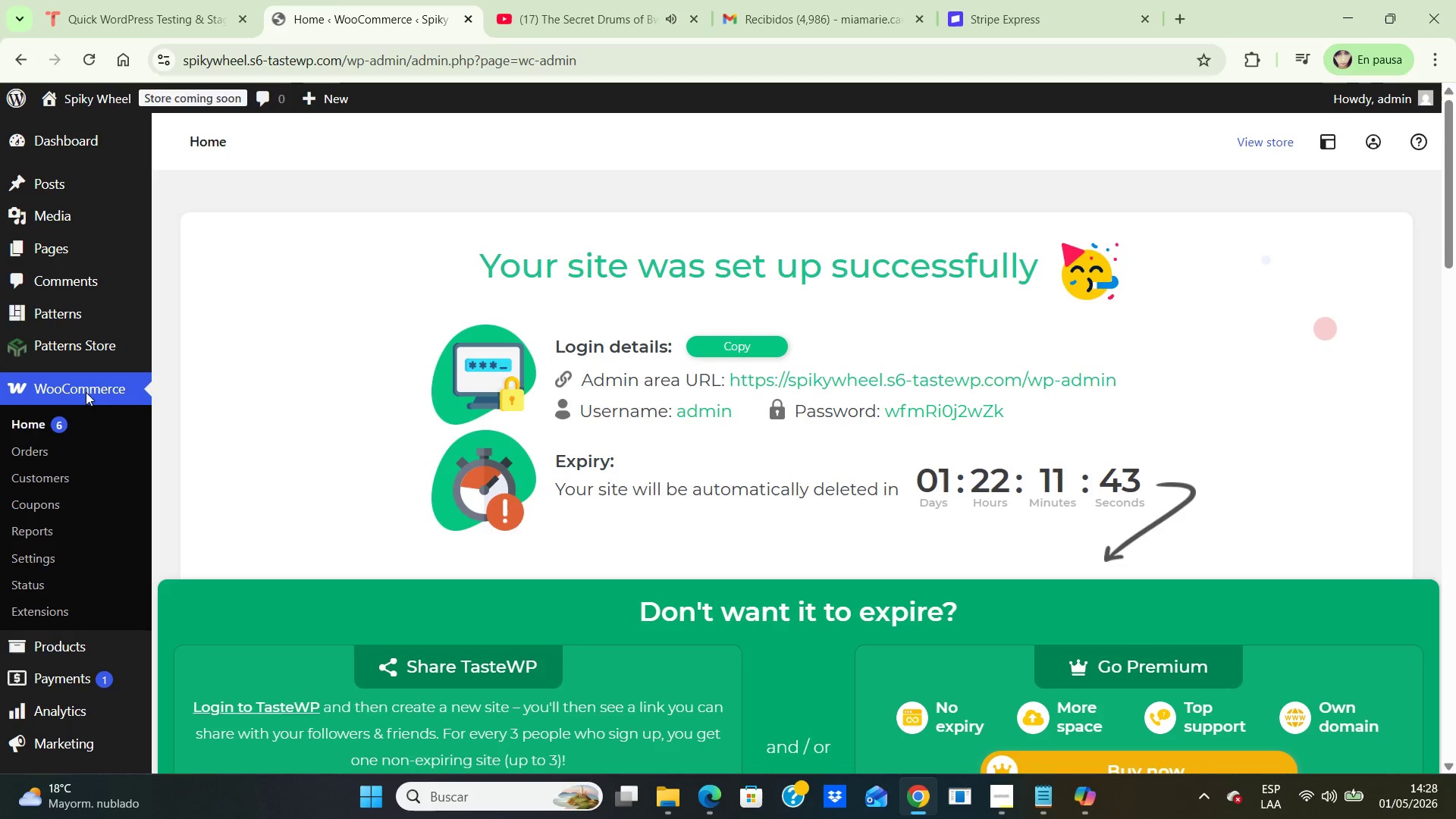 
scroll: coordinate [85, 471], scroll_direction: down, amount: 3.0
 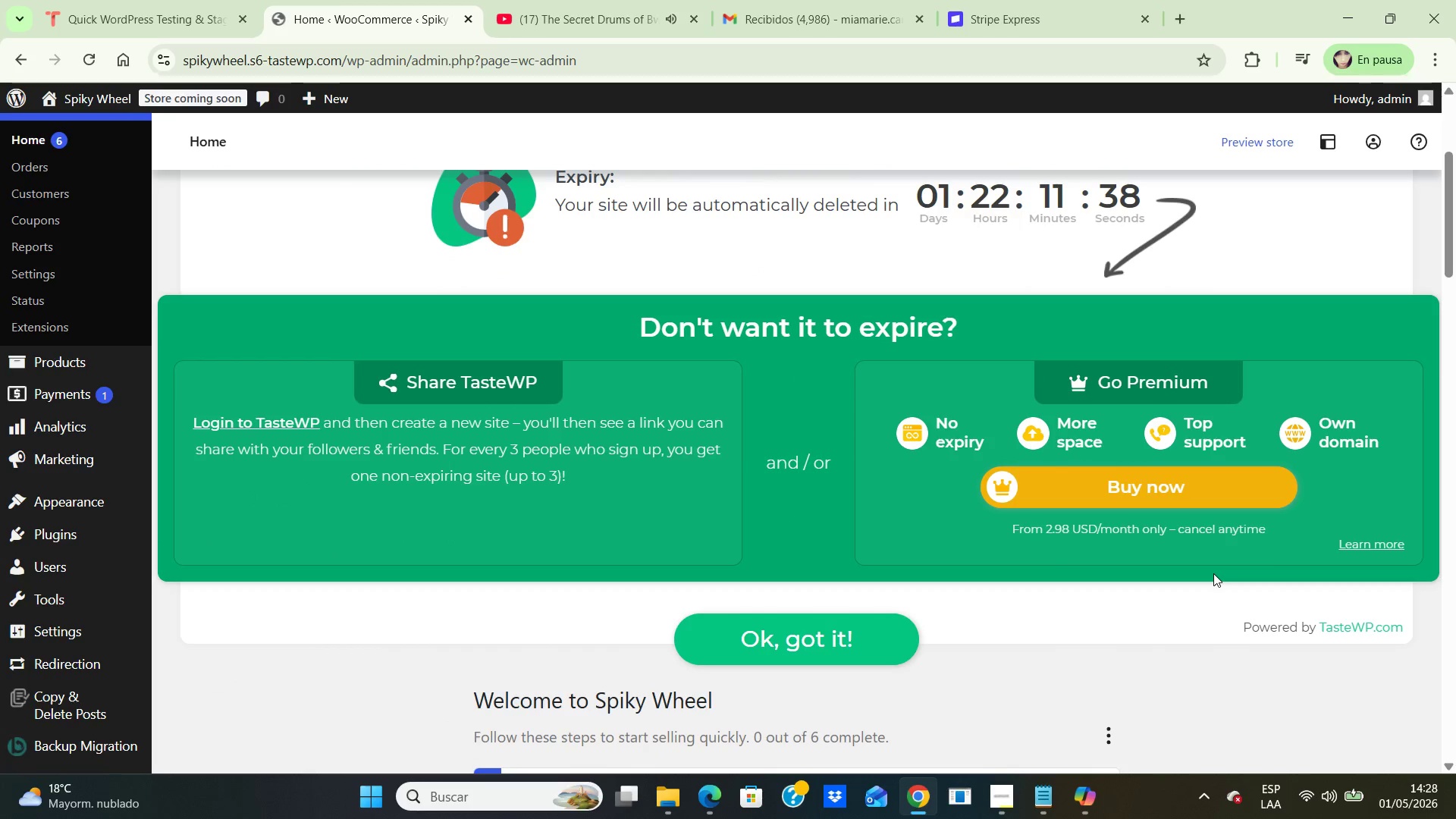 
wait(7.64)
 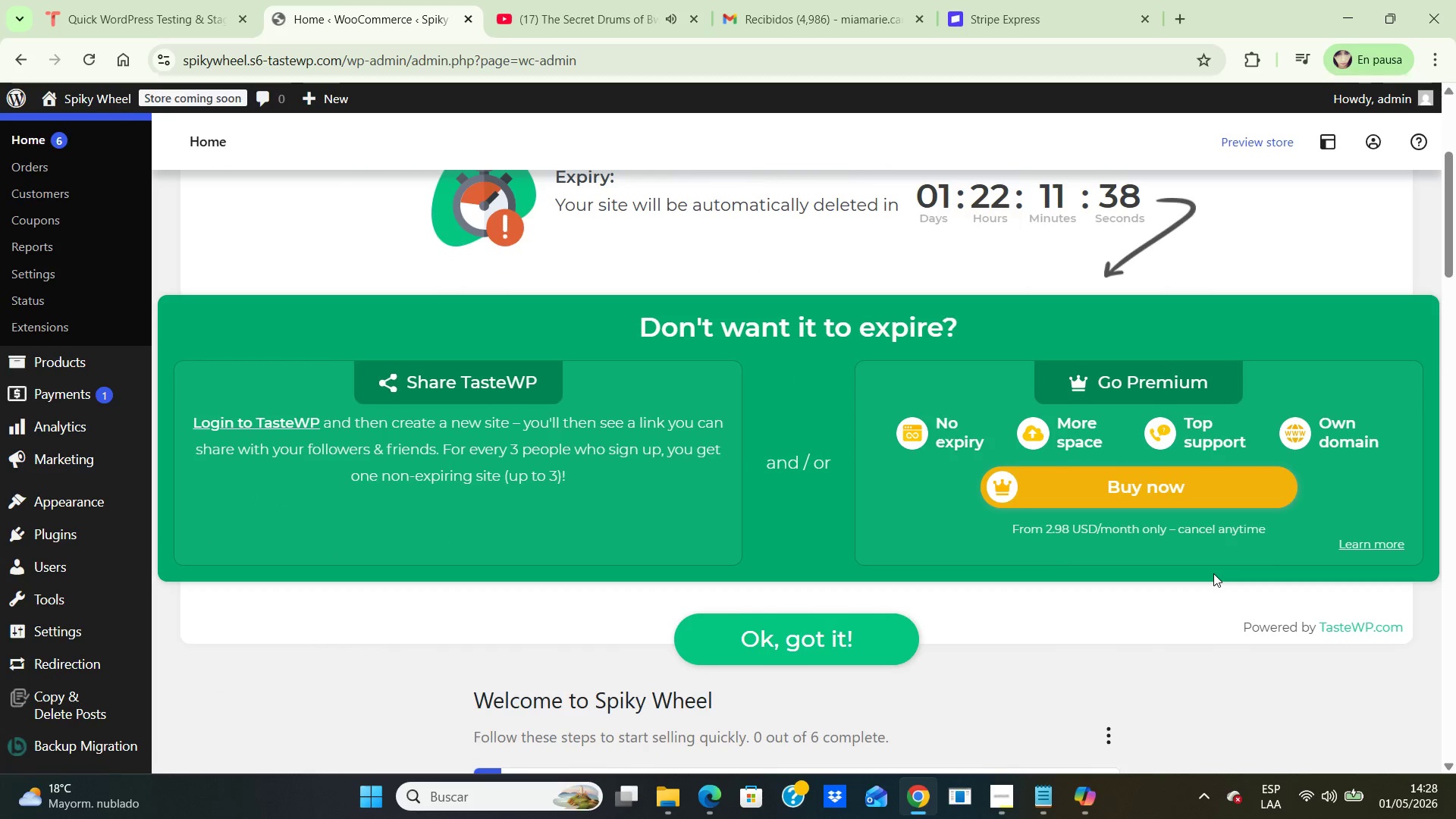 
scroll: coordinate [994, 679], scroll_direction: down, amount: 12.0
 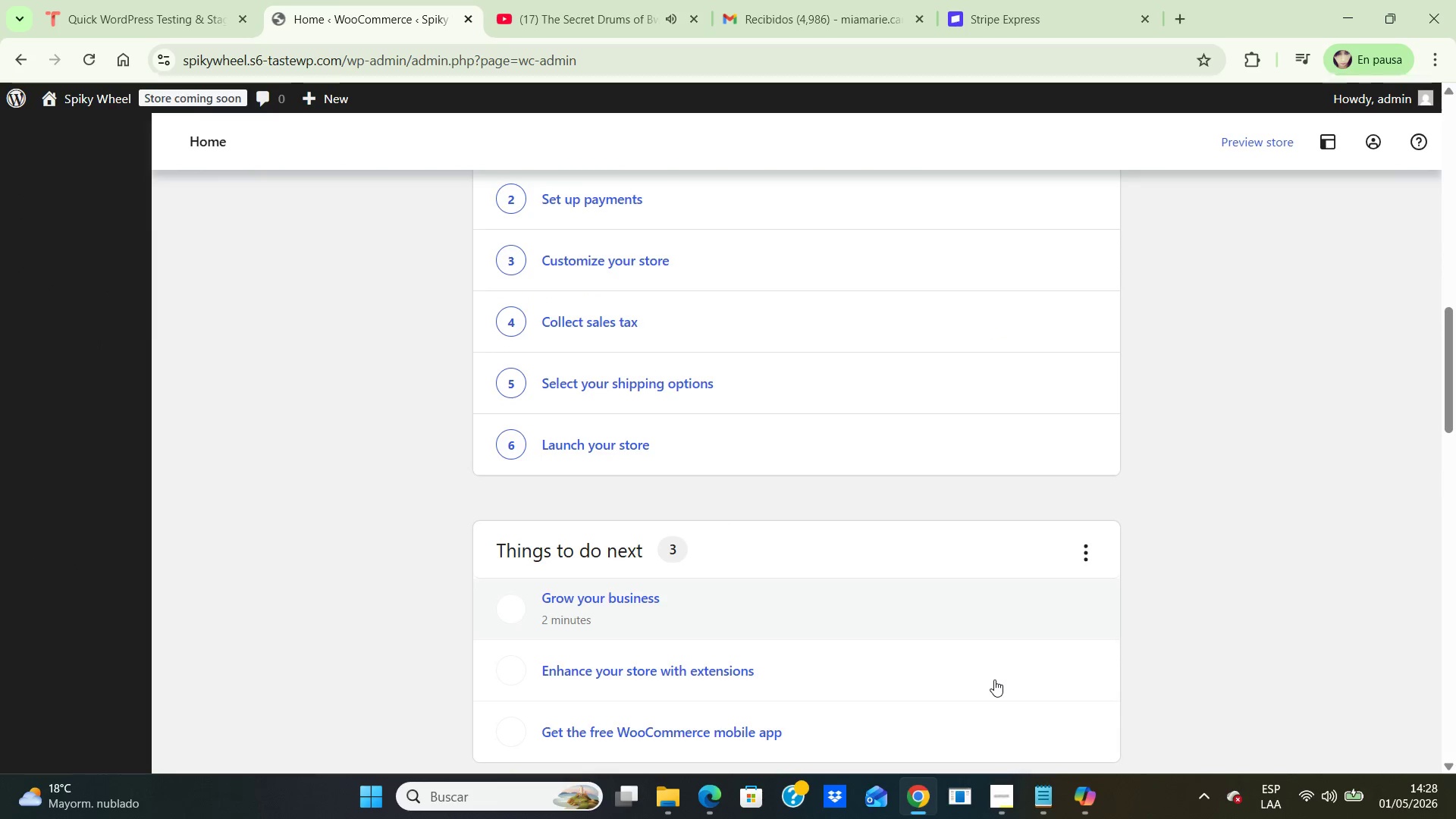 
scroll: coordinate [994, 679], scroll_direction: up, amount: 7.0
 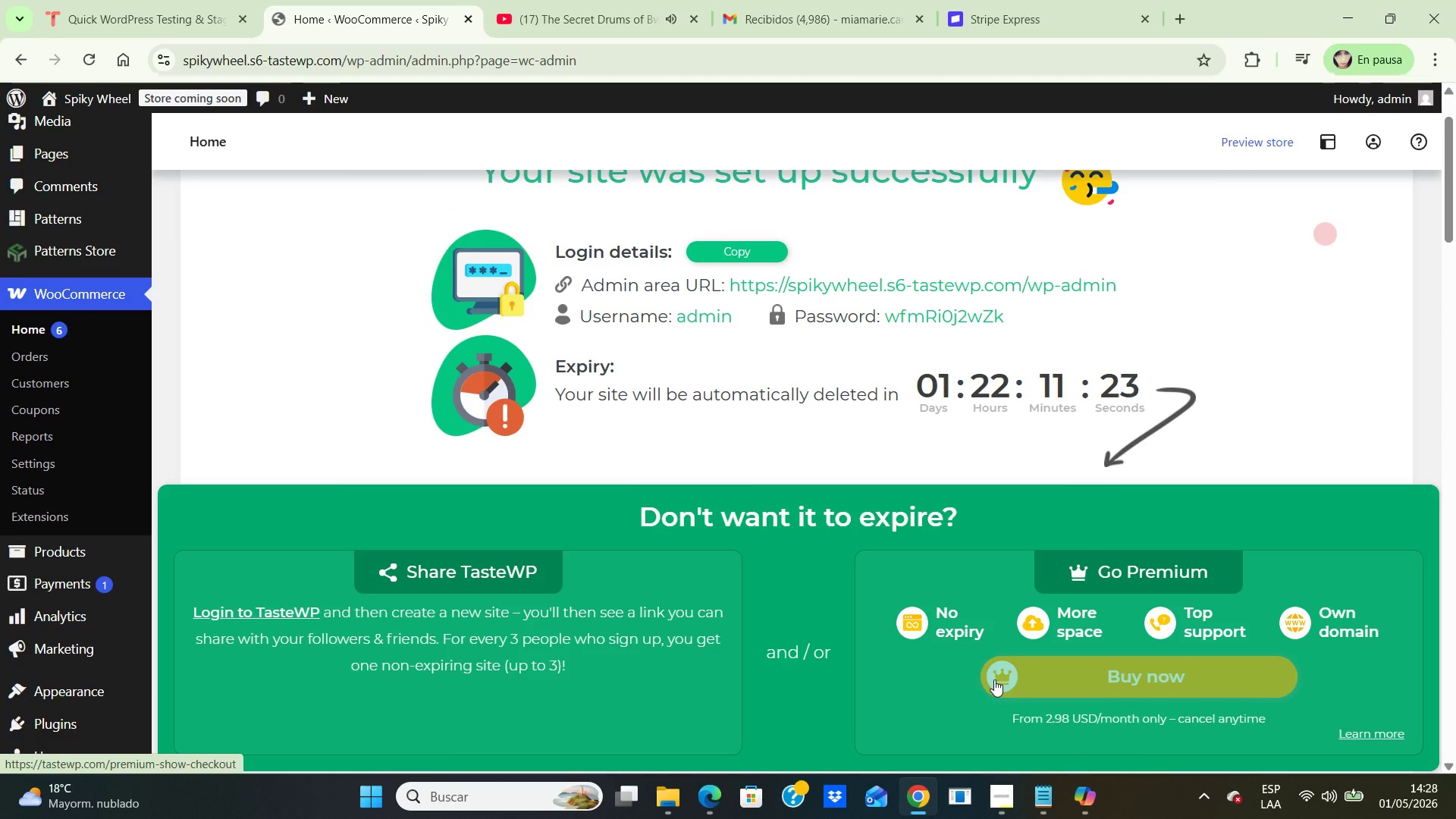 
scroll: coordinate [650, 622], scroll_direction: down, amount: 6.0
 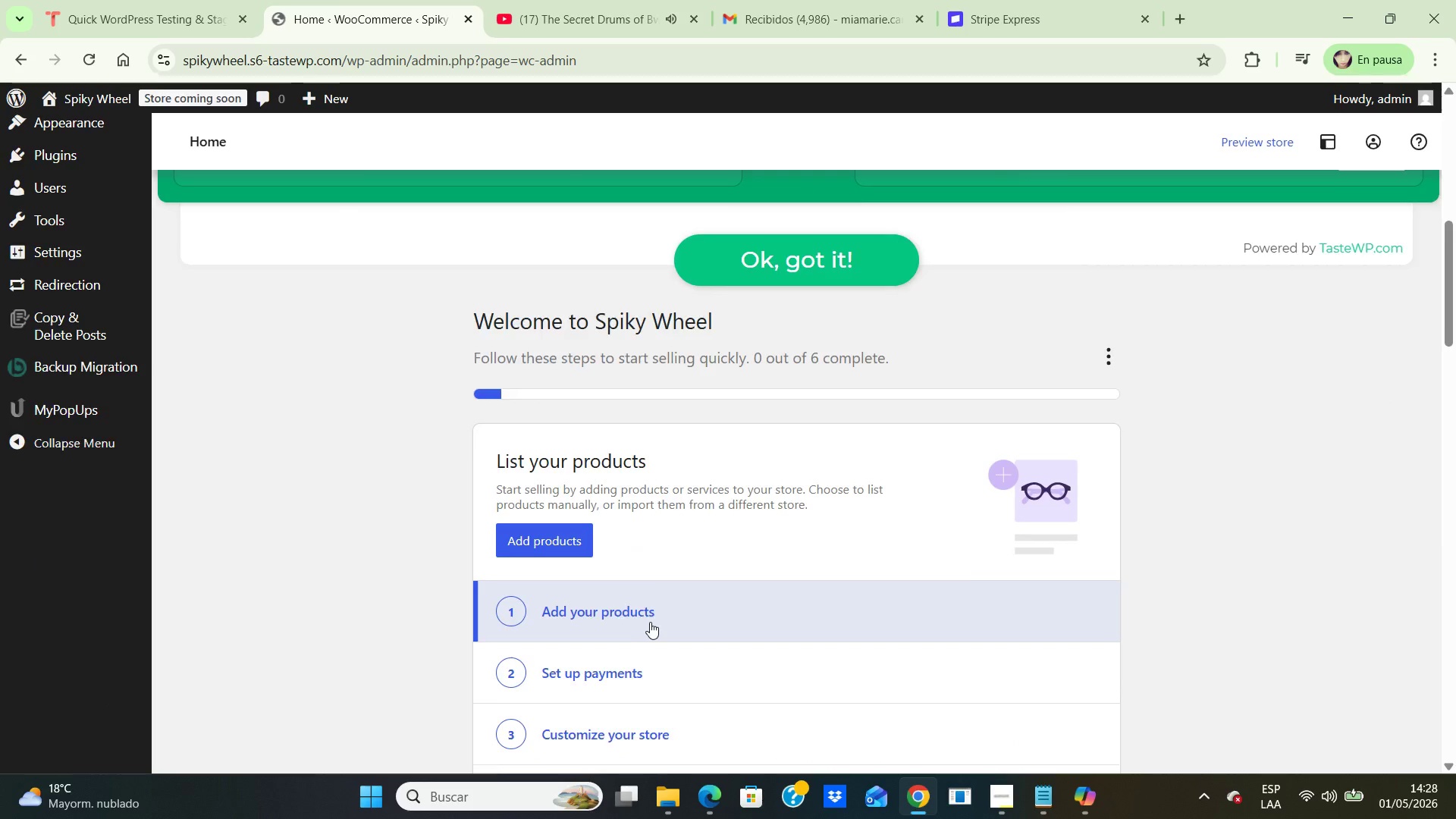 
scroll: coordinate [650, 622], scroll_direction: up, amount: 3.0
 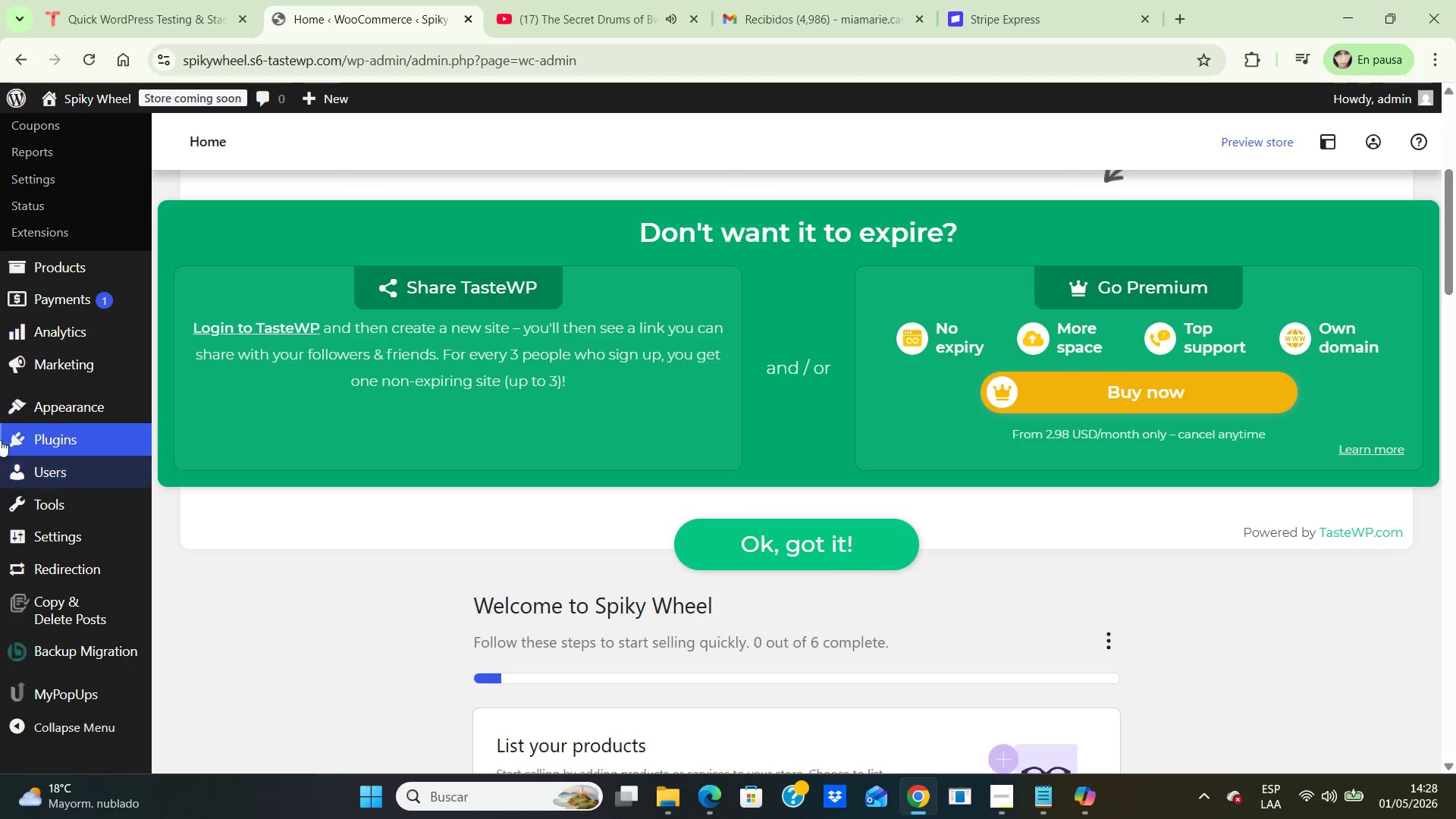 
left_click([55, 403])
 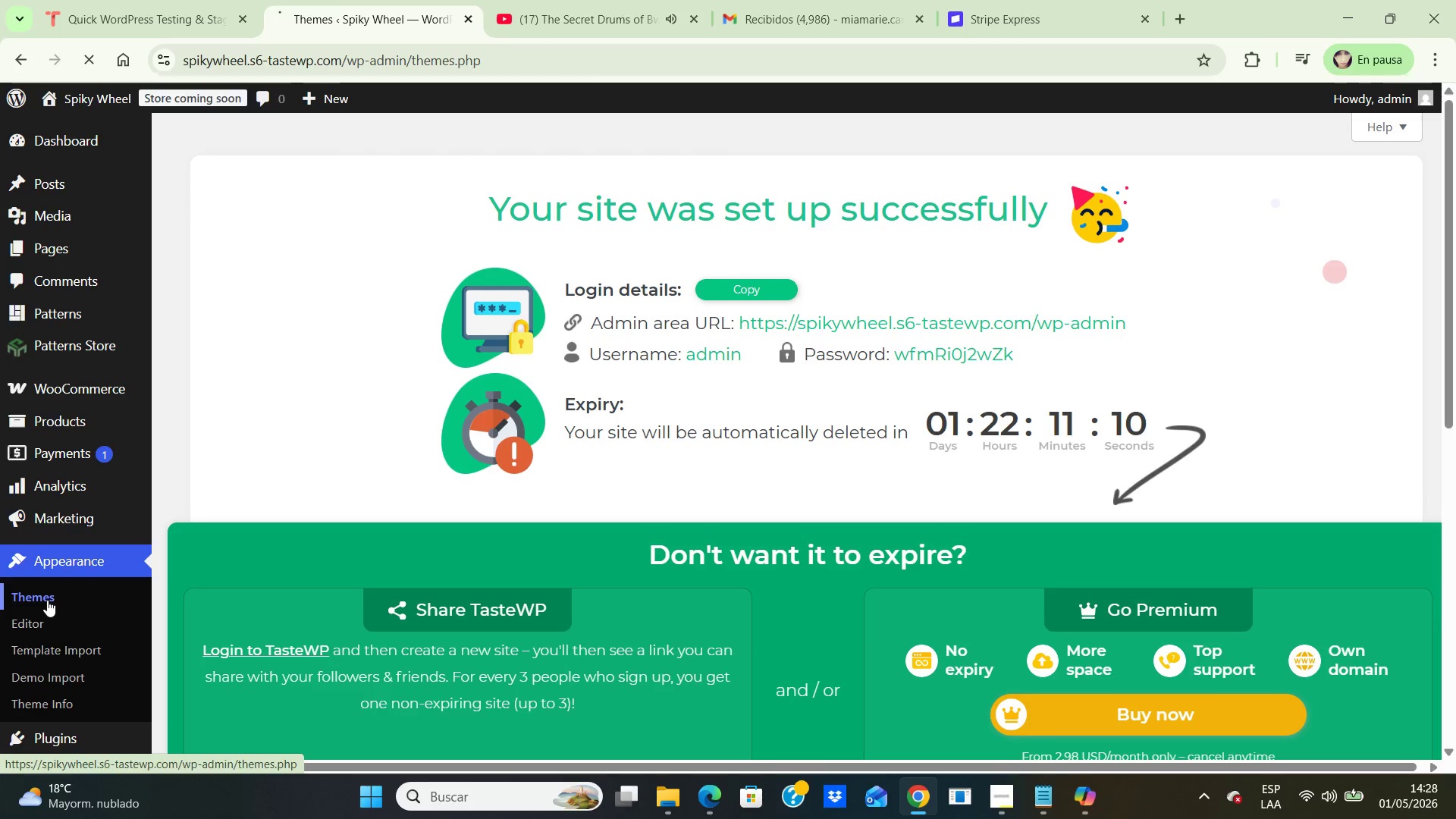 
wait(7.25)
 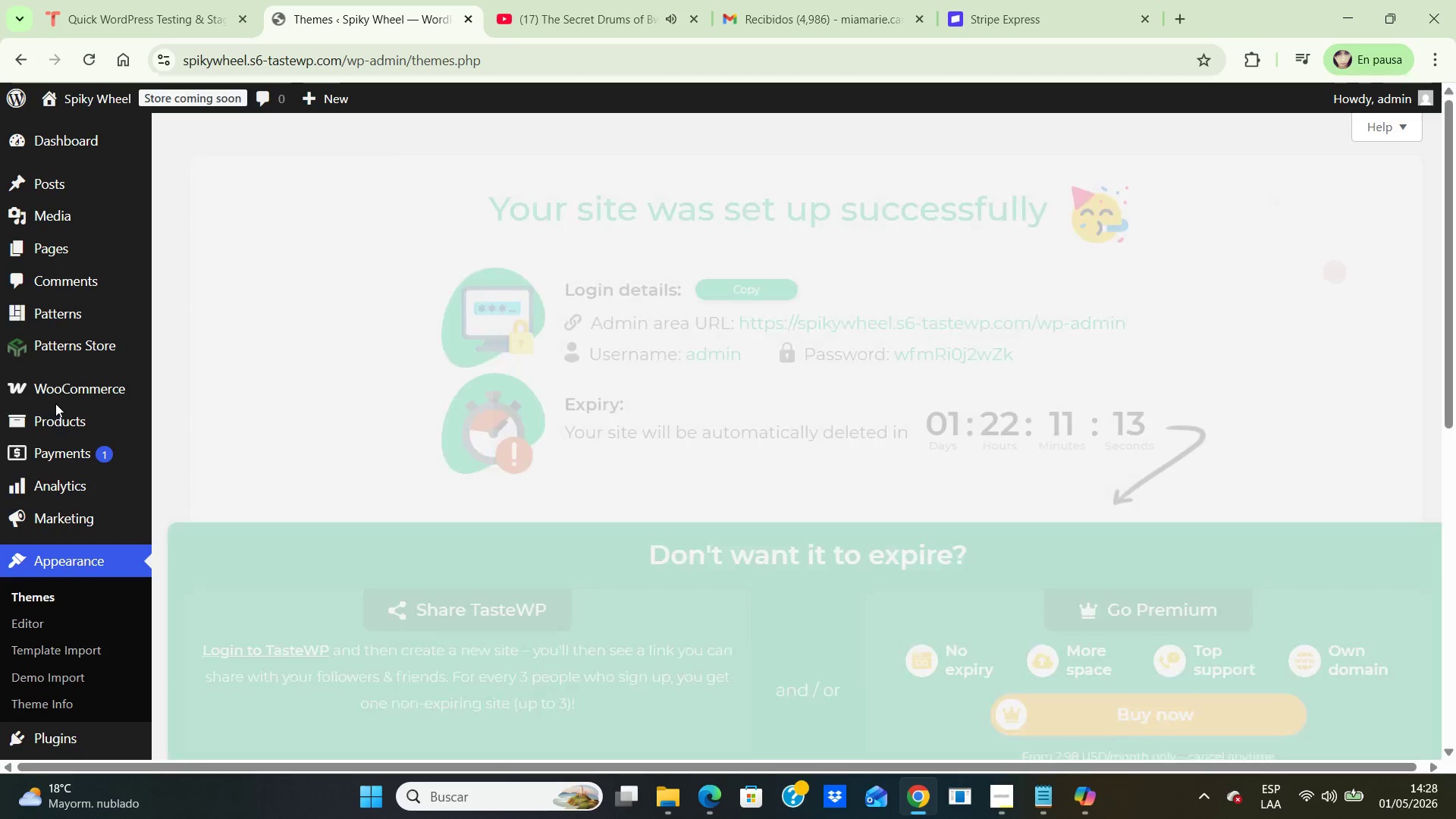 
scroll: coordinate [686, 584], scroll_direction: down, amount: 7.0
 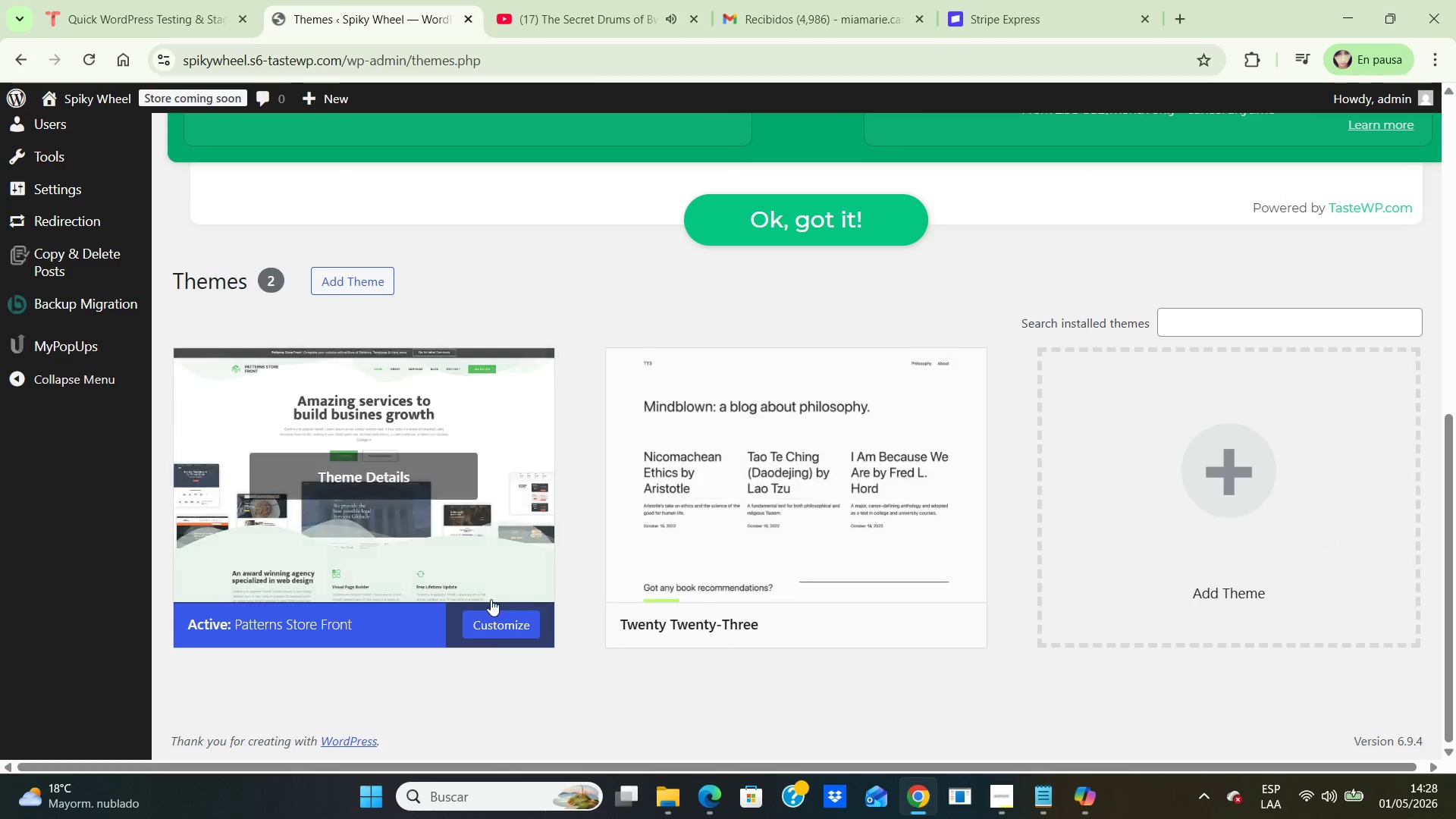 
left_click([497, 631])
 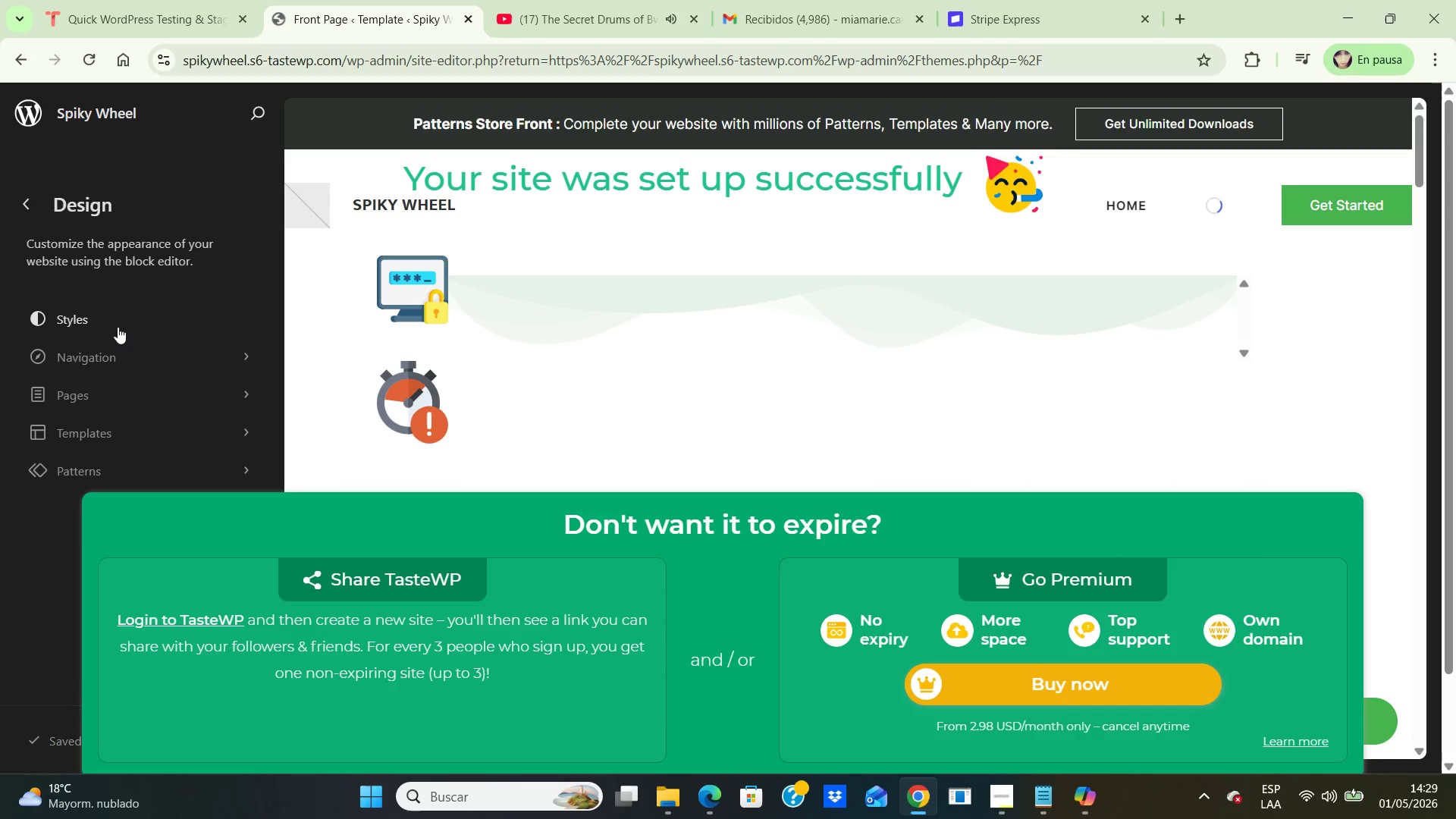 
wait(14.22)
 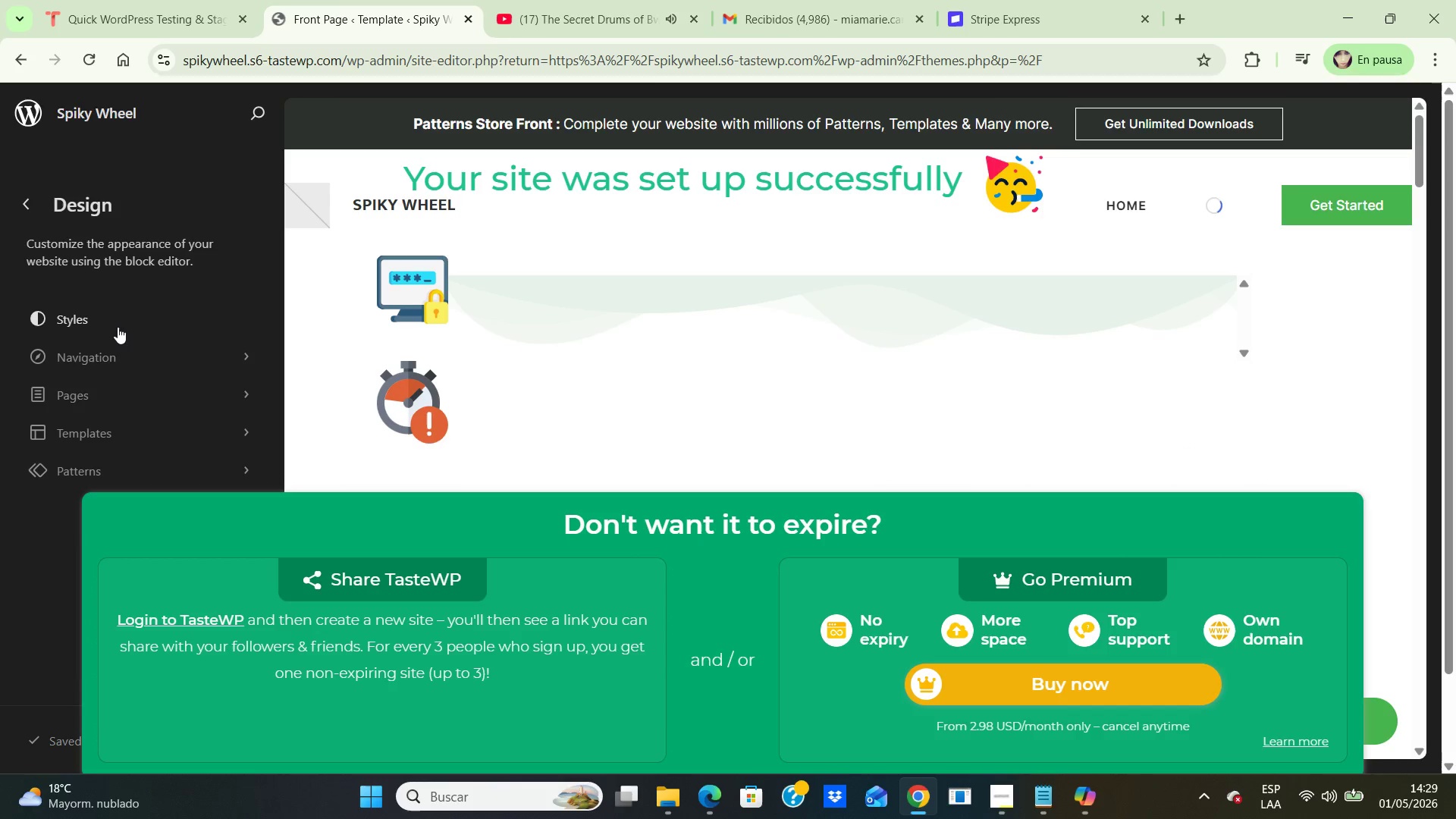 
left_click([65, 313])
 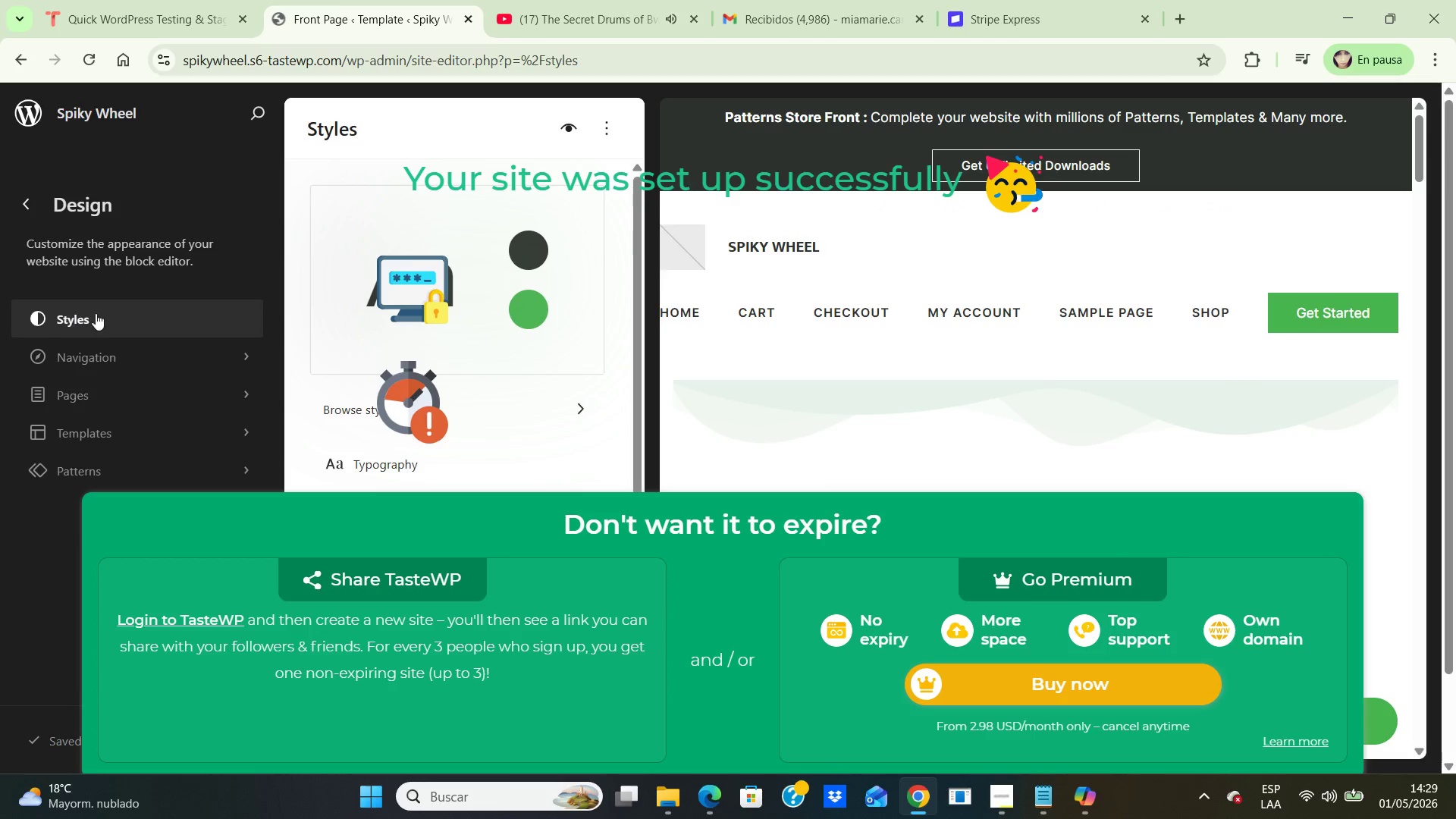 
scroll: coordinate [332, 359], scroll_direction: down, amount: 11.0
 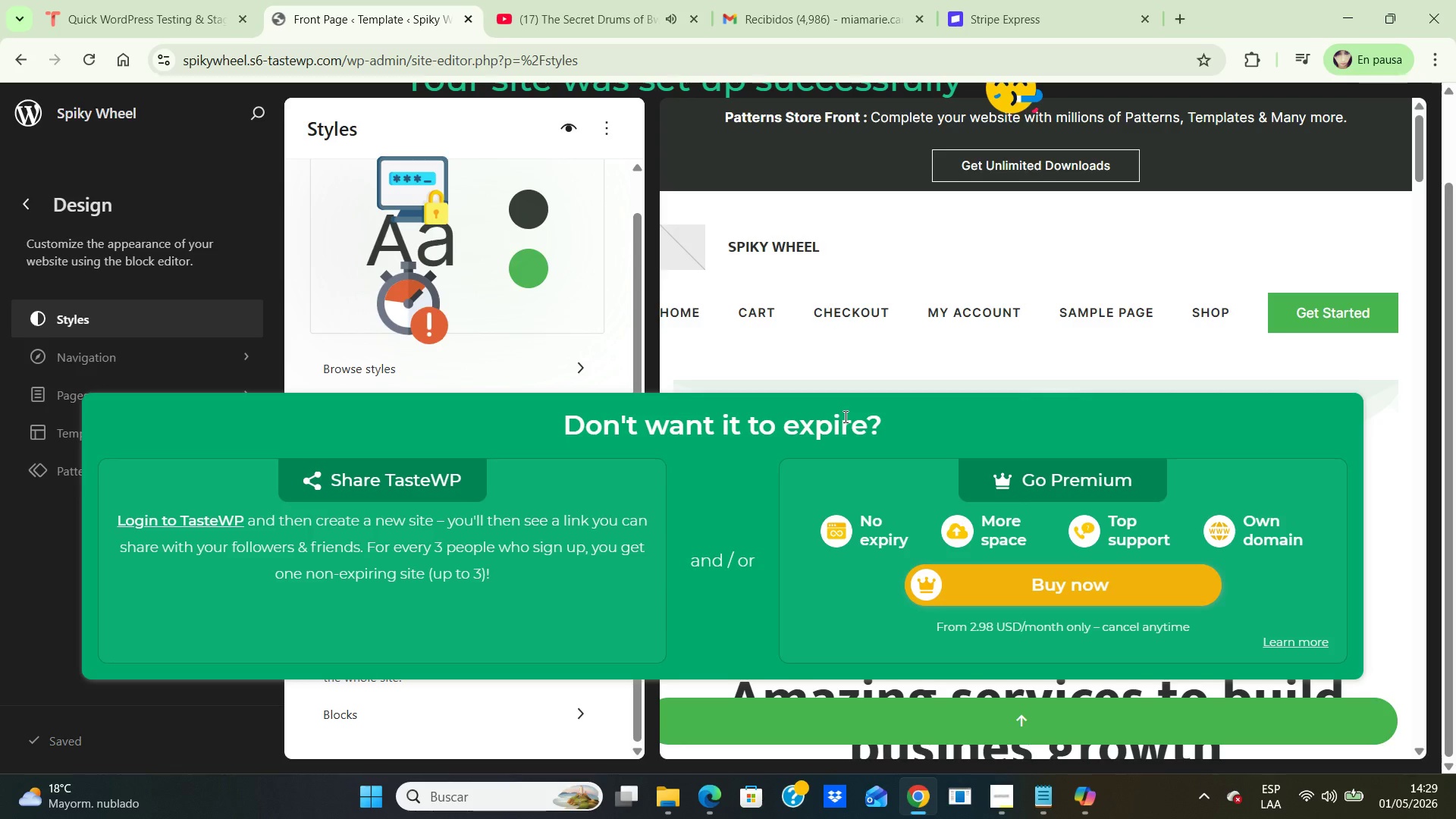 
left_click_drag(start_coordinate=[817, 416], to_coordinate=[758, 548])
 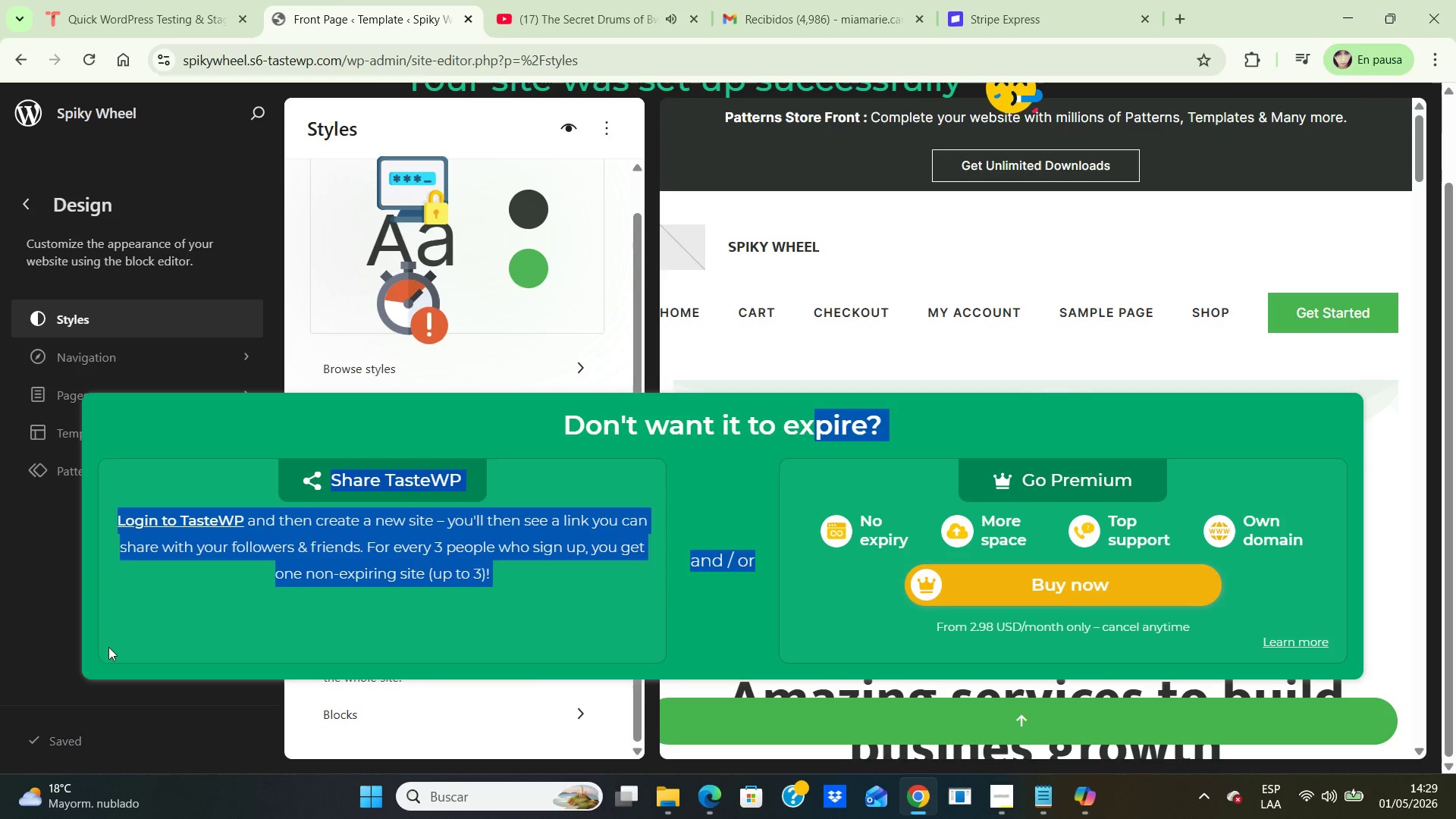 
left_click([120, 641])
 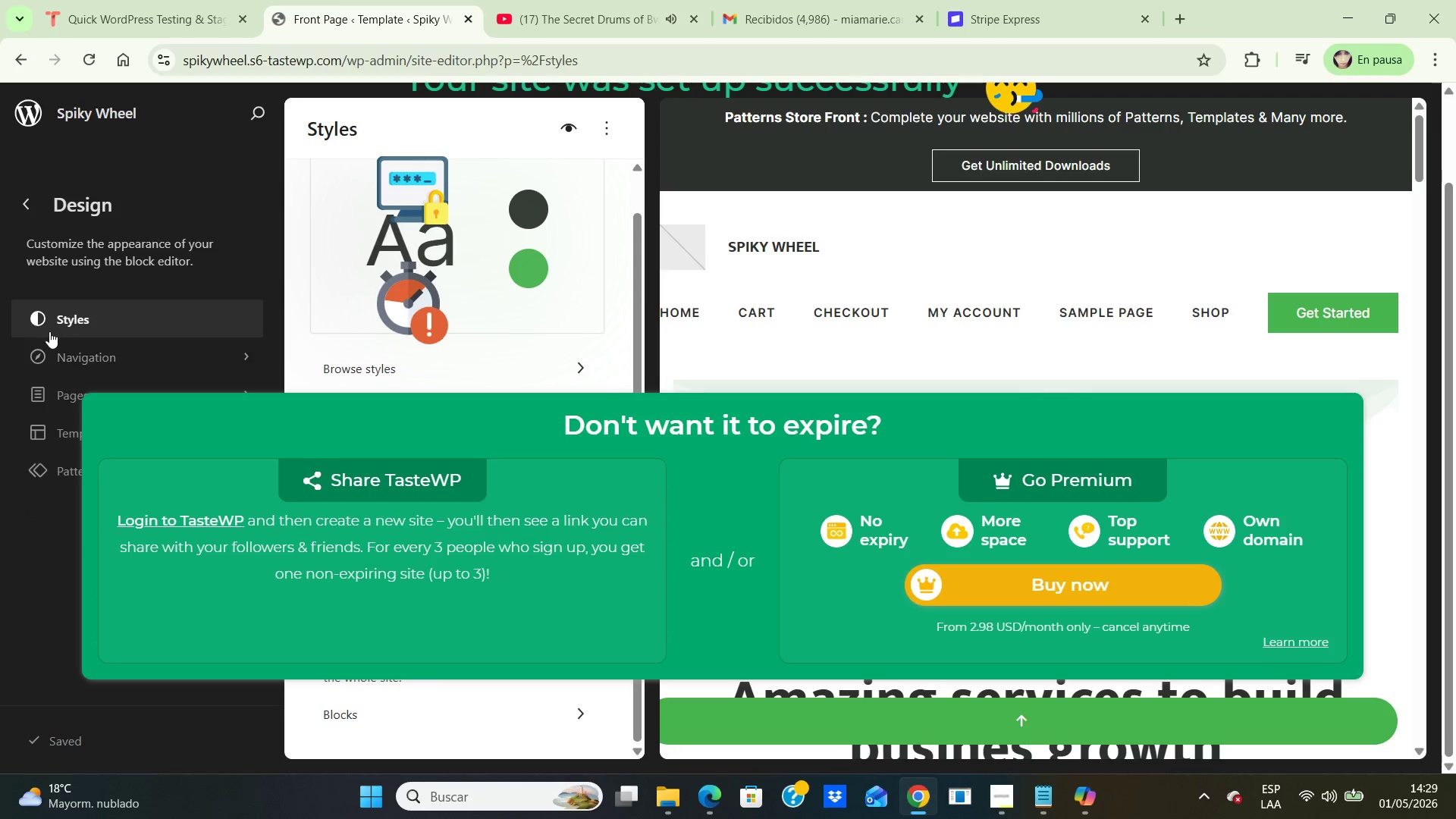 
left_click([56, 353])
 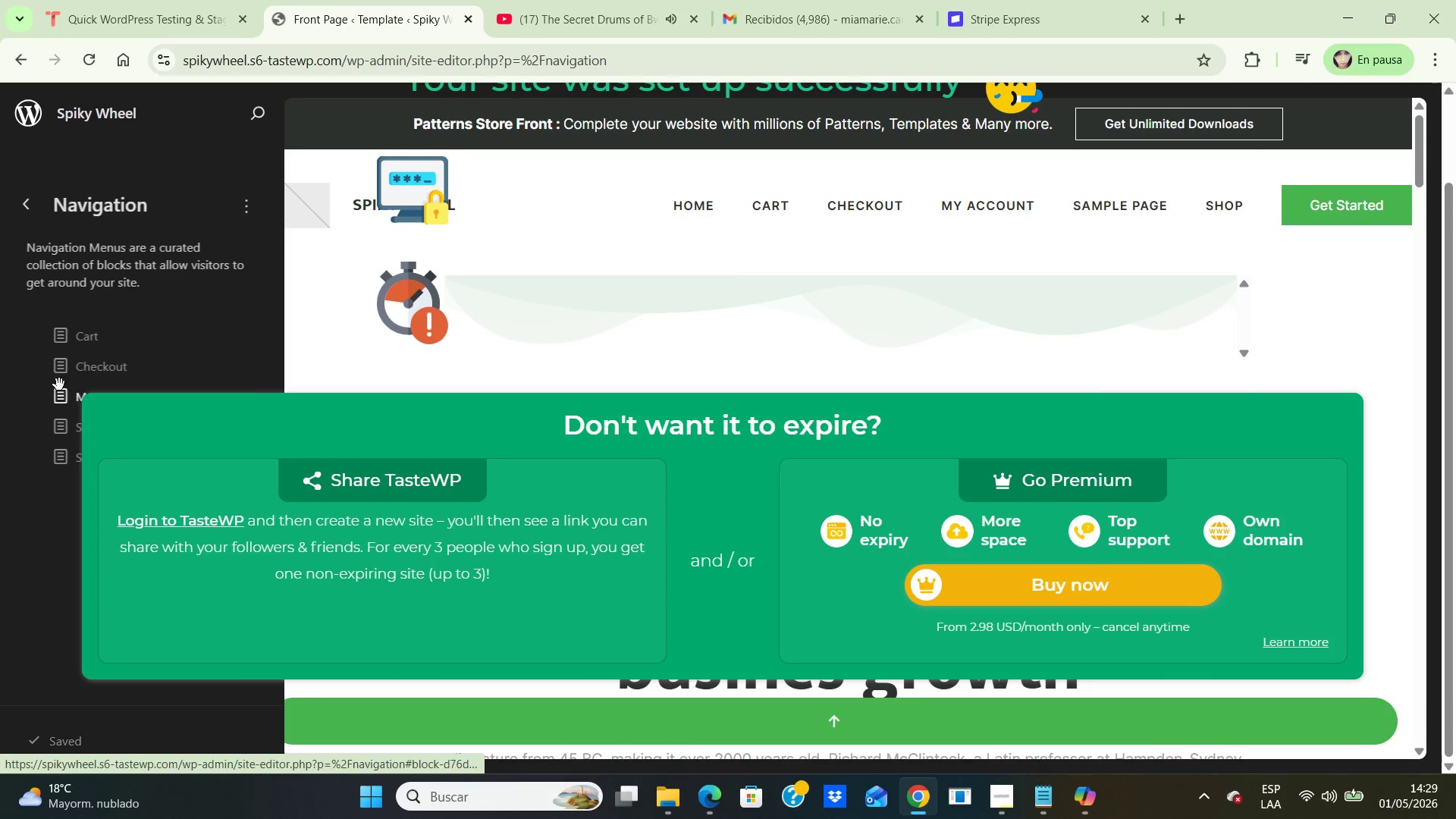 
left_click([71, 395])
 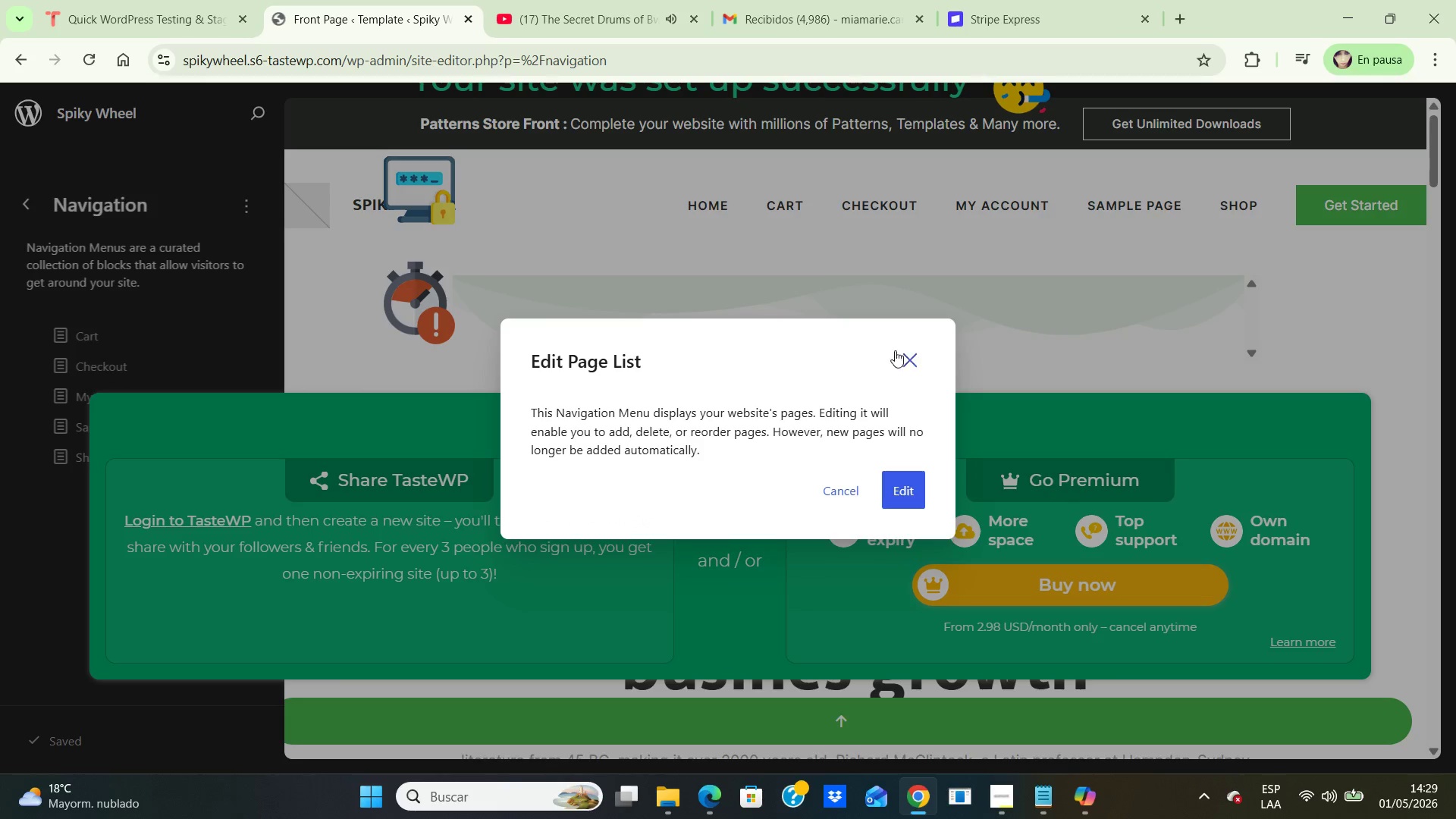 
left_click([912, 356])
 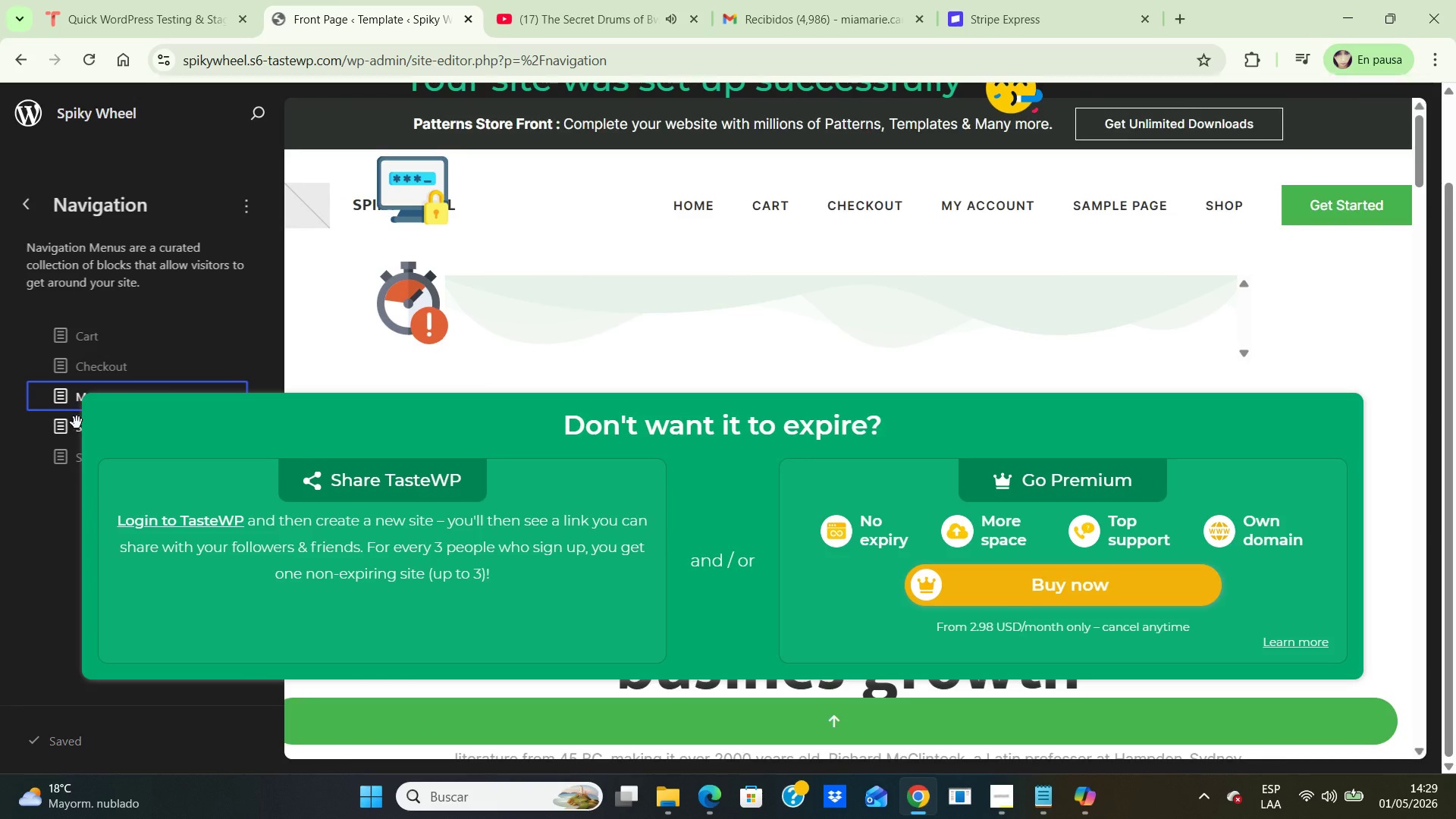 
left_click([74, 426])
 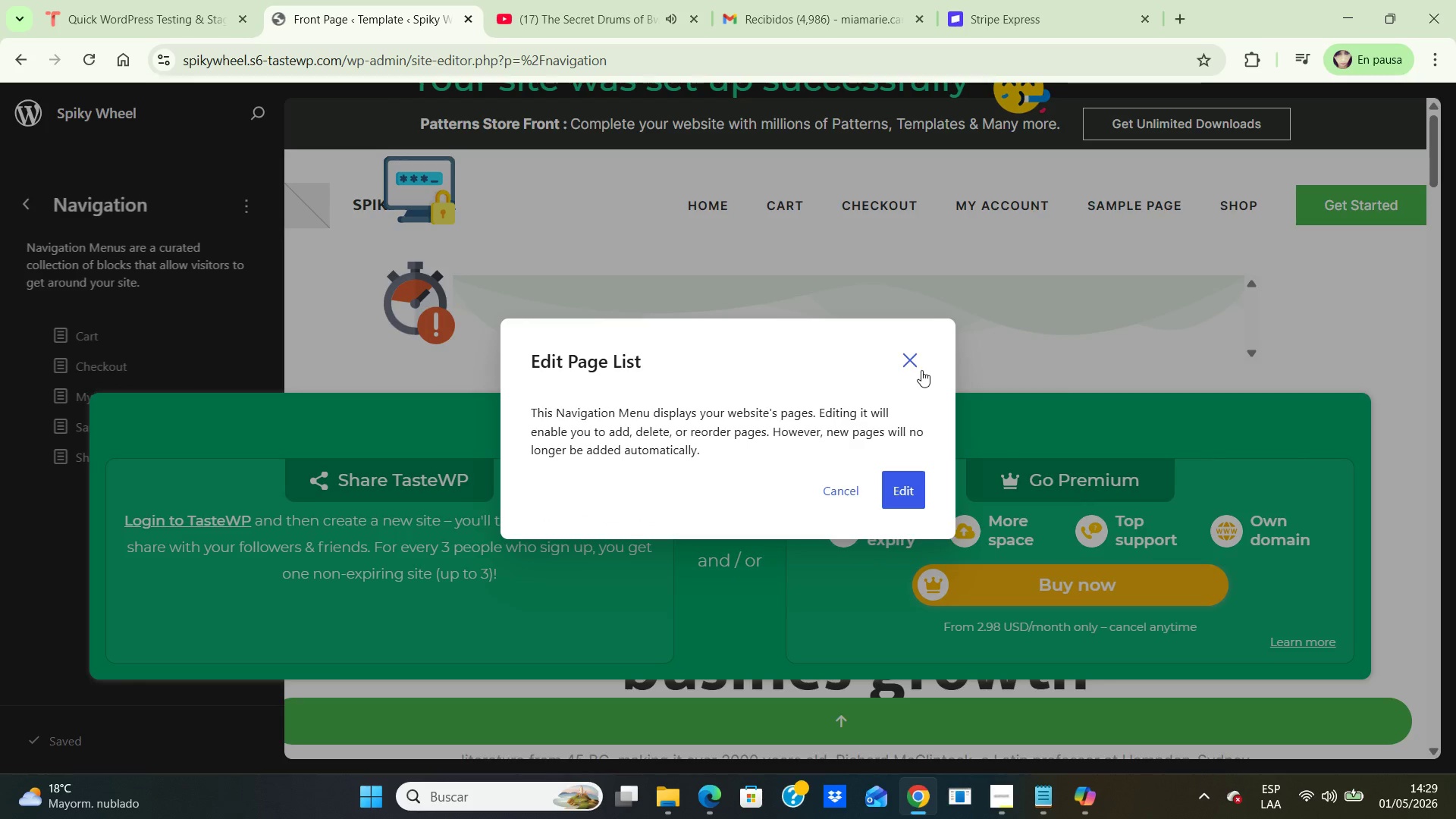 
left_click([837, 491])
 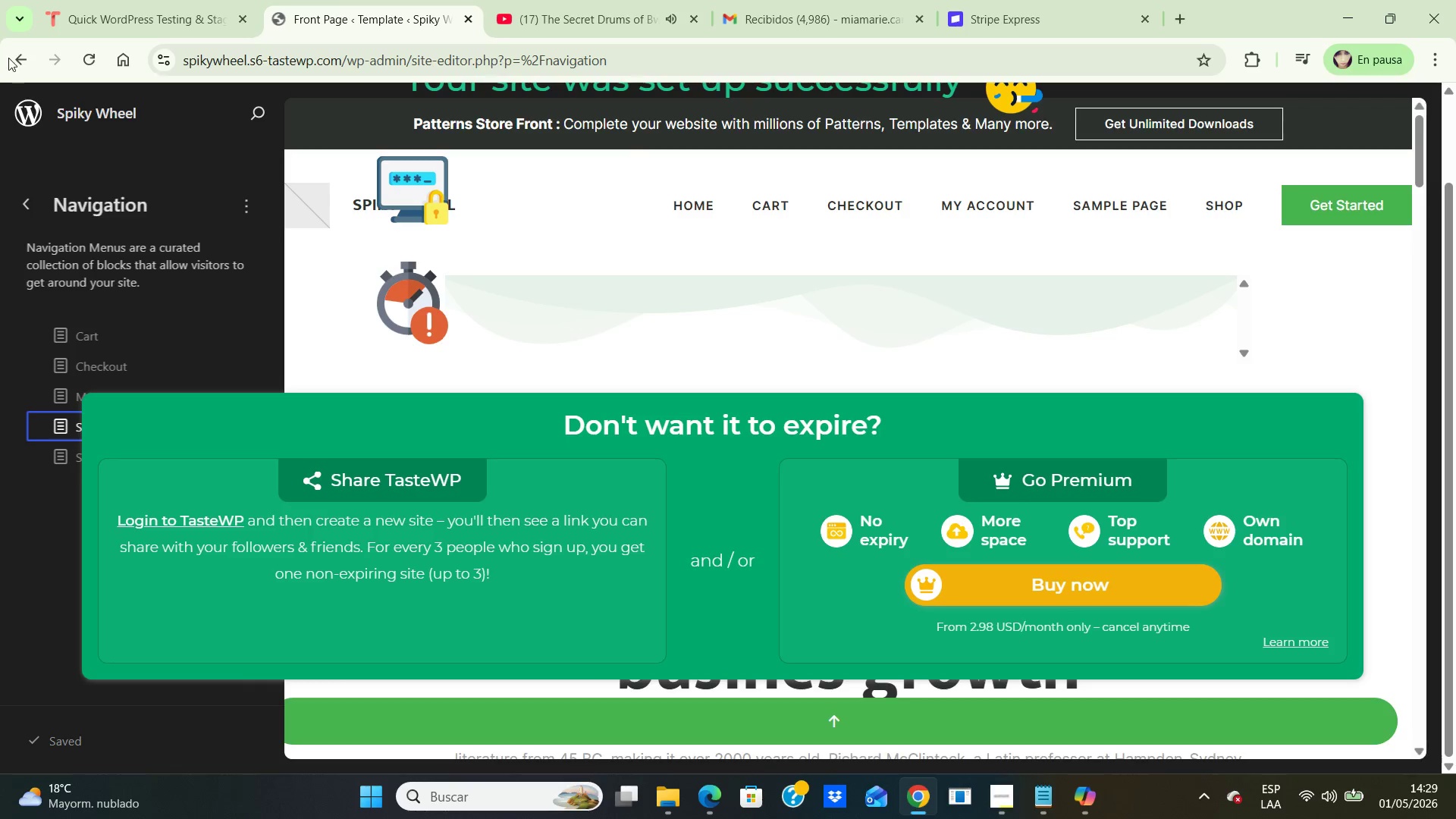 
left_click([14, 61])
 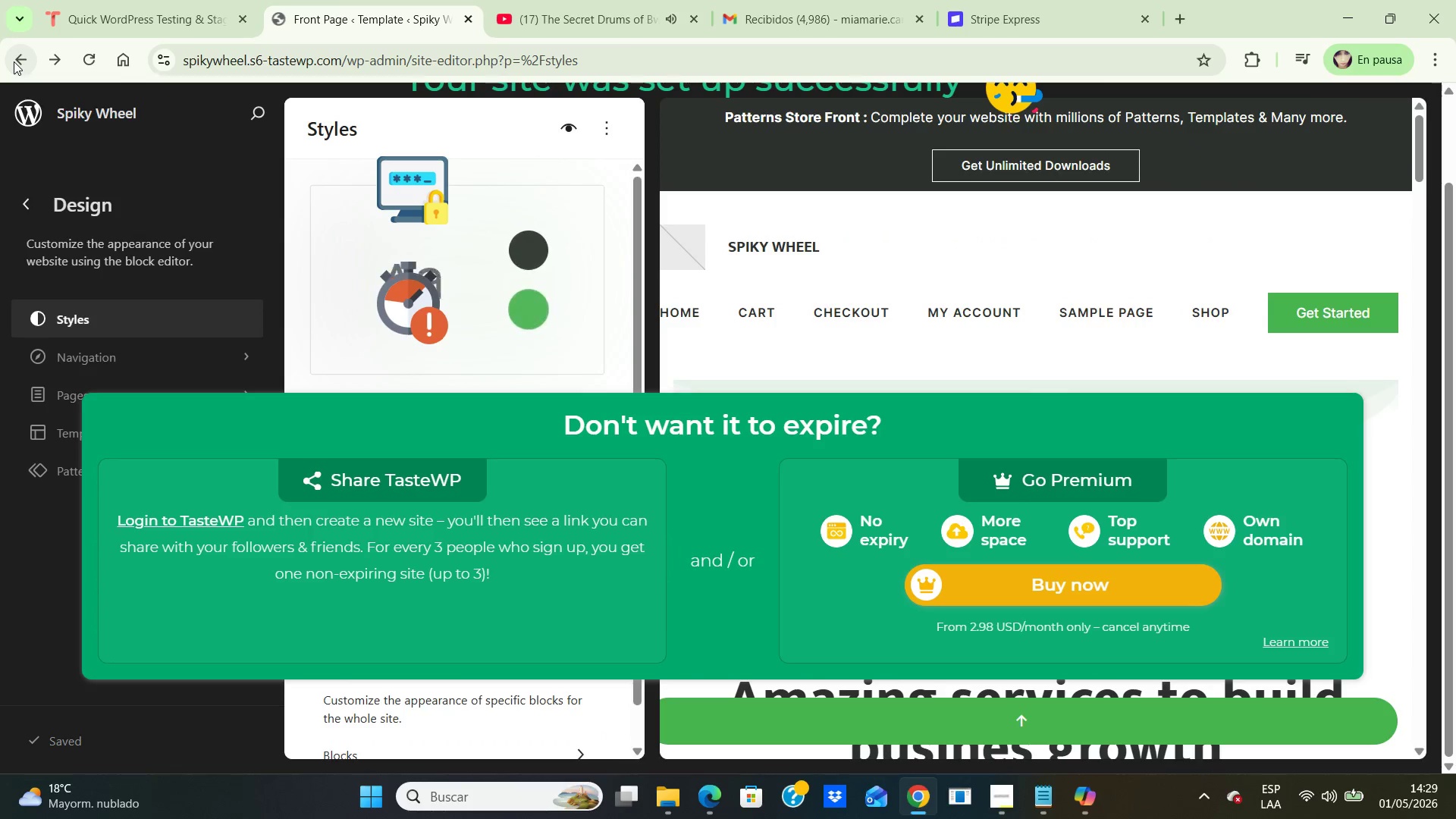 
left_click([14, 61])
 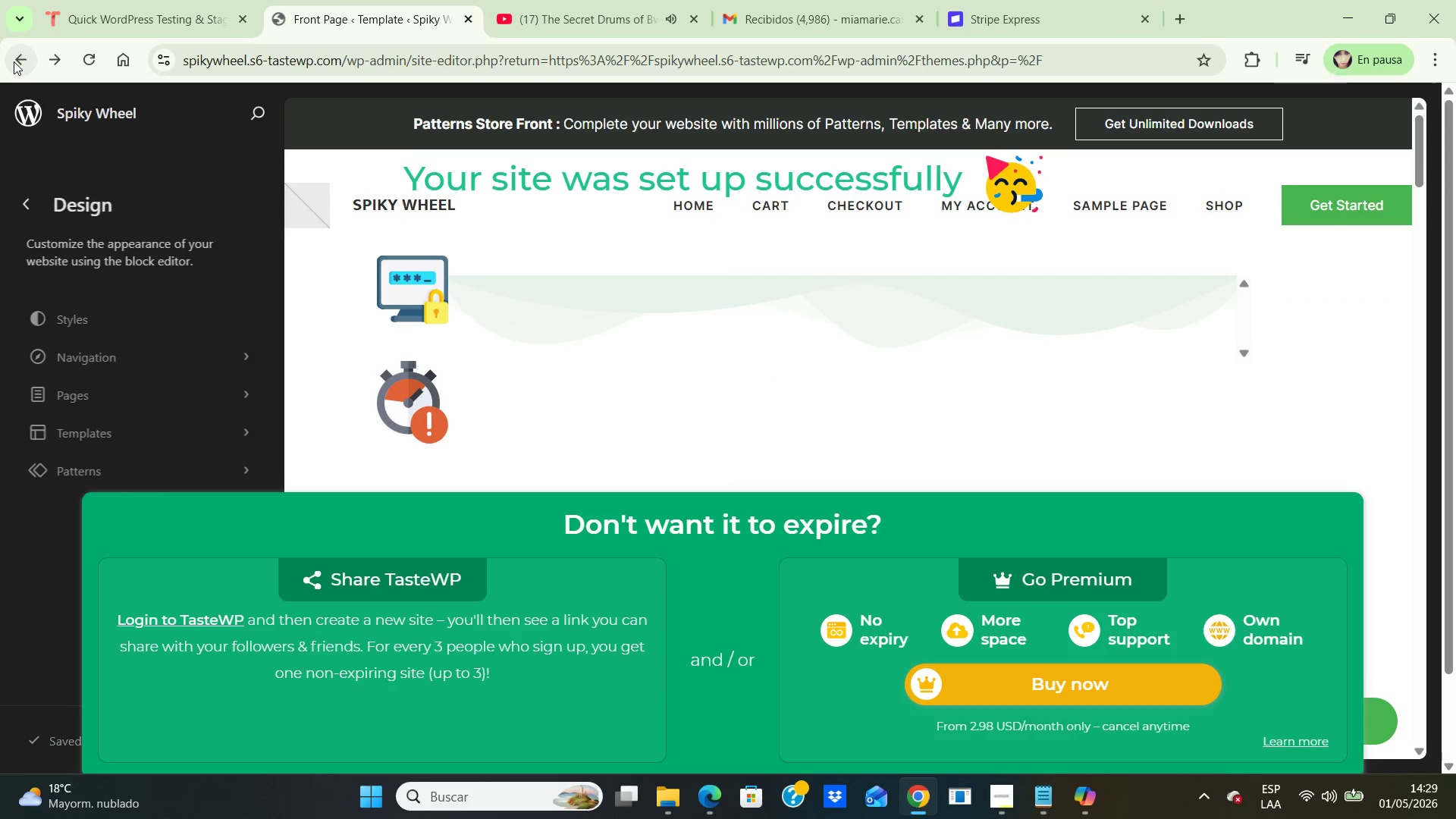 
left_click([14, 61])
 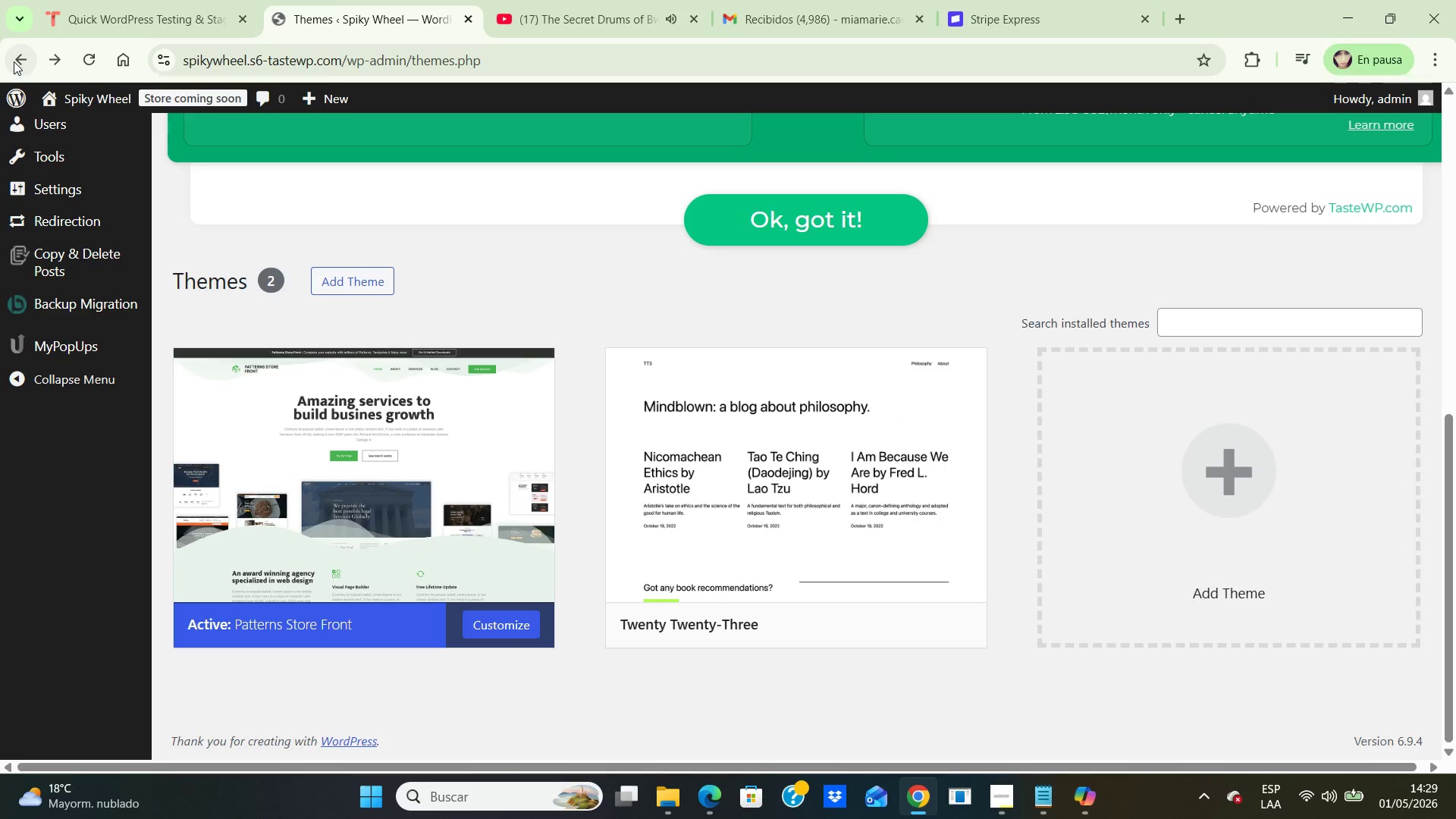 
wait(6.56)
 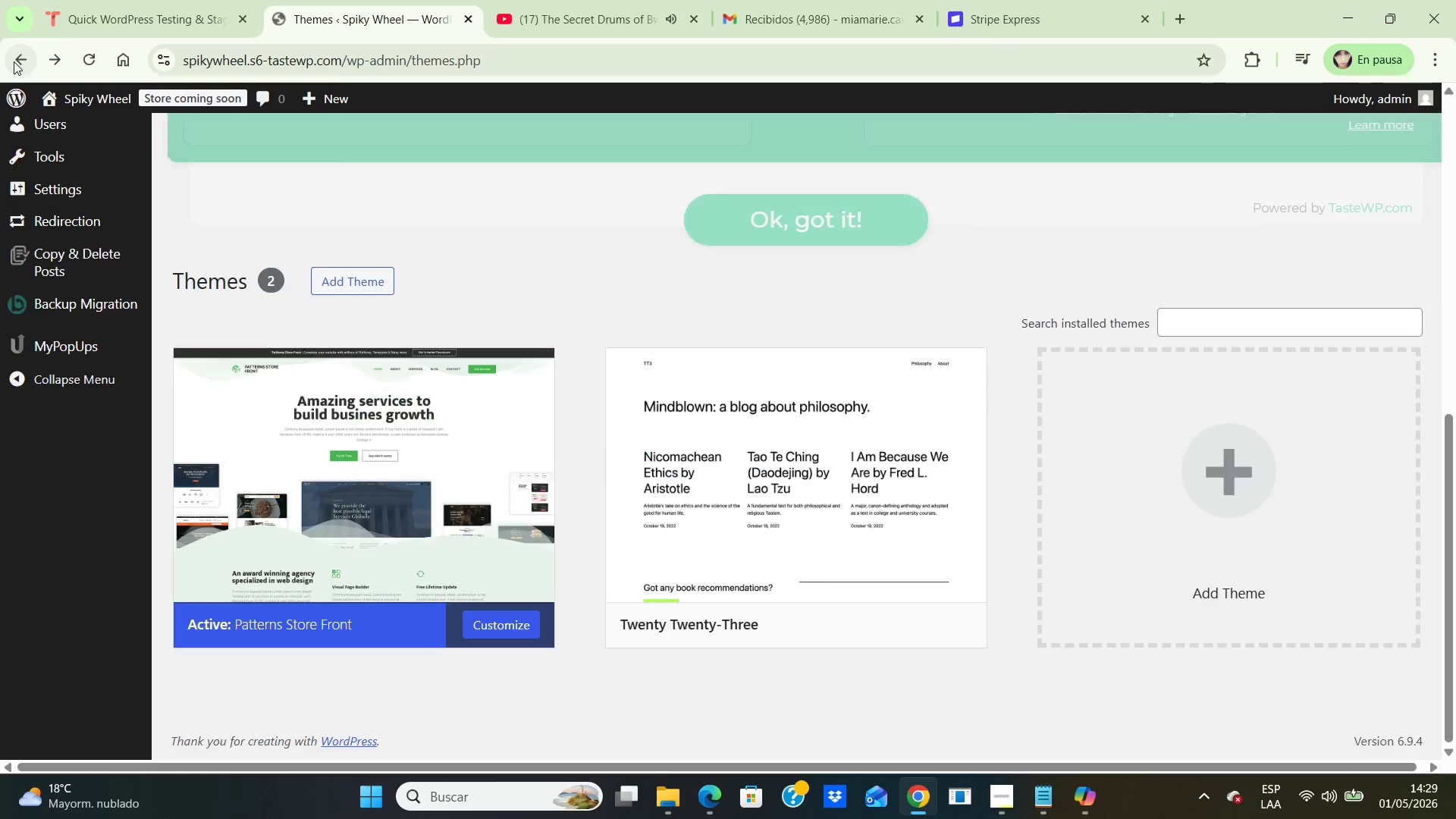 
scroll: coordinate [68, 206], scroll_direction: up, amount: 3.0
 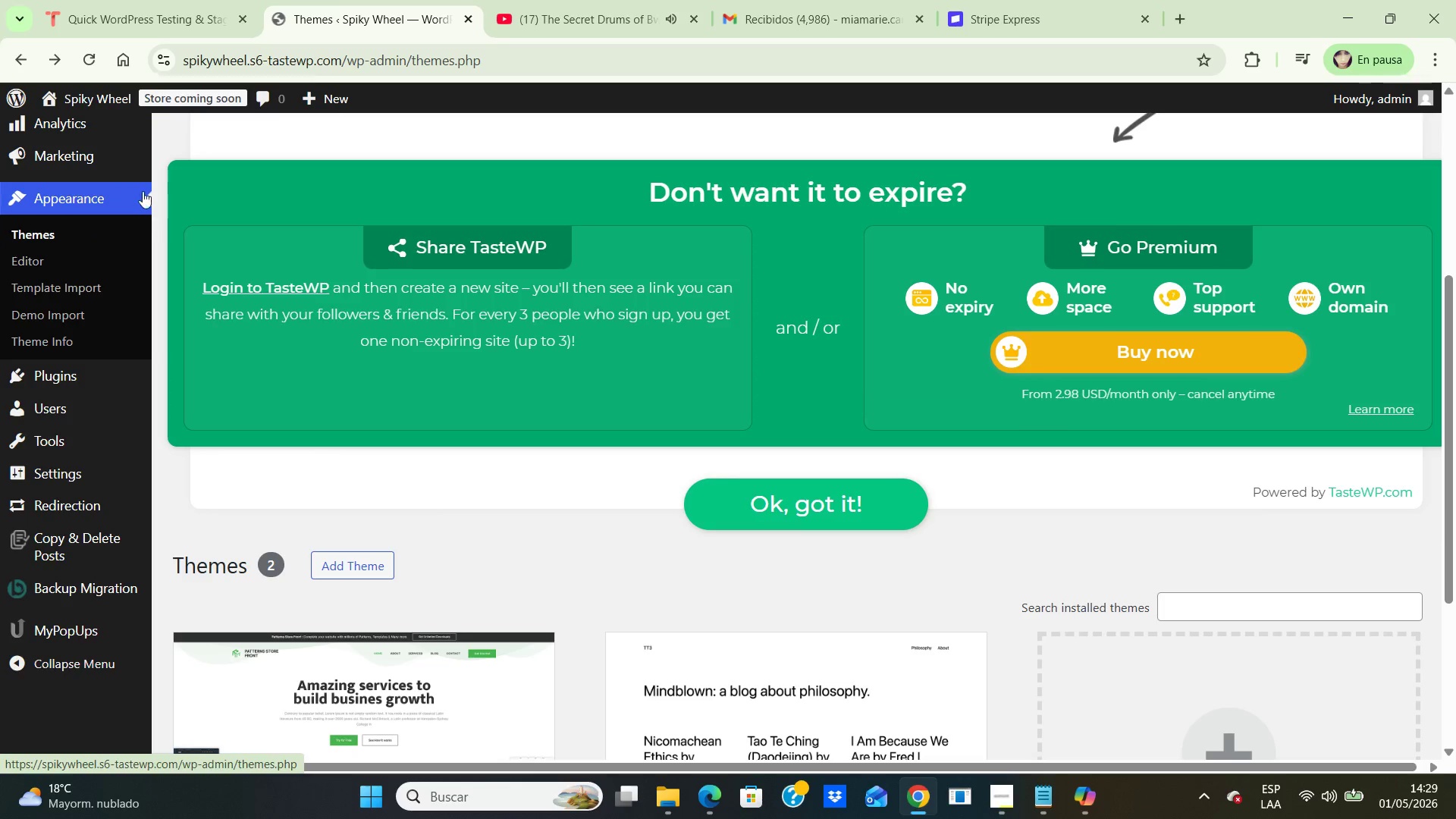 
left_click([122, 199])
 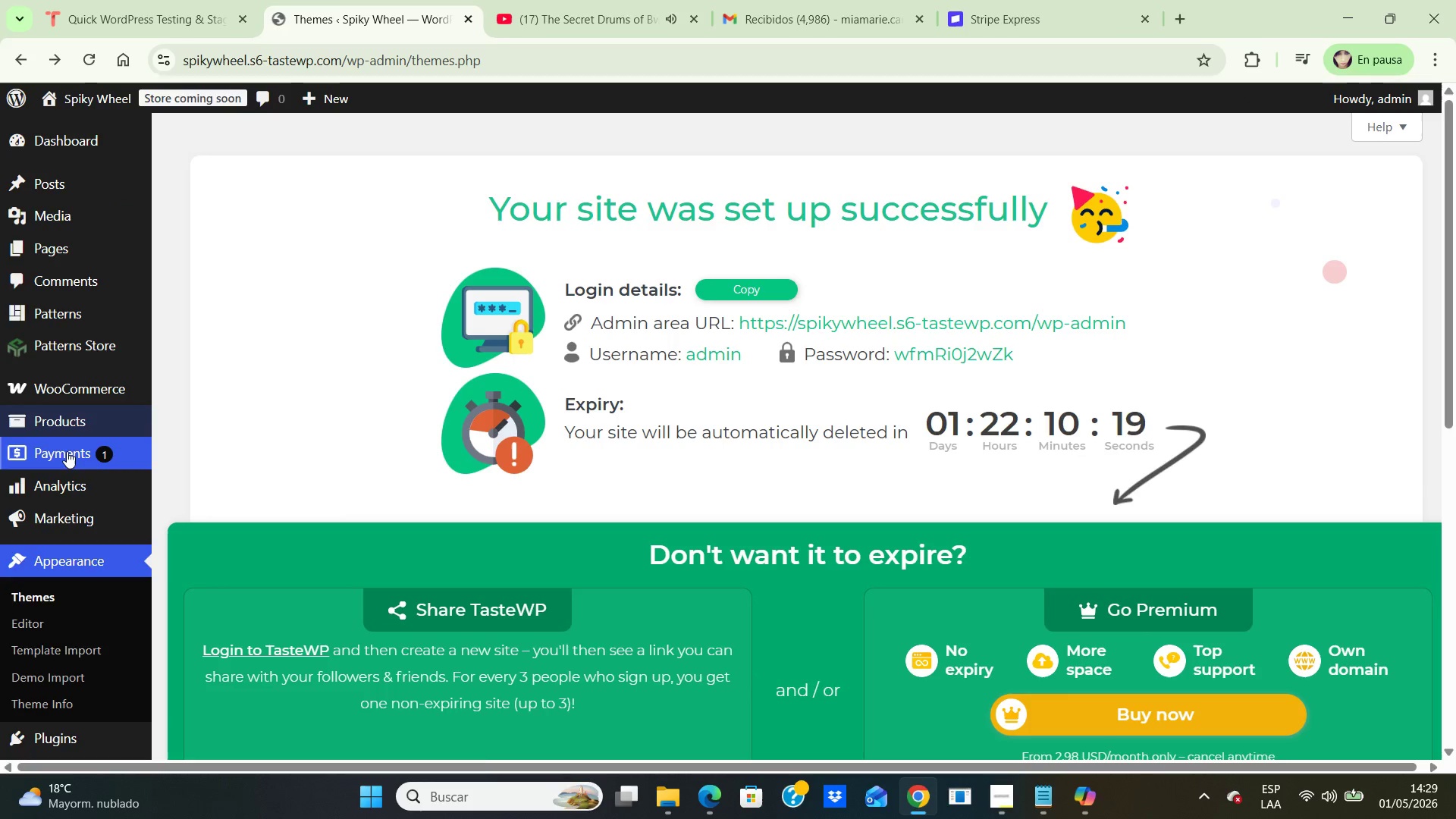 
scroll: coordinate [474, 582], scroll_direction: down, amount: 8.0
 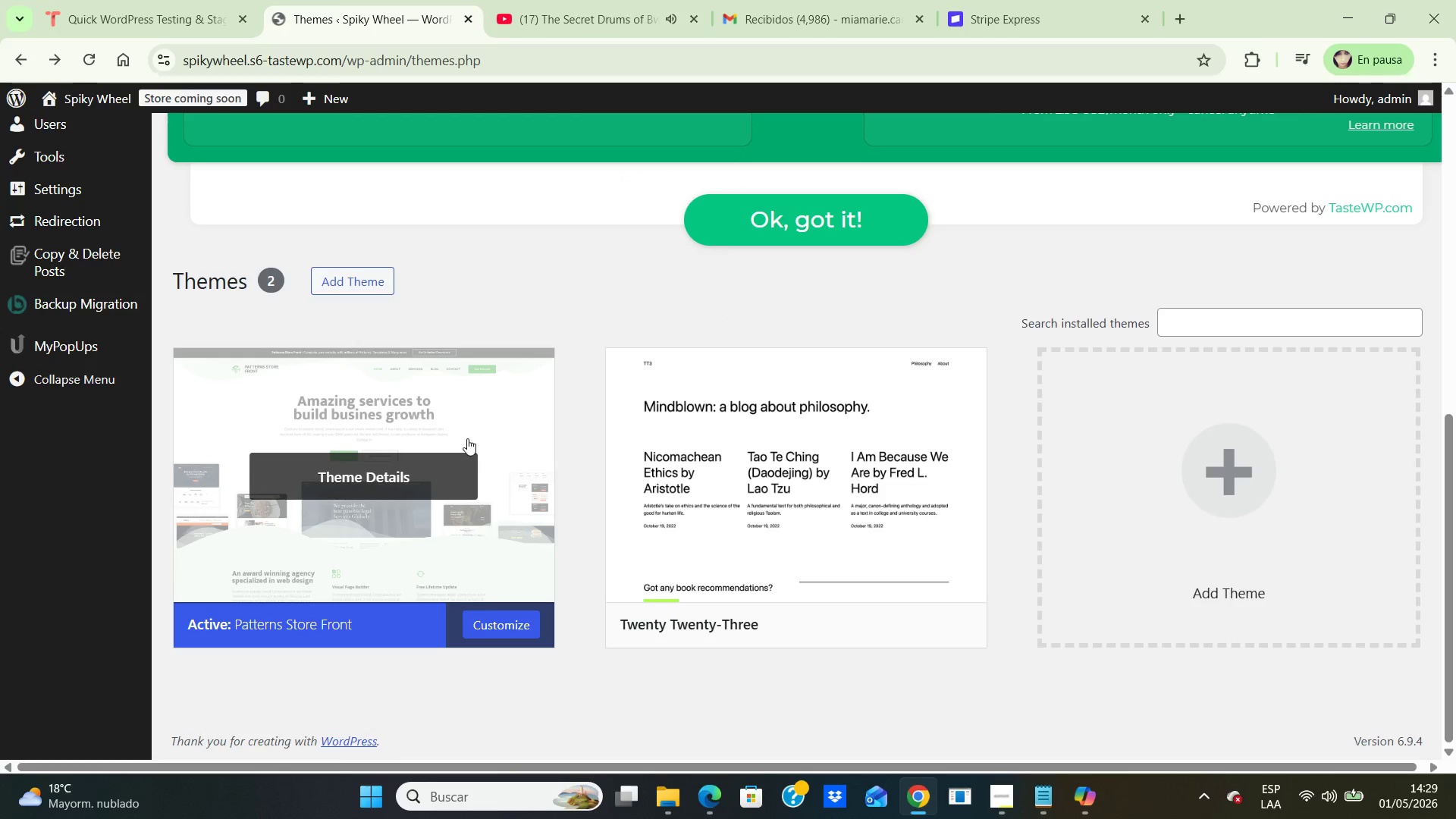 
right_click([518, 399])
 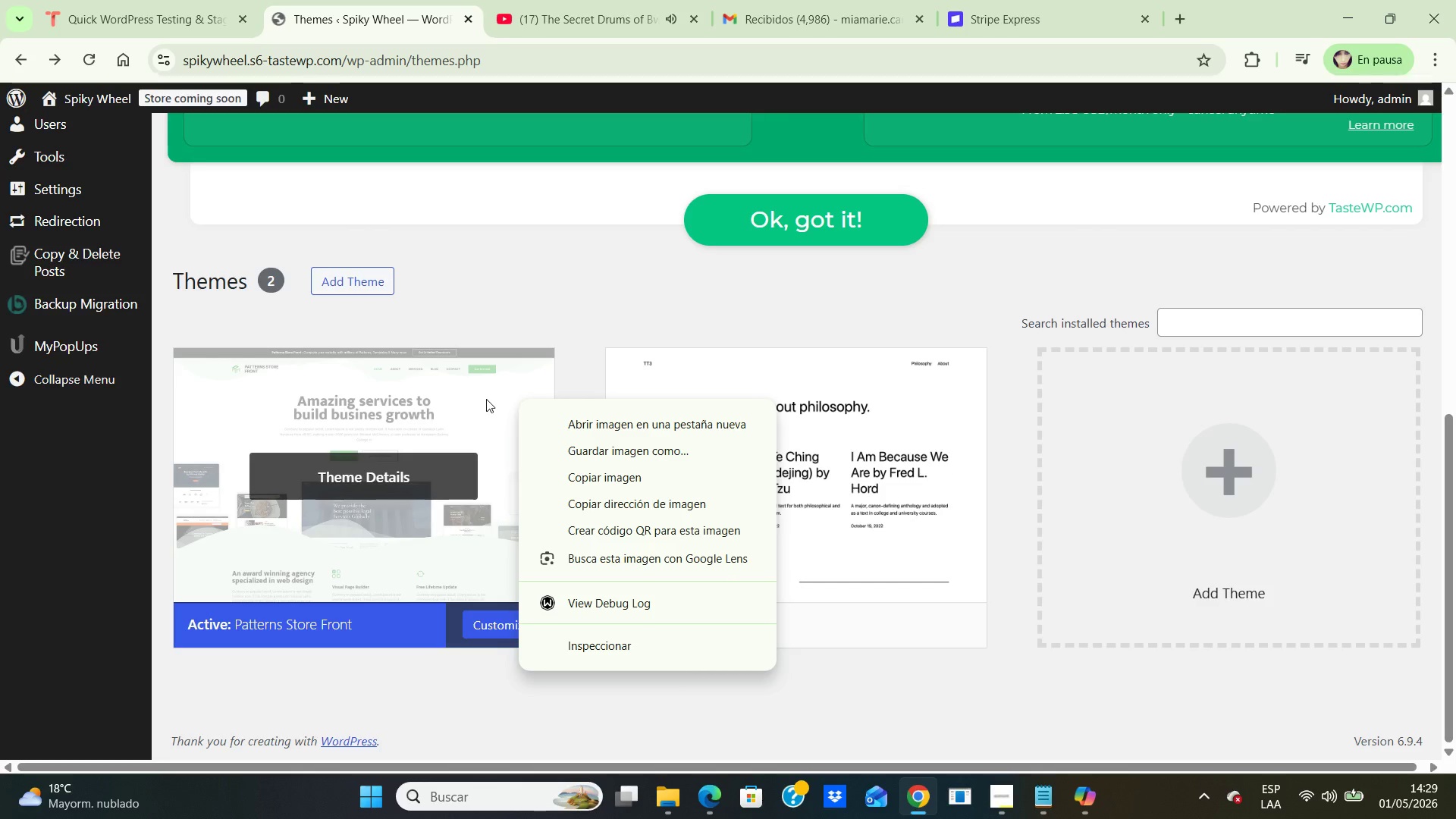 
left_click([442, 392])
 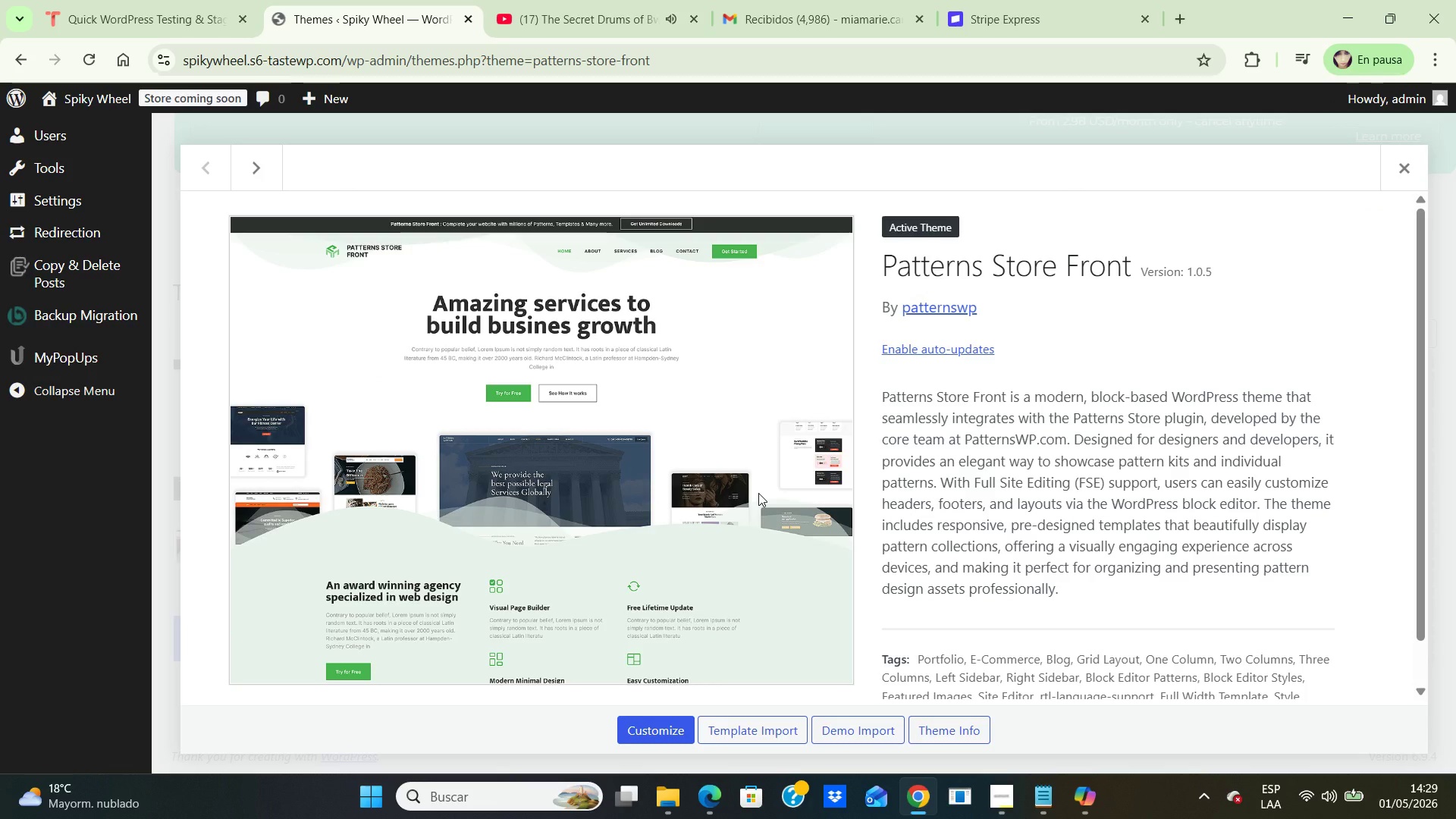 
scroll: coordinate [758, 489], scroll_direction: down, amount: 1.0
 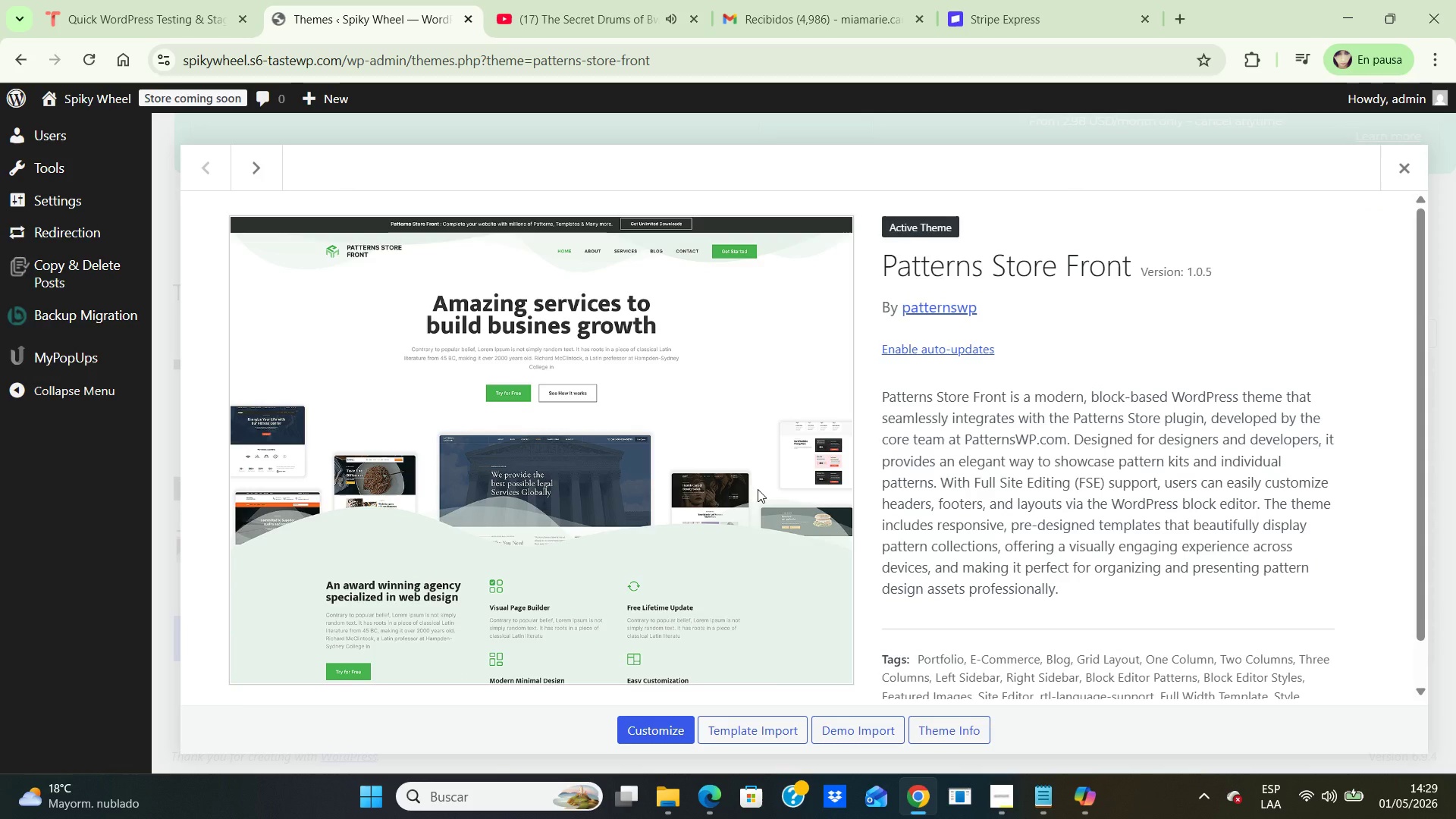 
scroll: coordinate [758, 489], scroll_direction: up, amount: 3.0
 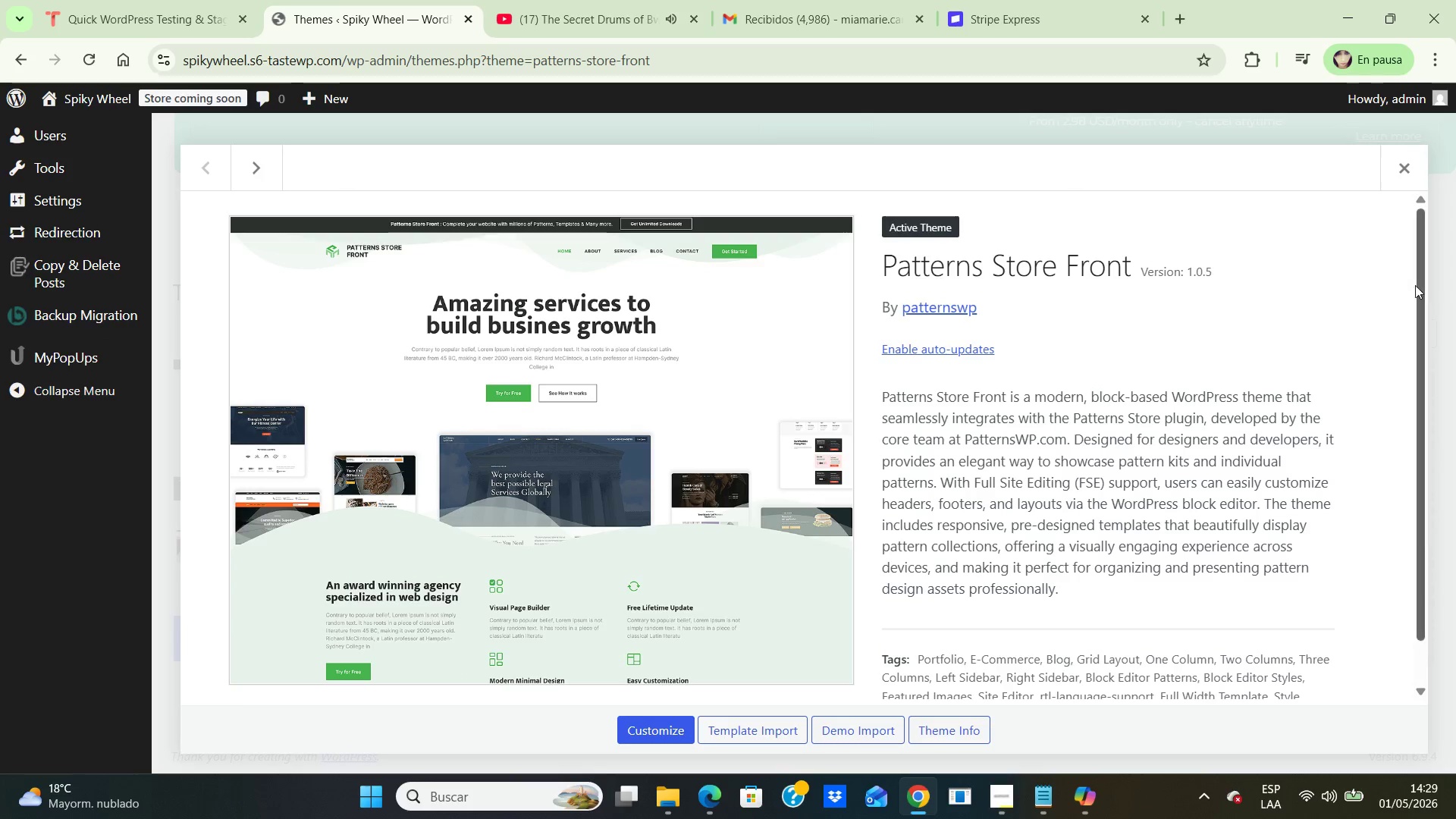 
left_click_drag(start_coordinate=[1404, 165], to_coordinate=[1401, 166])
 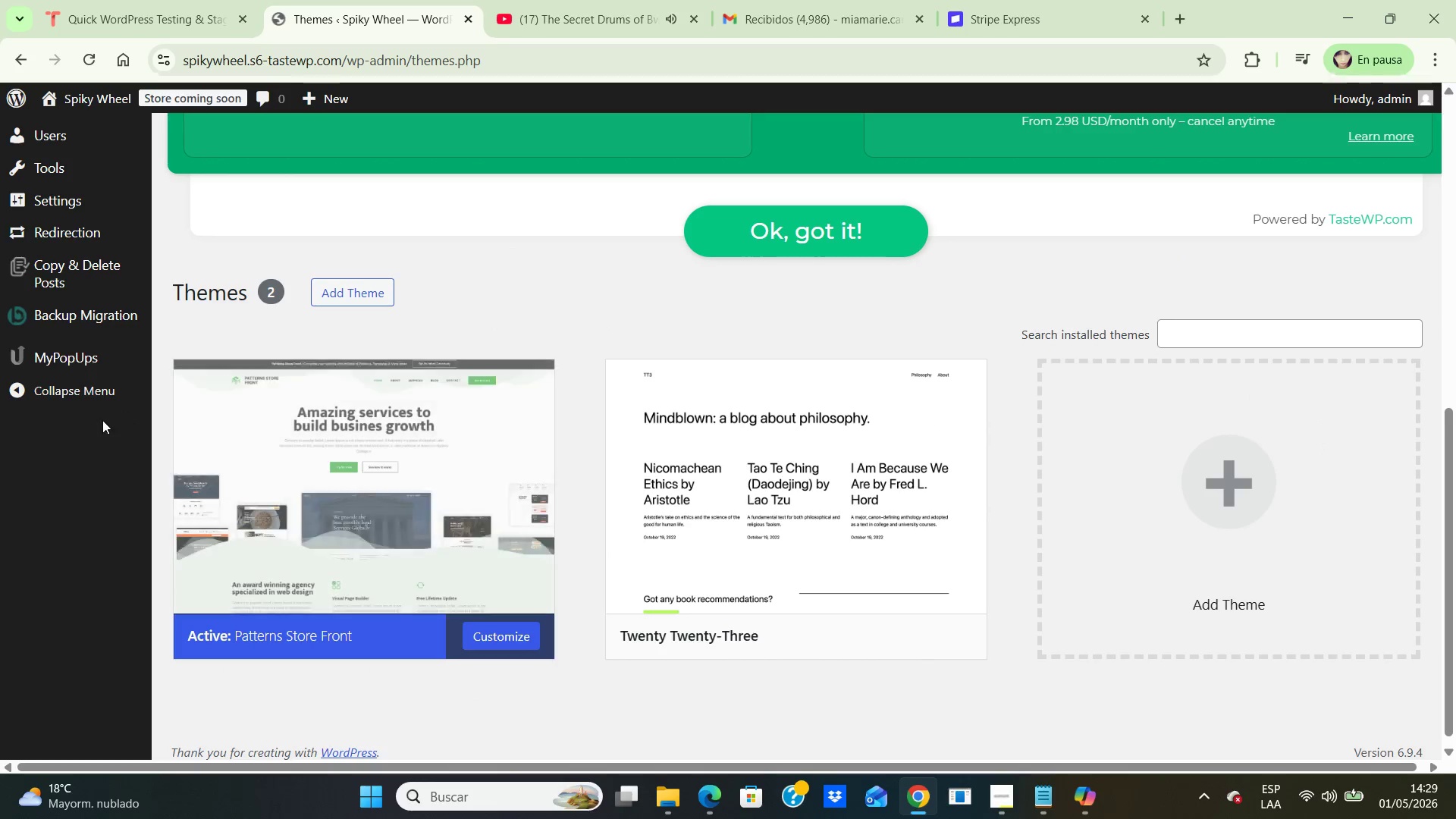 
scroll: coordinate [100, 421], scroll_direction: up, amount: 3.0
 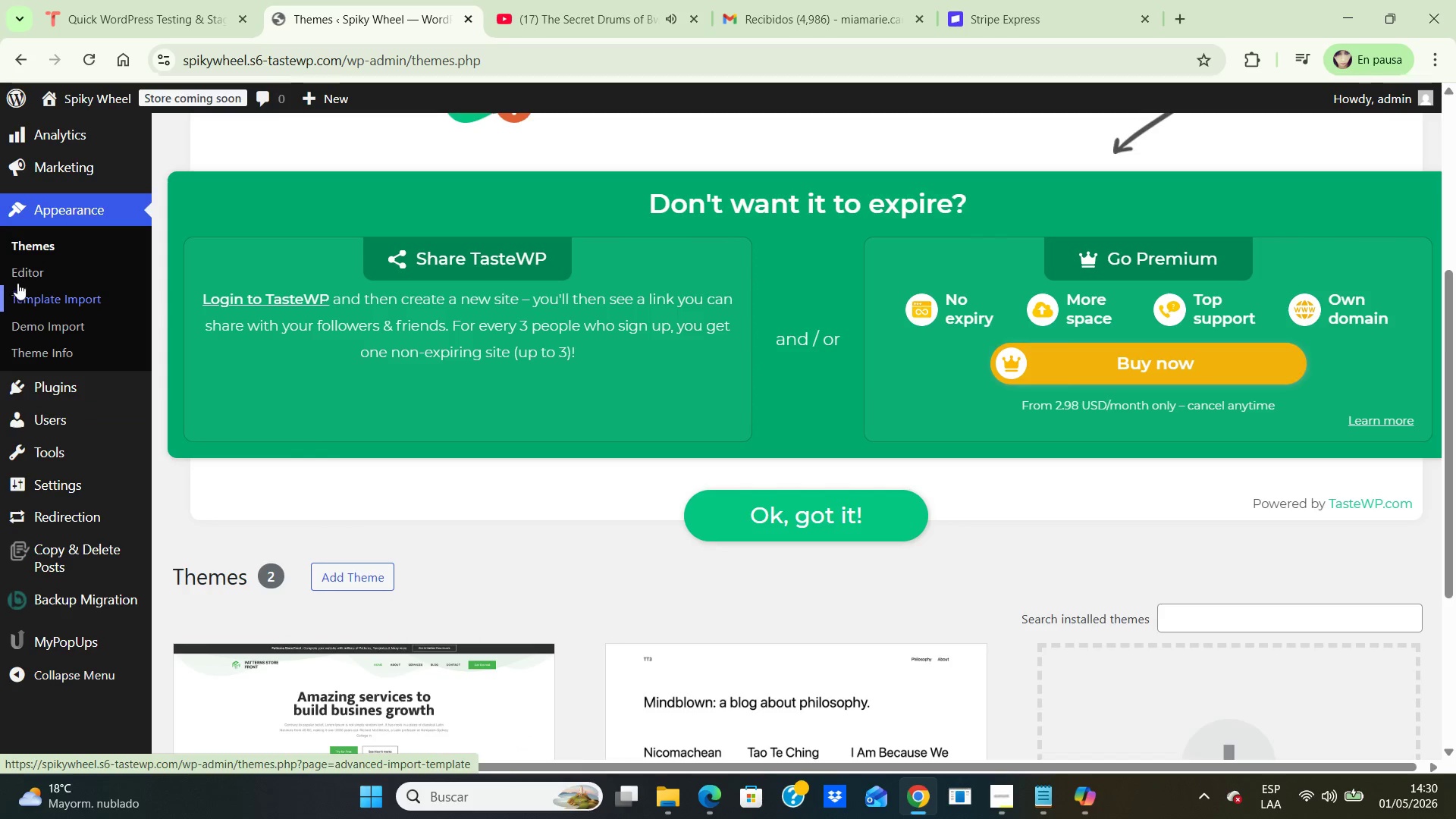 
left_click([24, 268])
 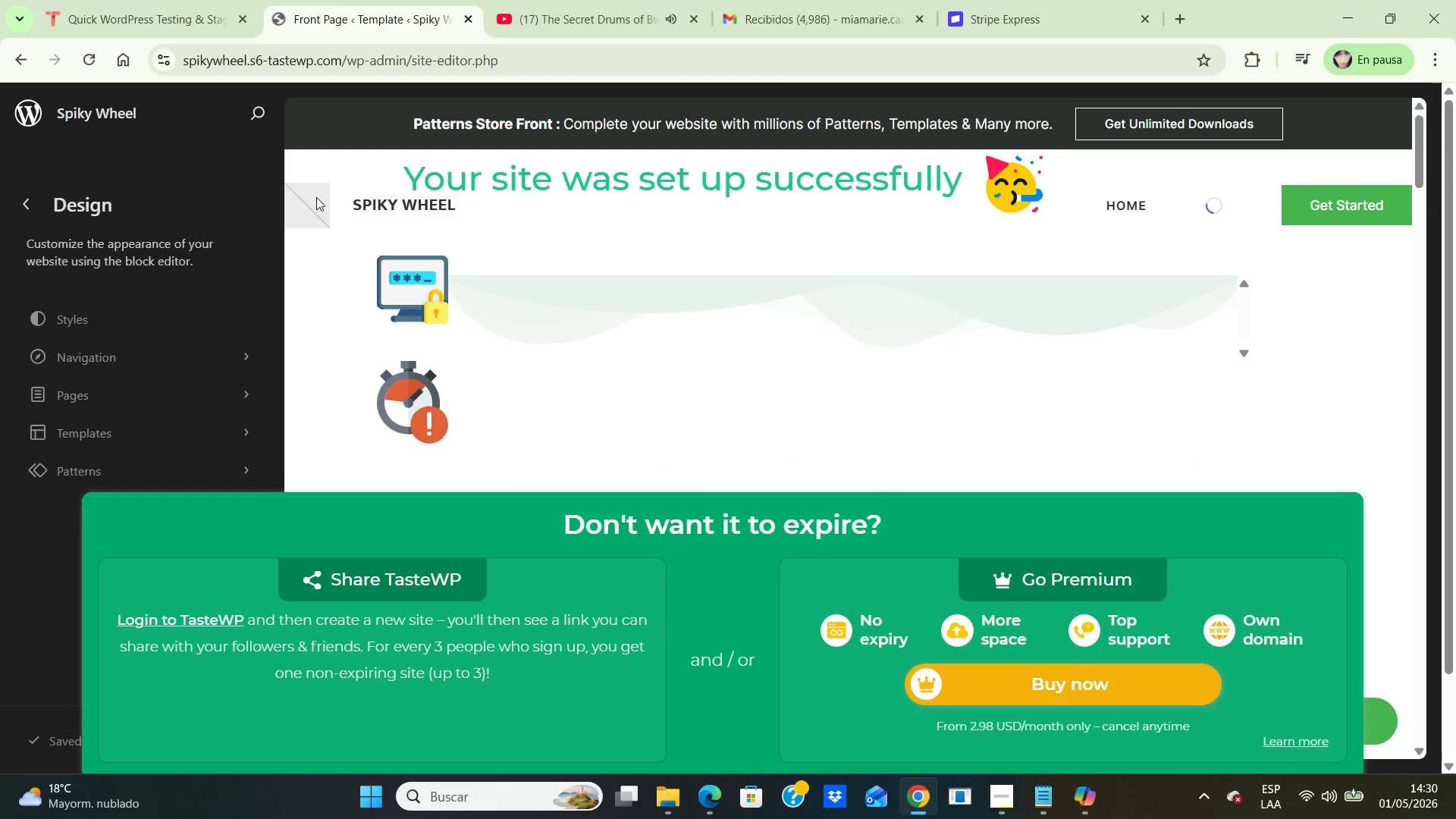 
wait(7.58)
 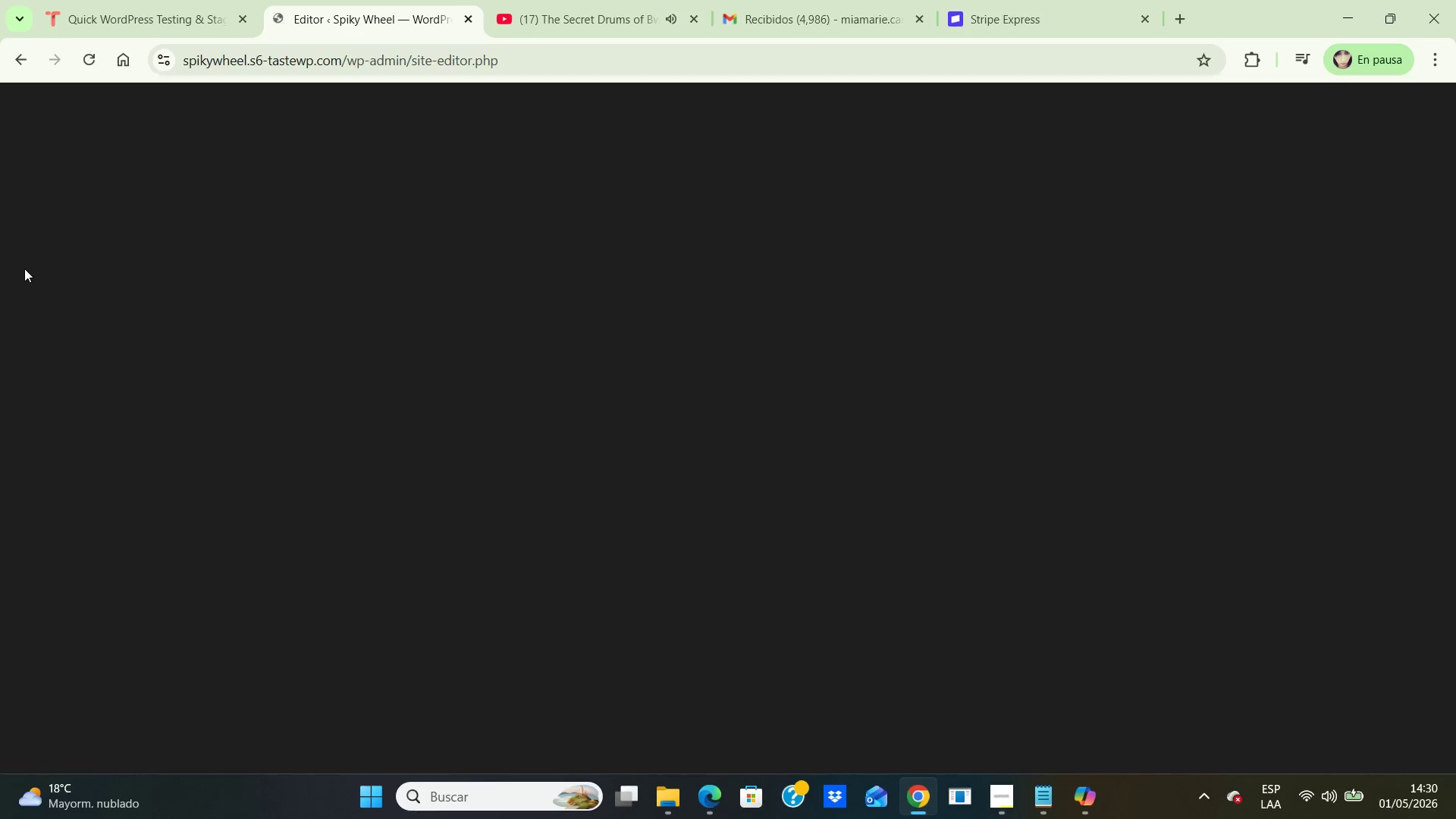 
left_click([447, 199])
 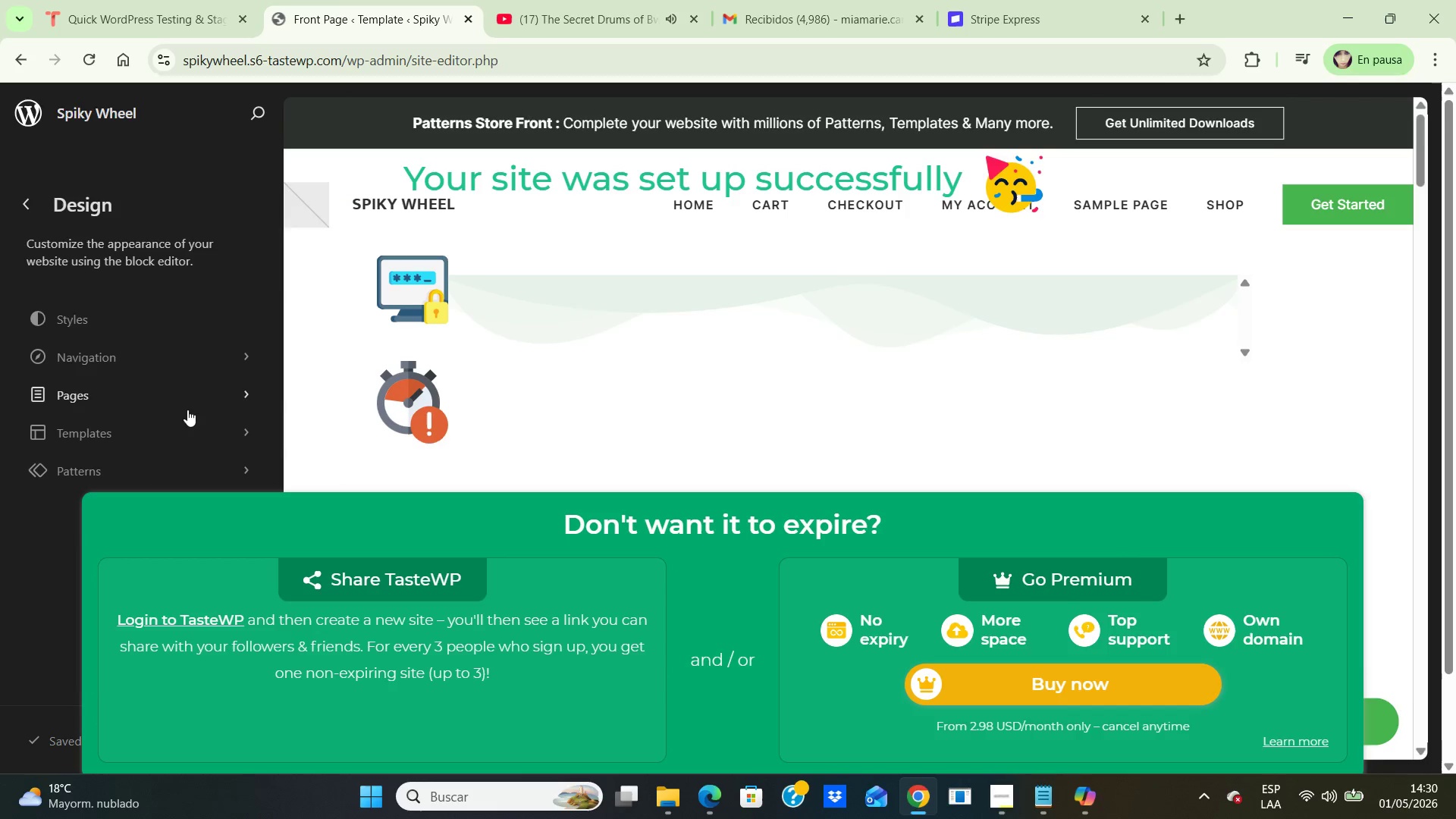 
left_click([211, 423])
 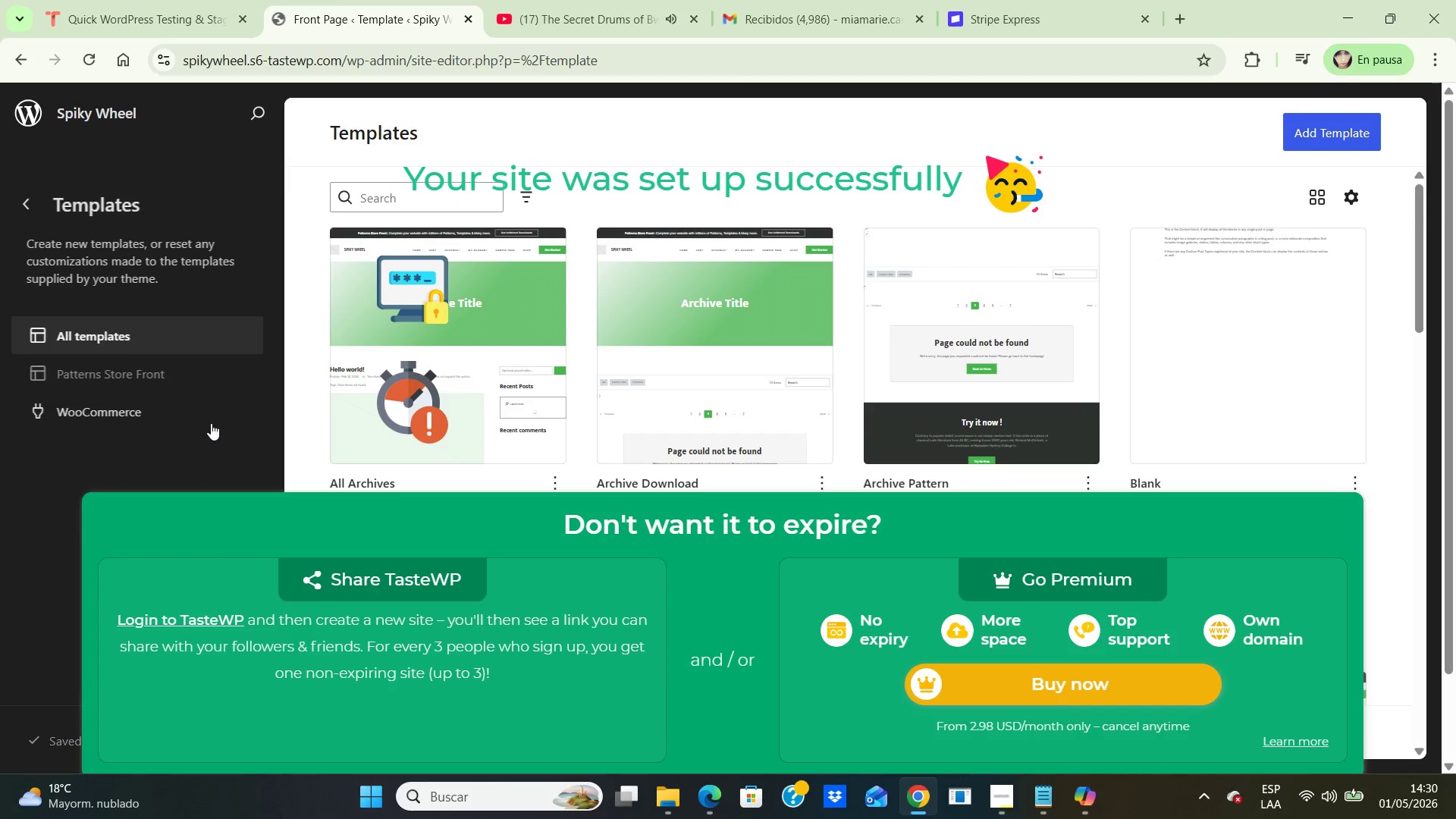 
wait(5.34)
 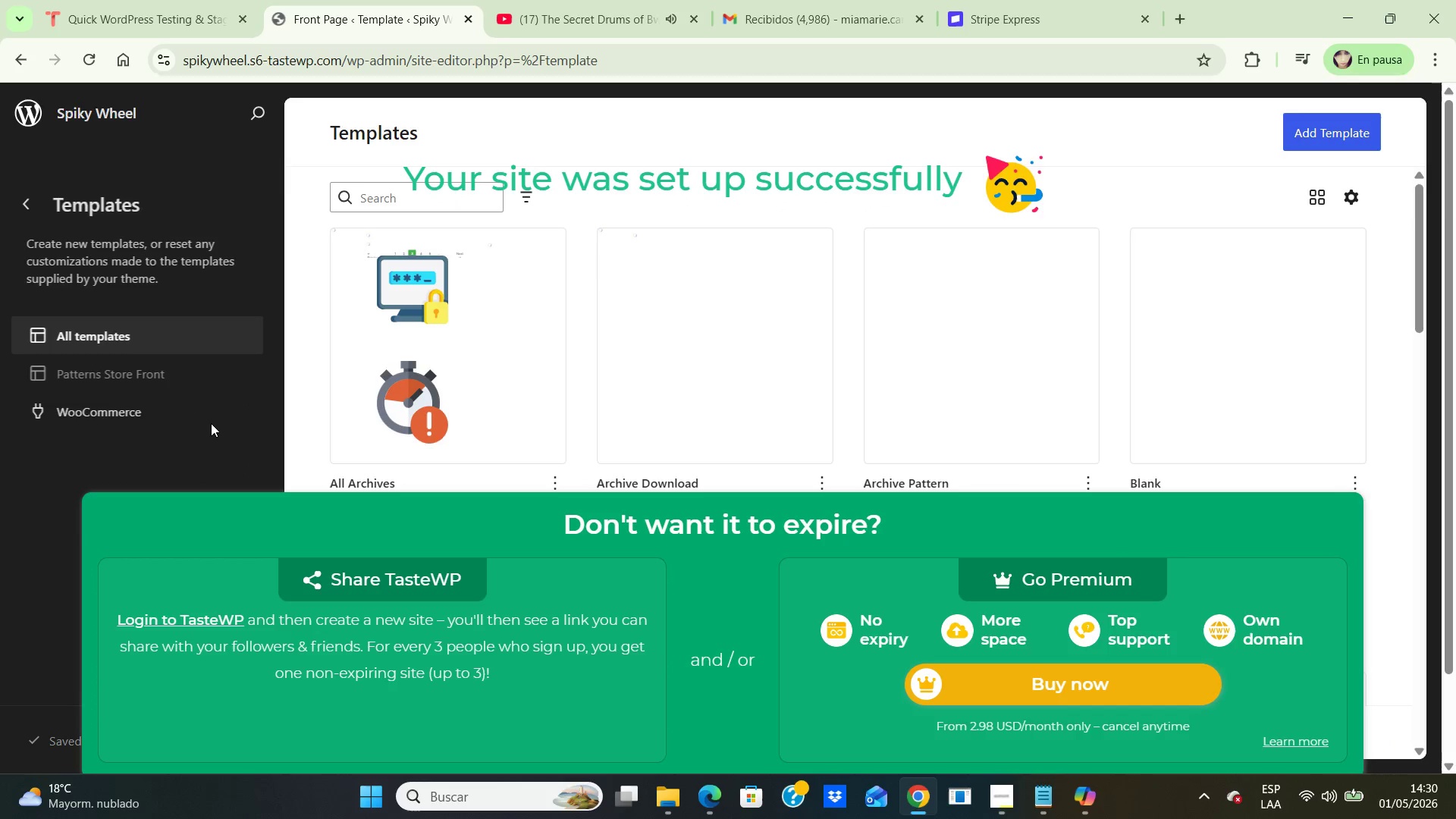 
left_click([111, 413])
 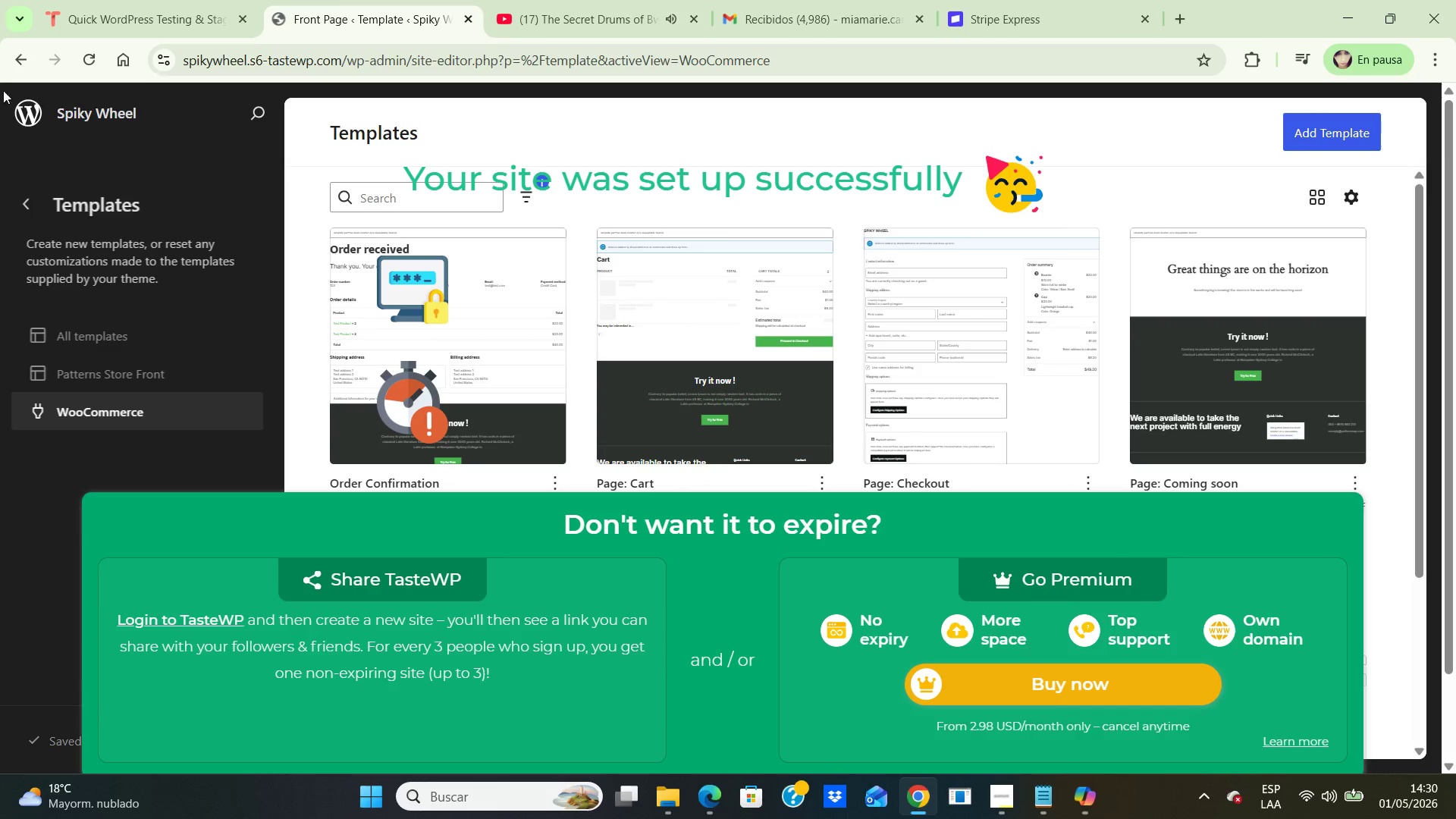 
left_click([25, 199])
 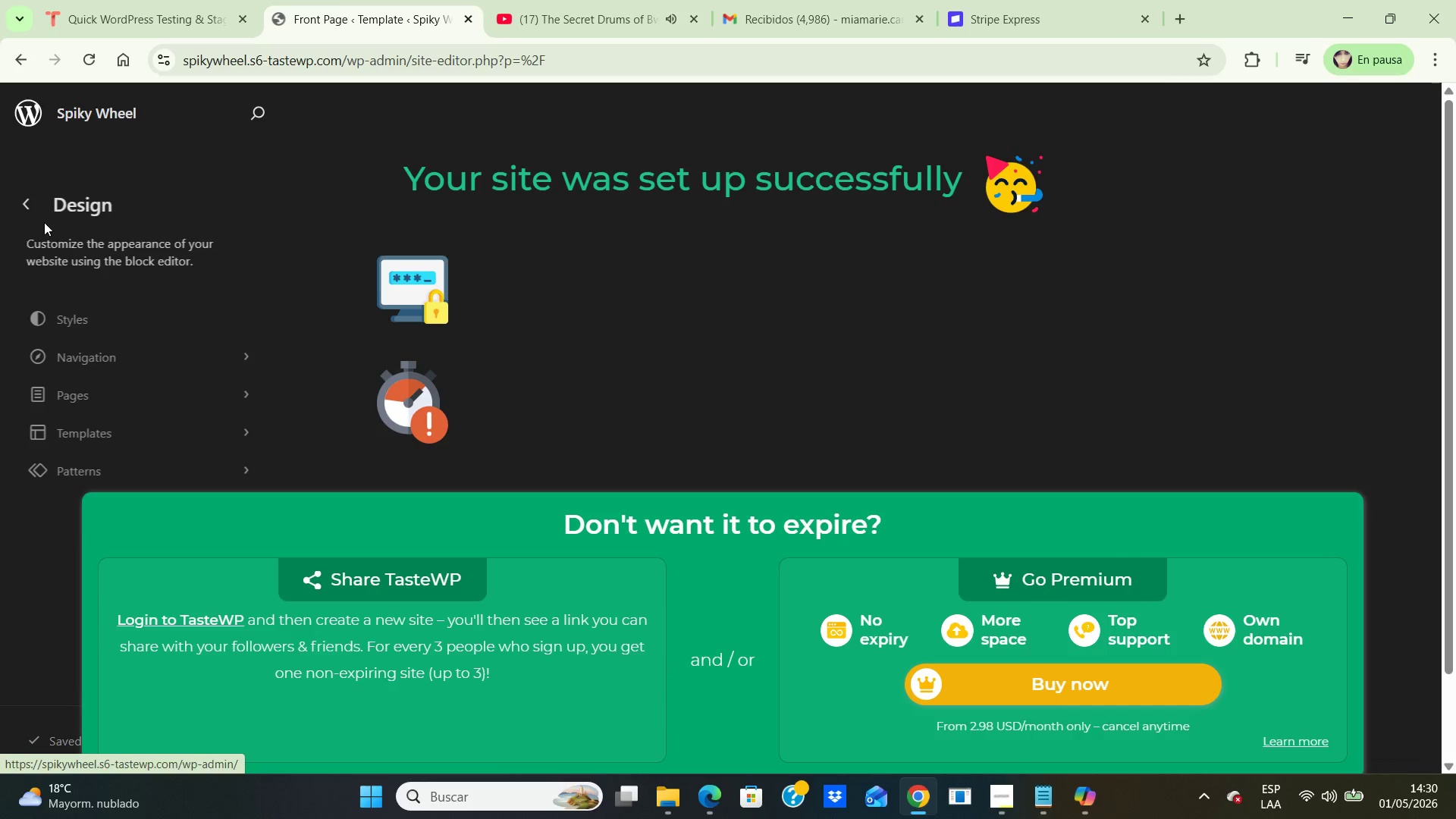 
left_click([27, 199])
 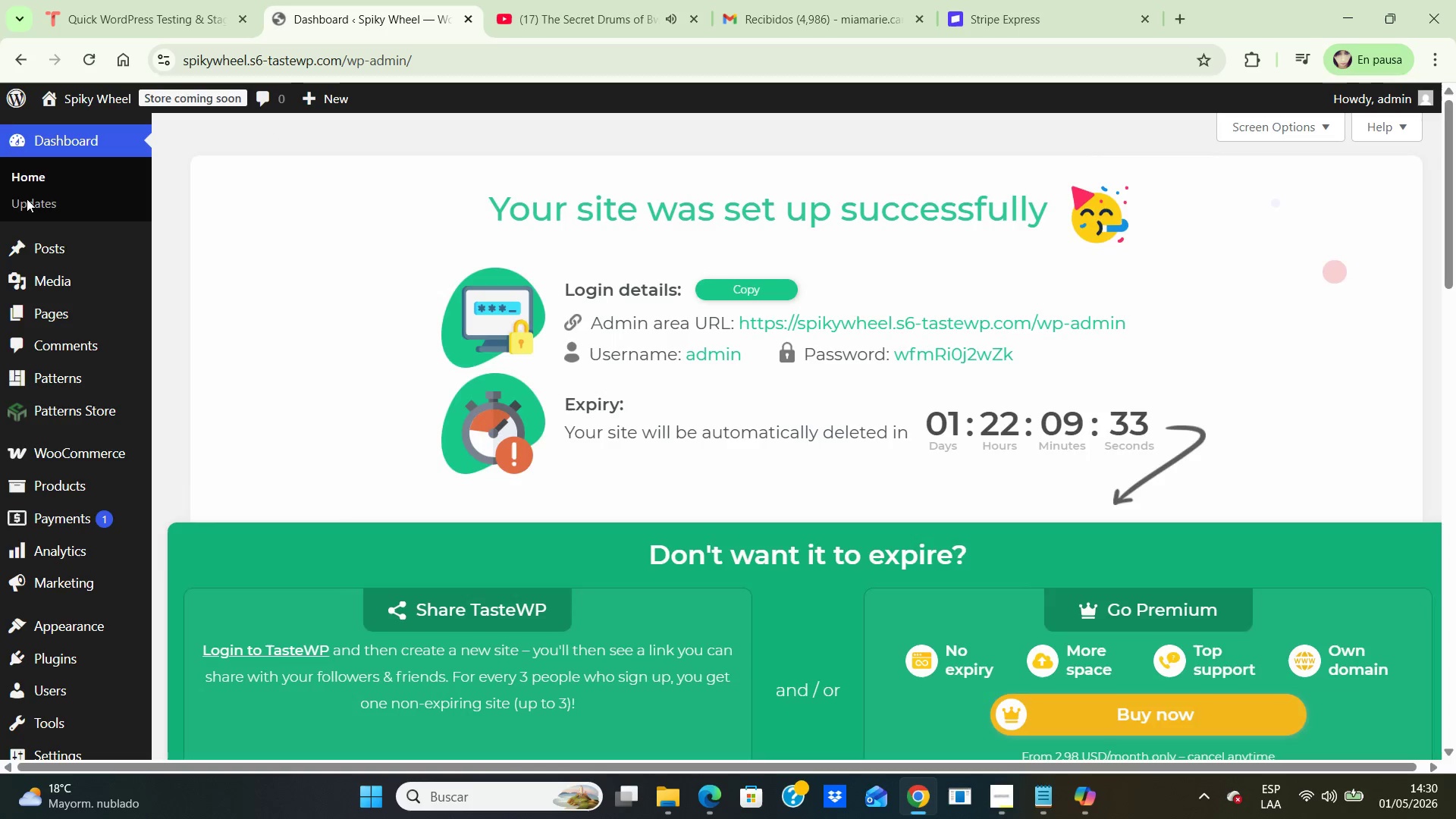 
mouse_move([71, 635])
 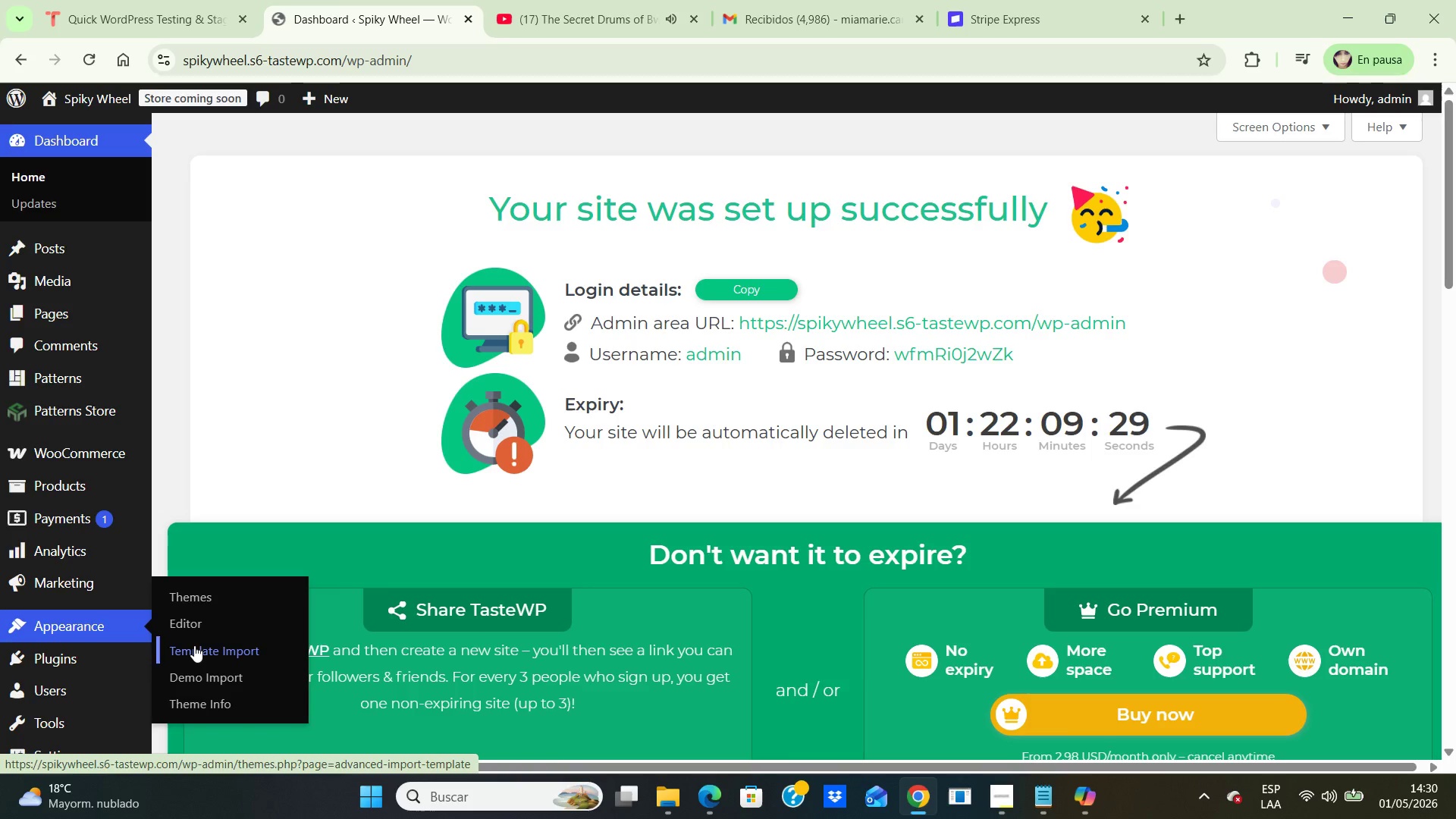 
left_click([194, 645])
 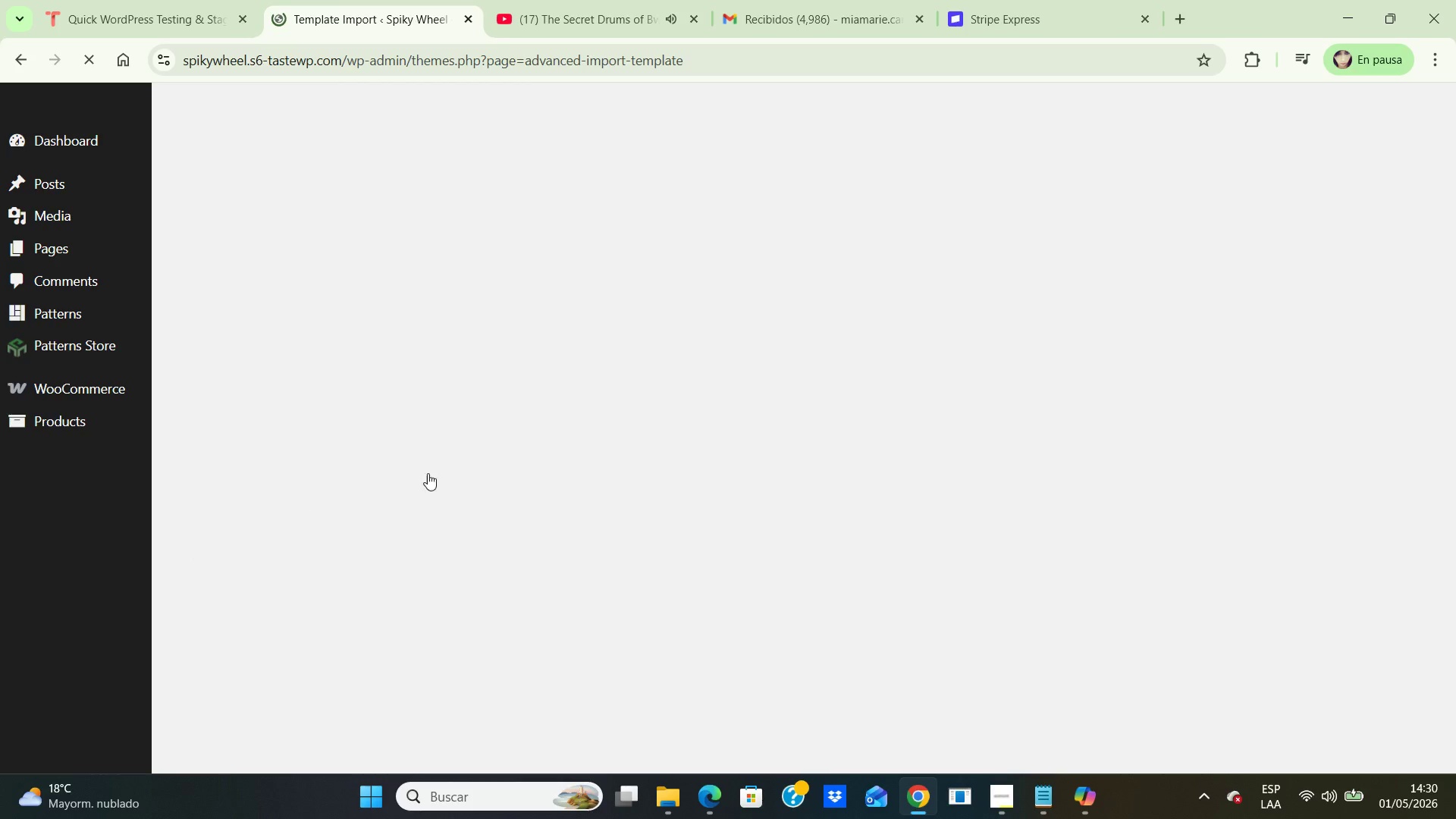 
scroll: coordinate [428, 473], scroll_direction: down, amount: 11.0
 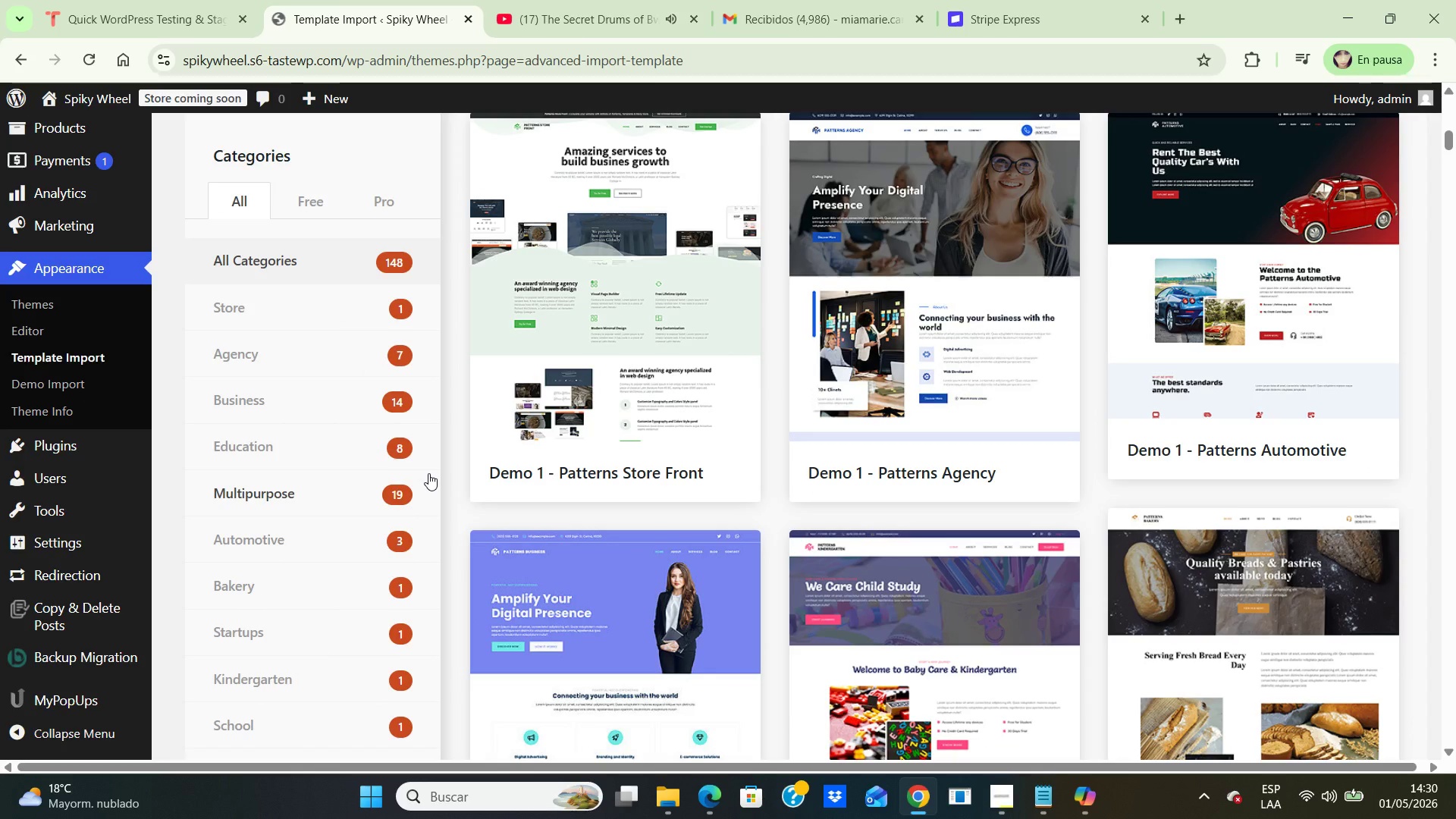 
scroll: coordinate [428, 473], scroll_direction: up, amount: 5.0
 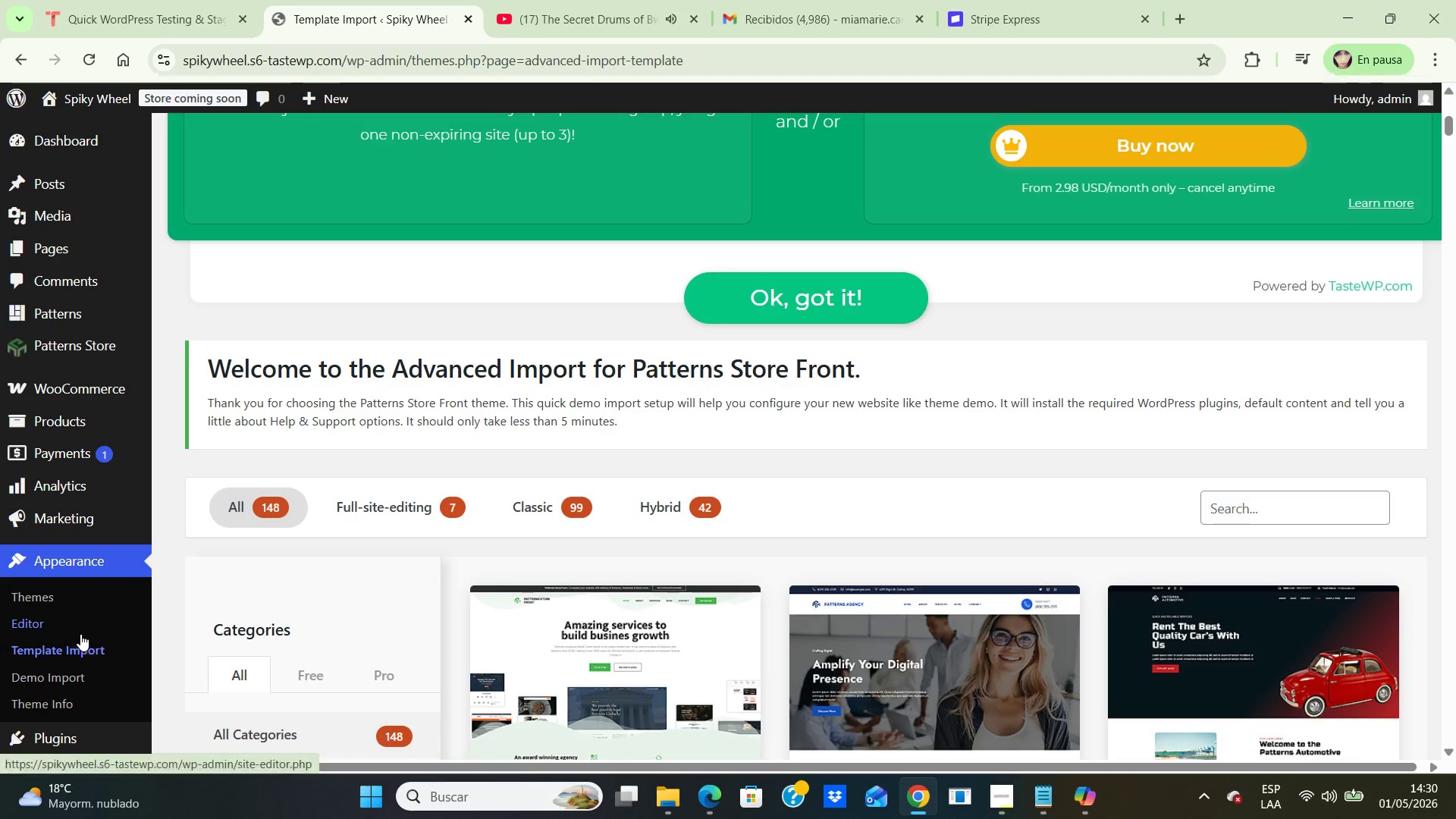 
left_click([45, 600])
 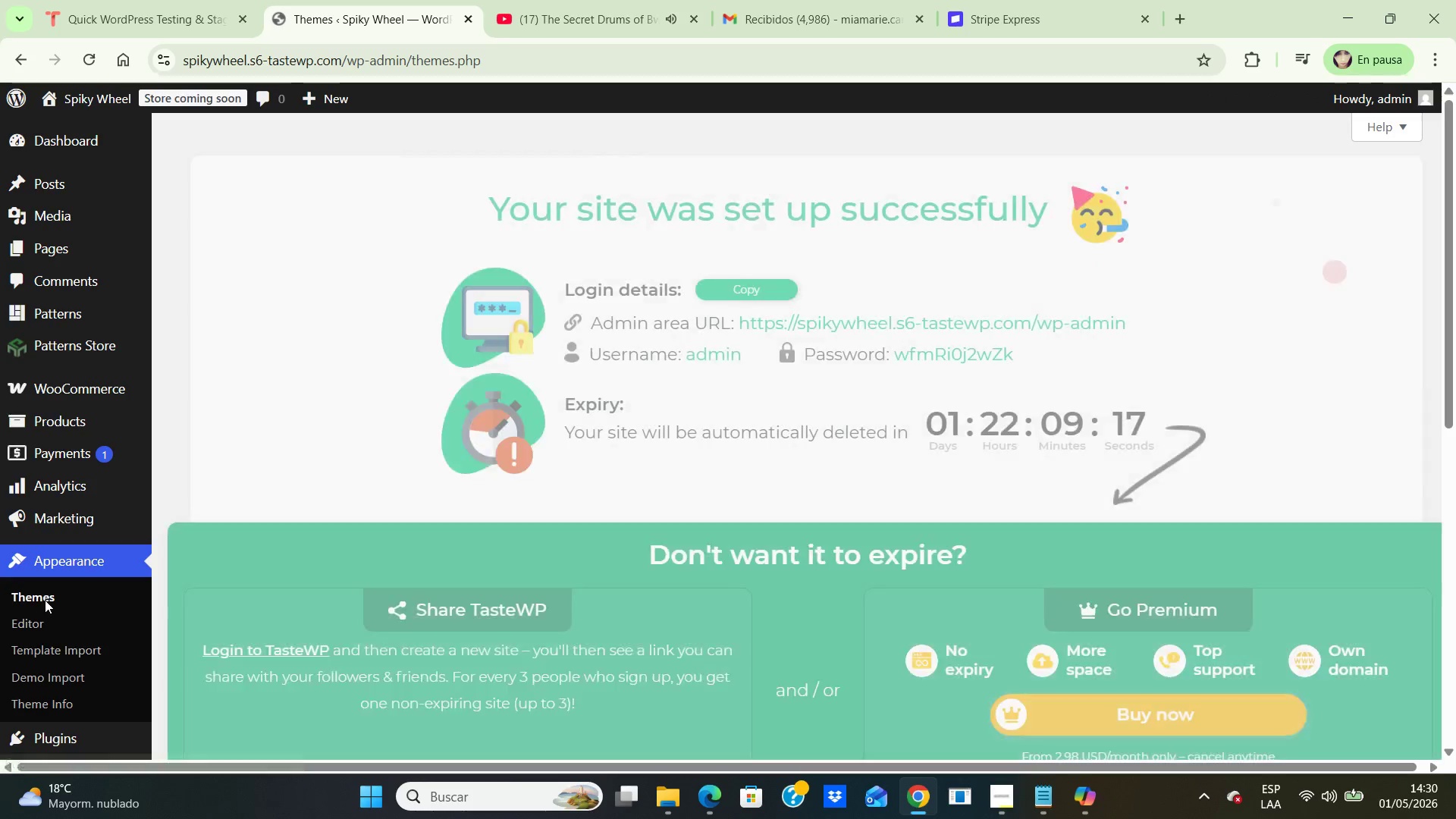 
scroll: coordinate [637, 480], scroll_direction: down, amount: 8.0
 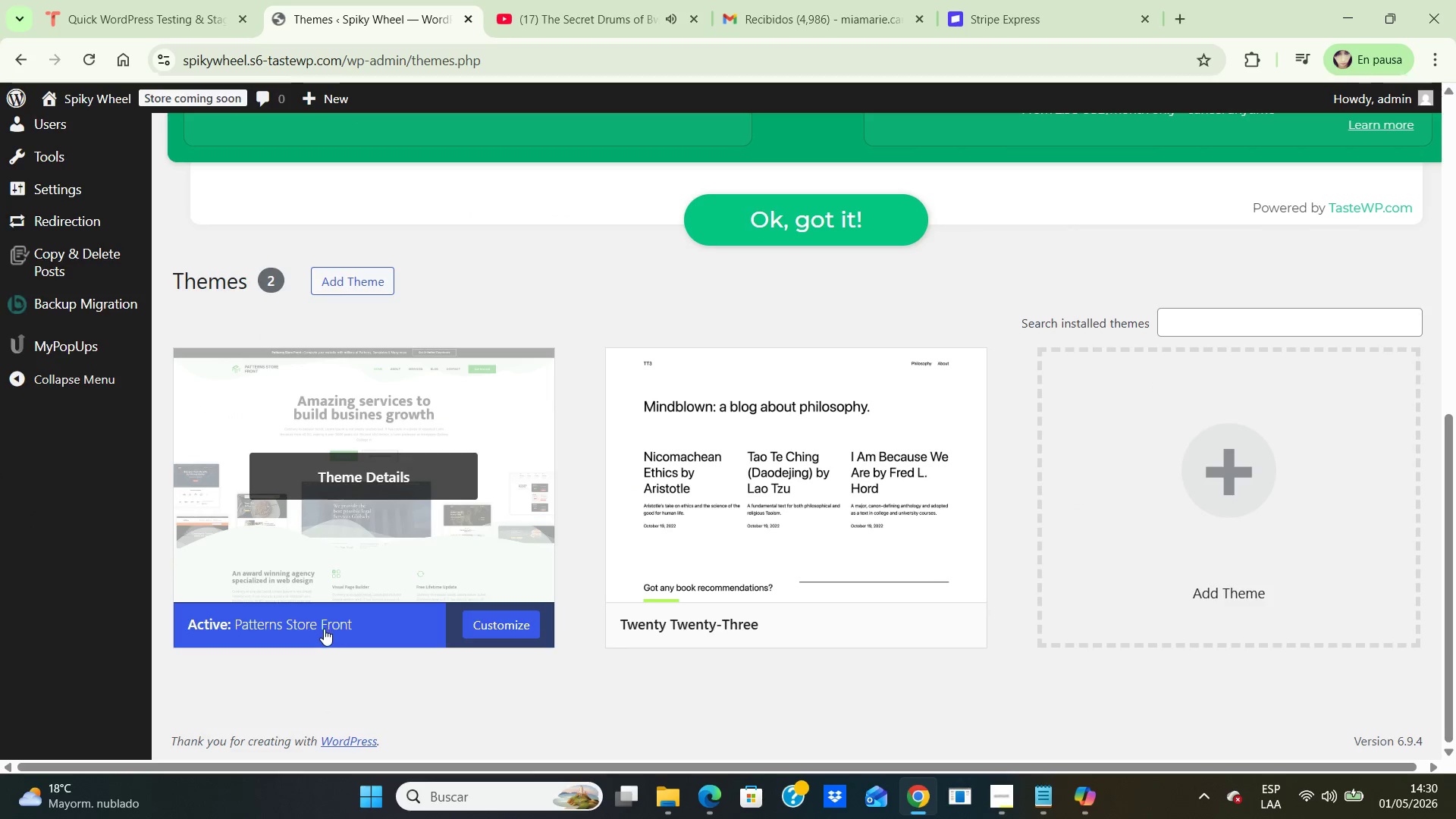 
left_click([324, 629])
 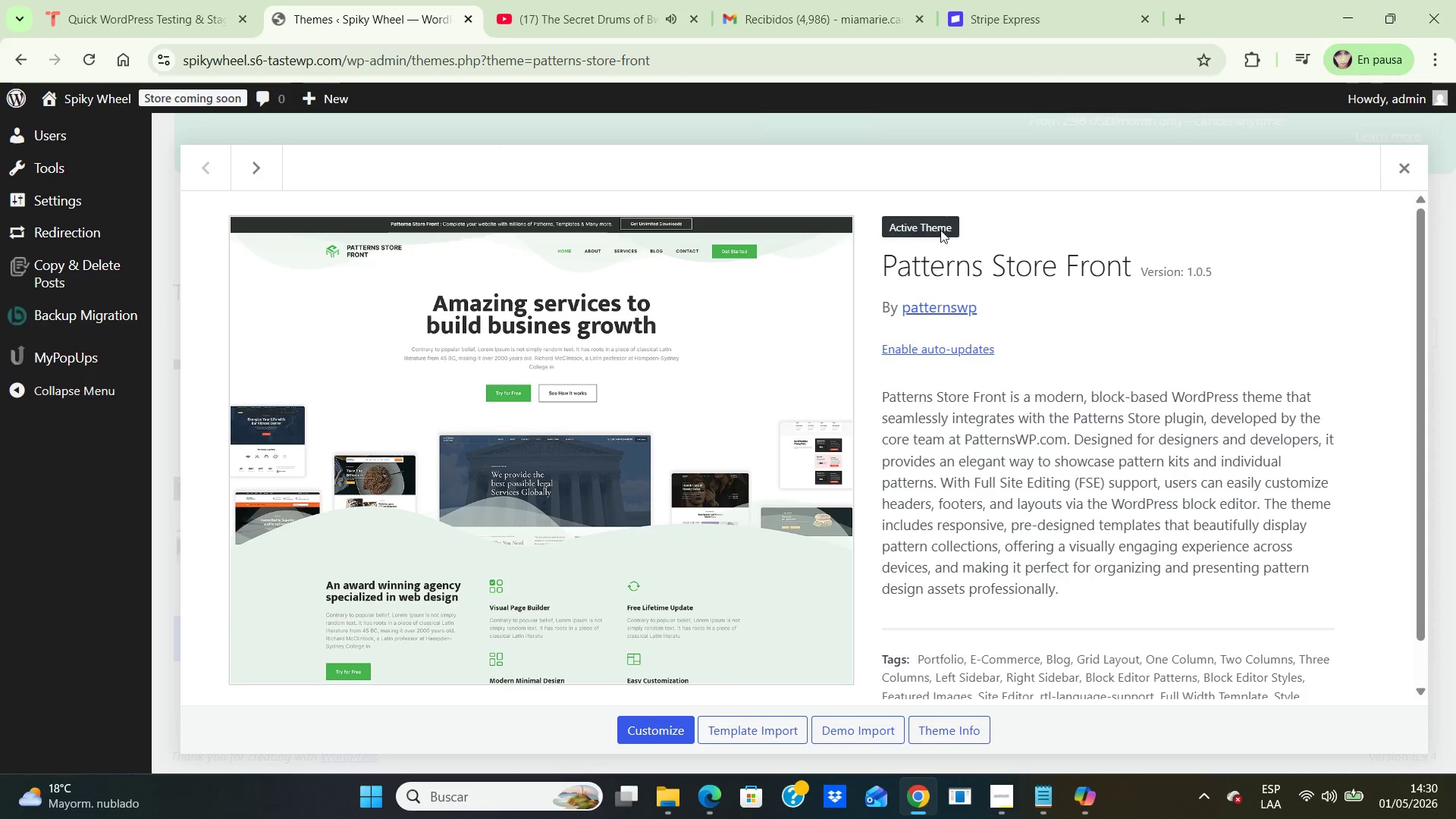 
left_click([945, 229])
 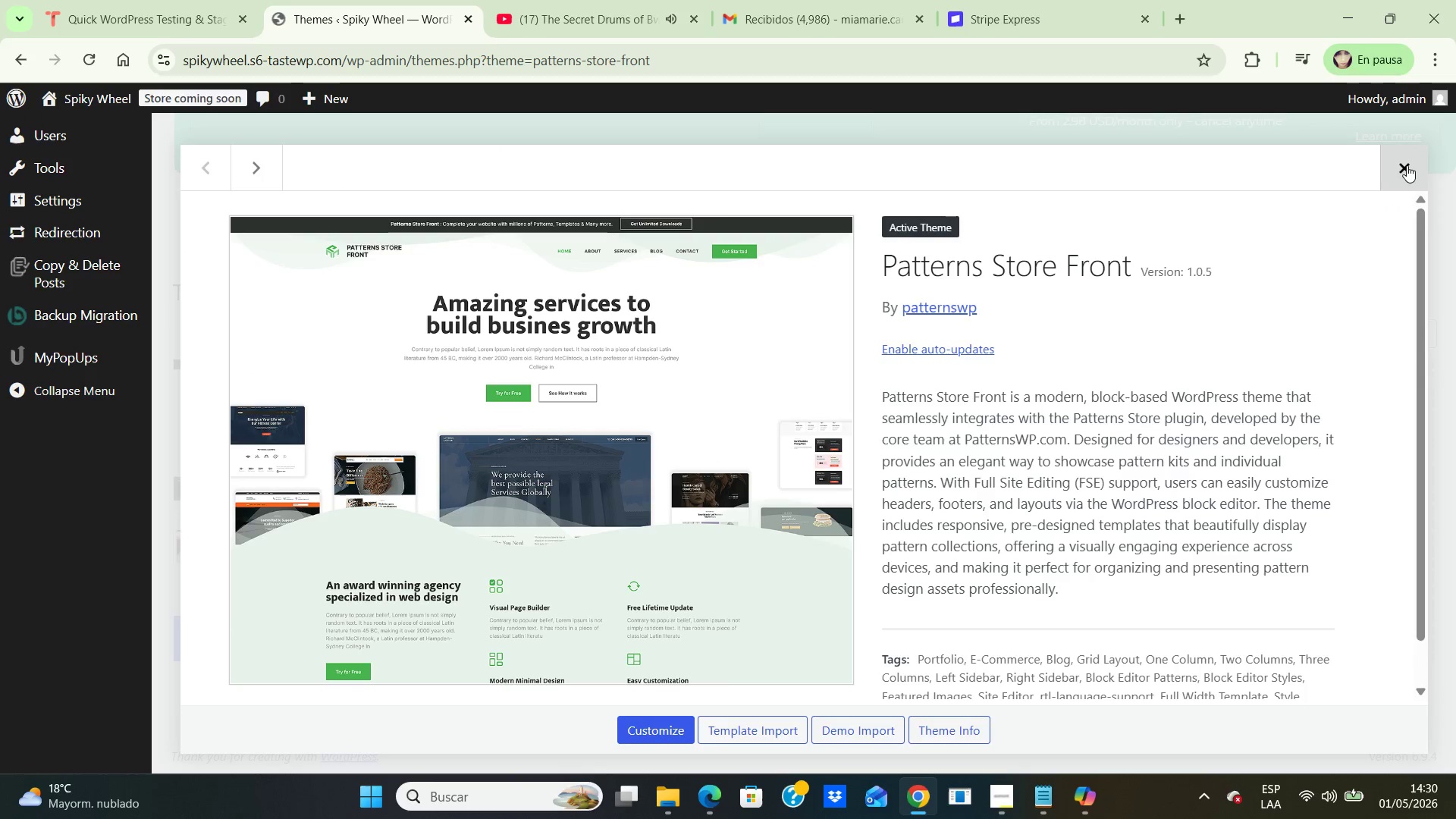 
left_click_drag(start_coordinate=[1404, 177], to_coordinate=[1414, 190])
 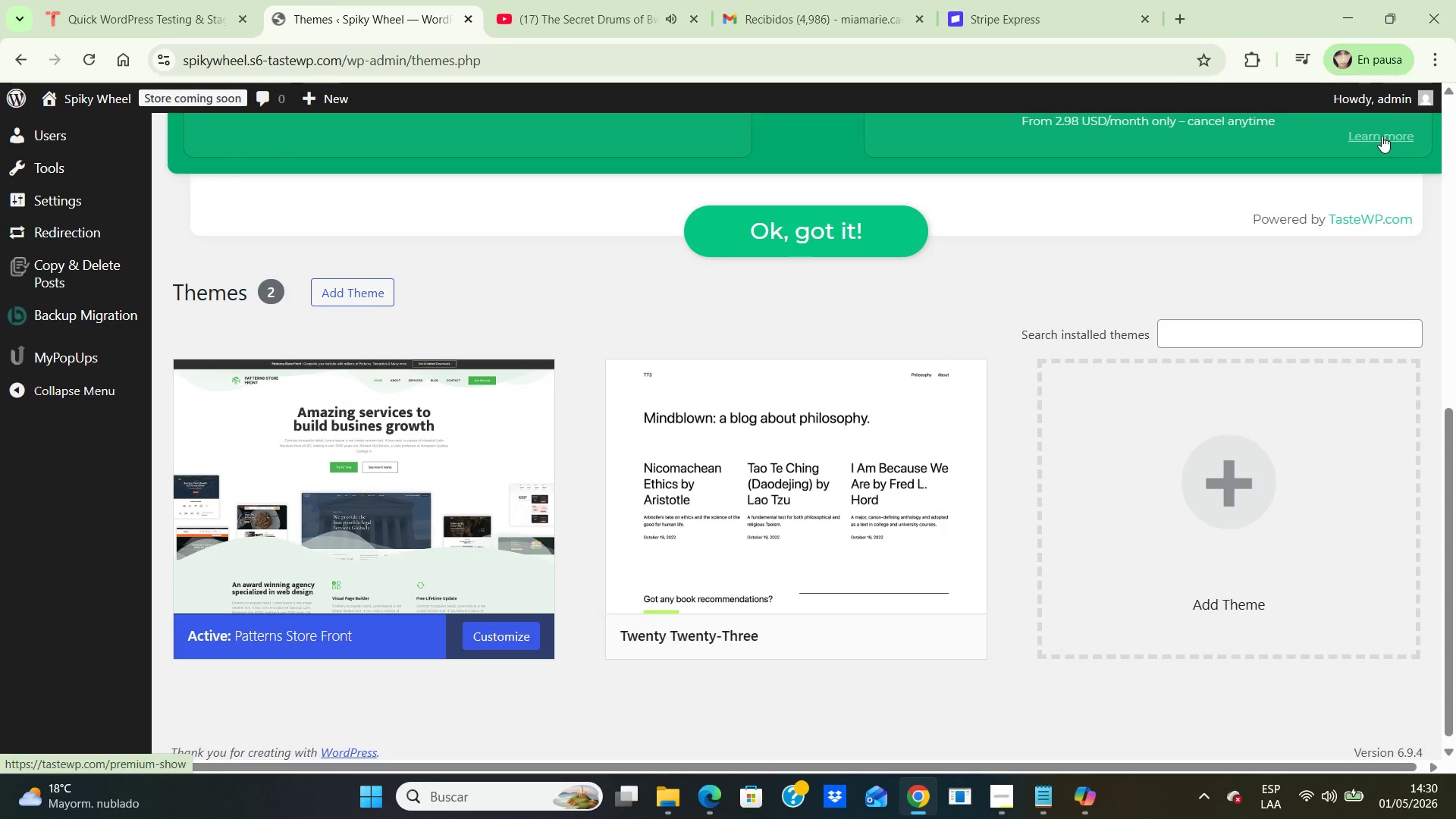 
scroll: coordinate [1155, 337], scroll_direction: up, amount: 3.0
 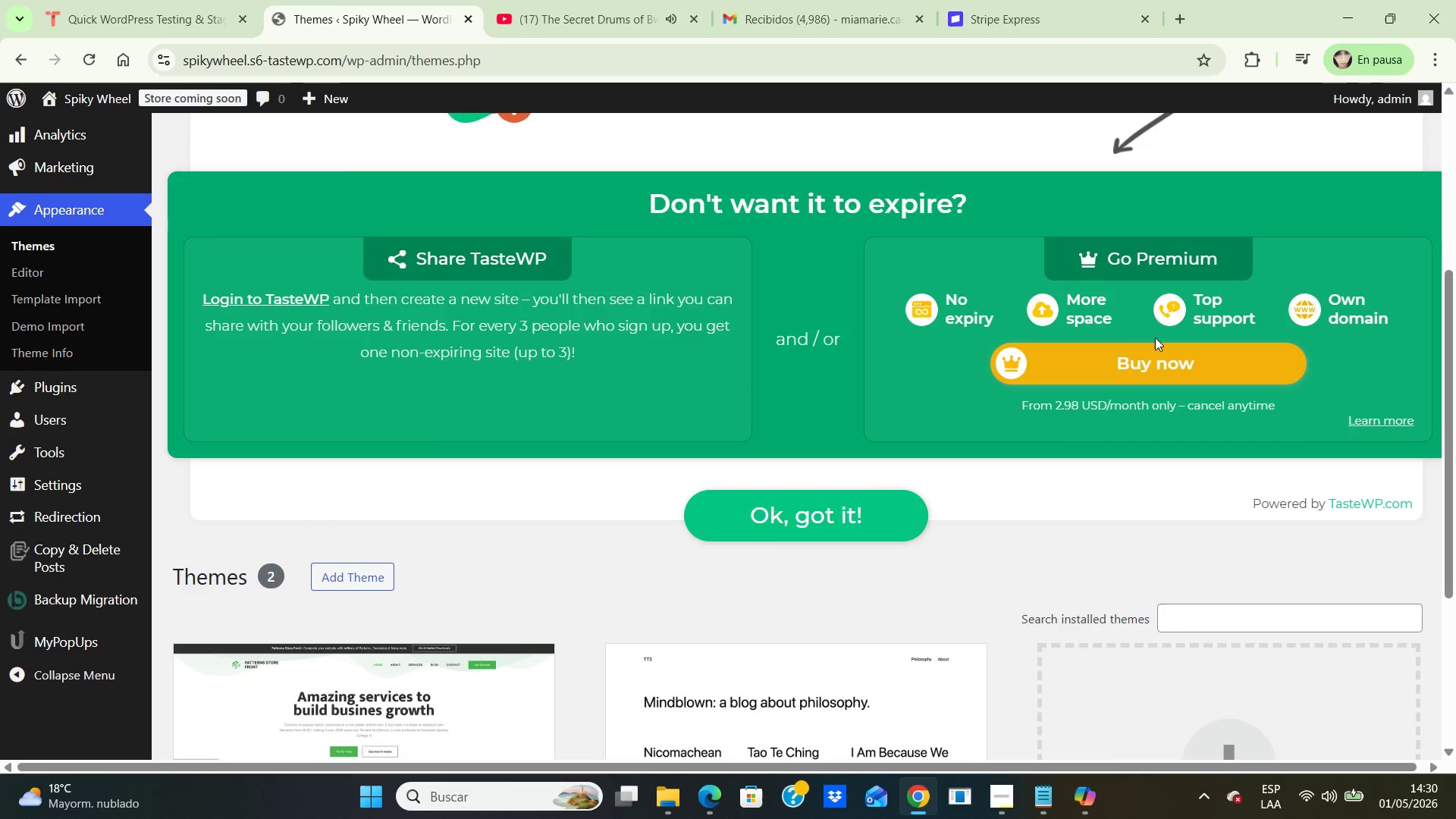 
scroll: coordinate [1155, 337], scroll_direction: down, amount: 1.0
 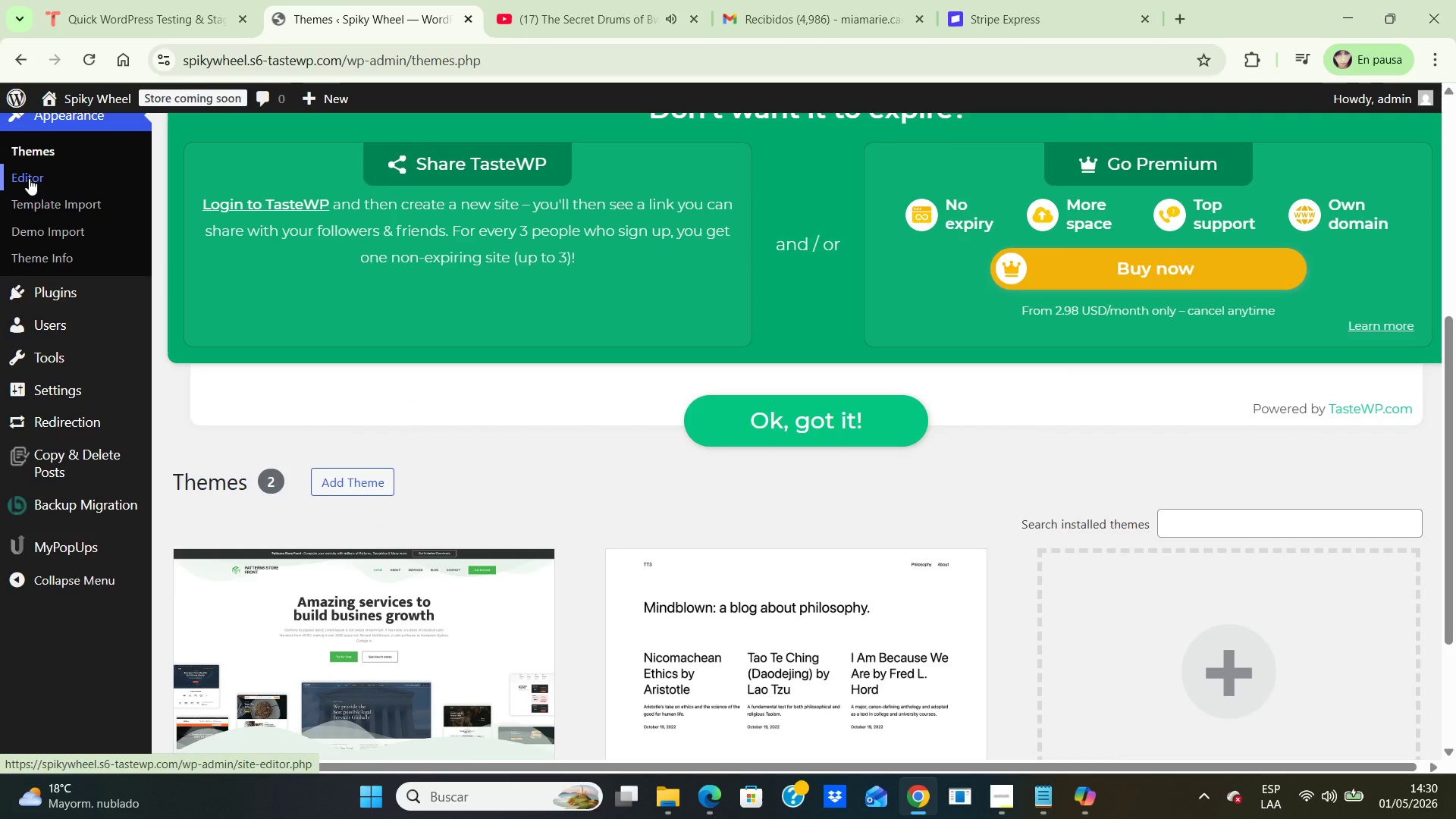 
left_click([45, 250])
 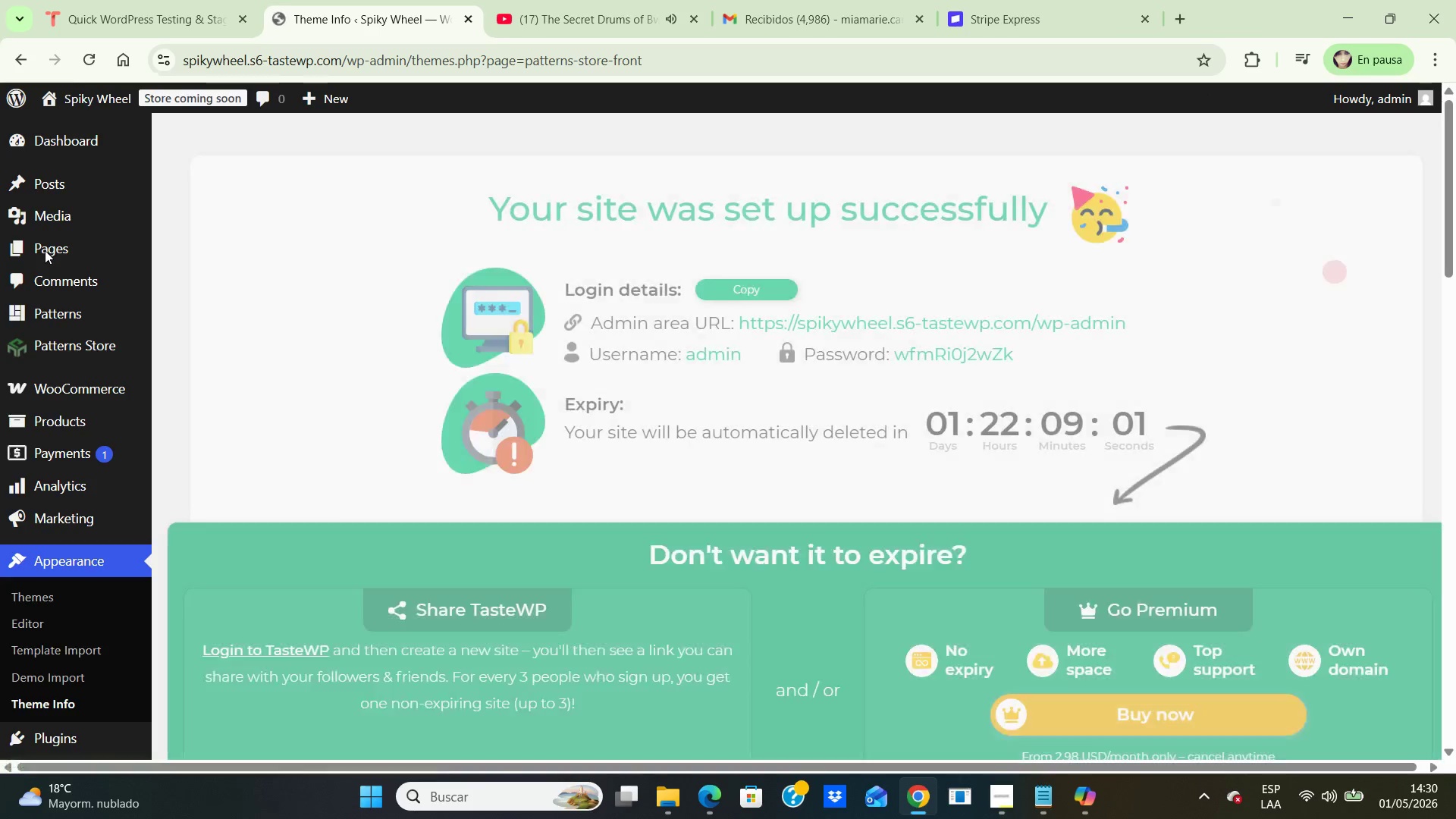 
mouse_move([79, 324])
 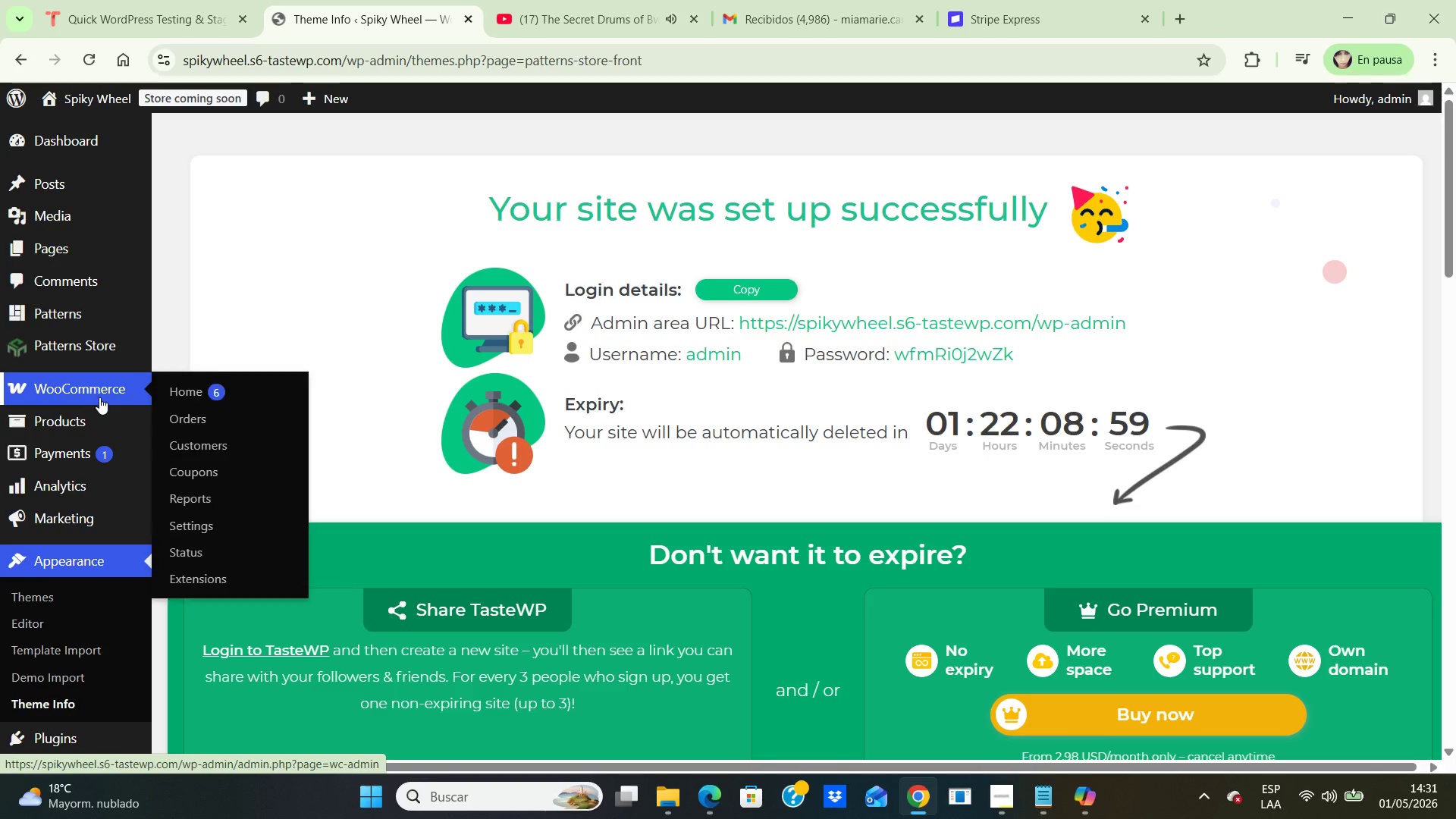 
scroll: coordinate [102, 407], scroll_direction: down, amount: 4.0
 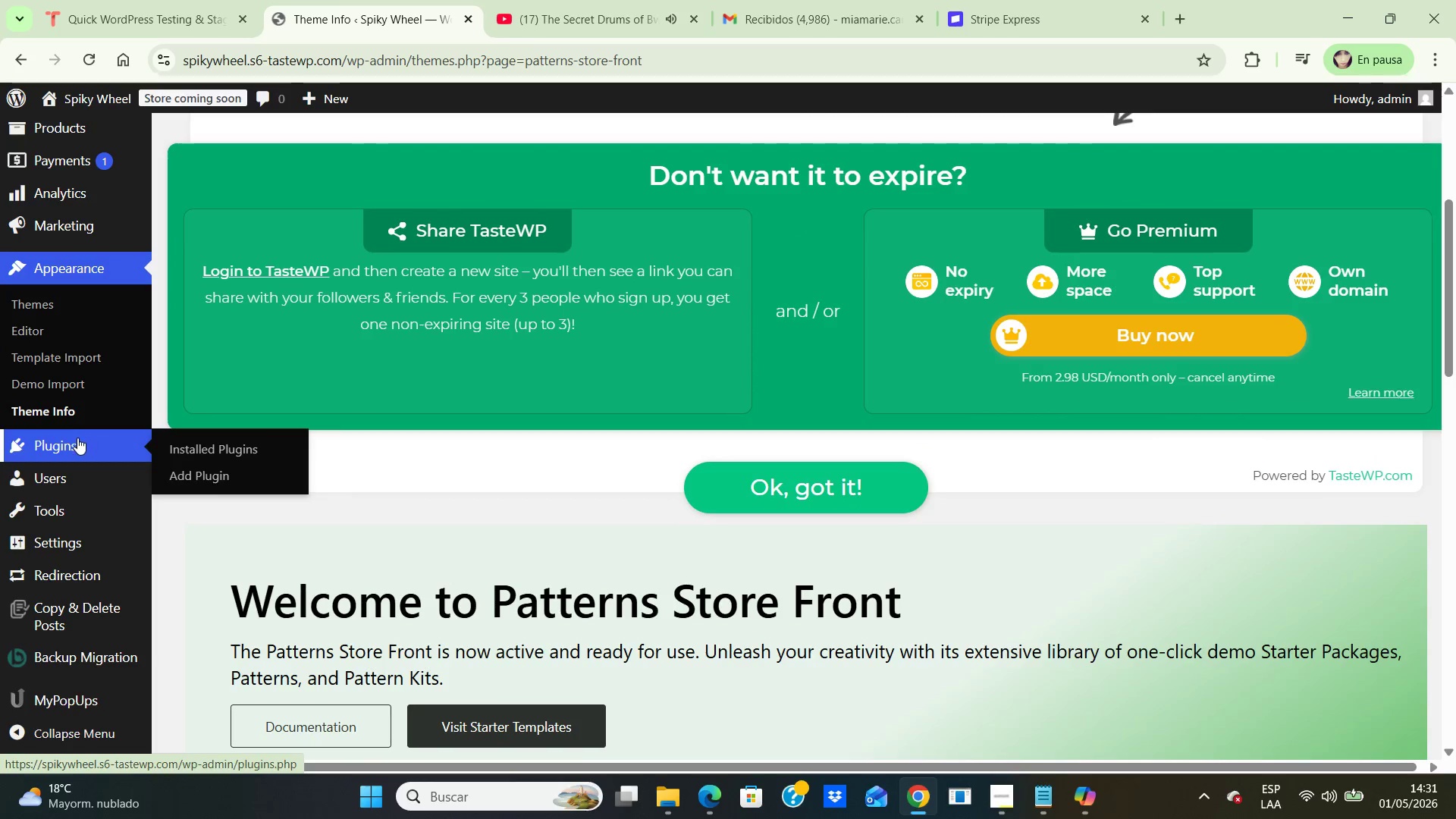 
left_click([77, 438])
 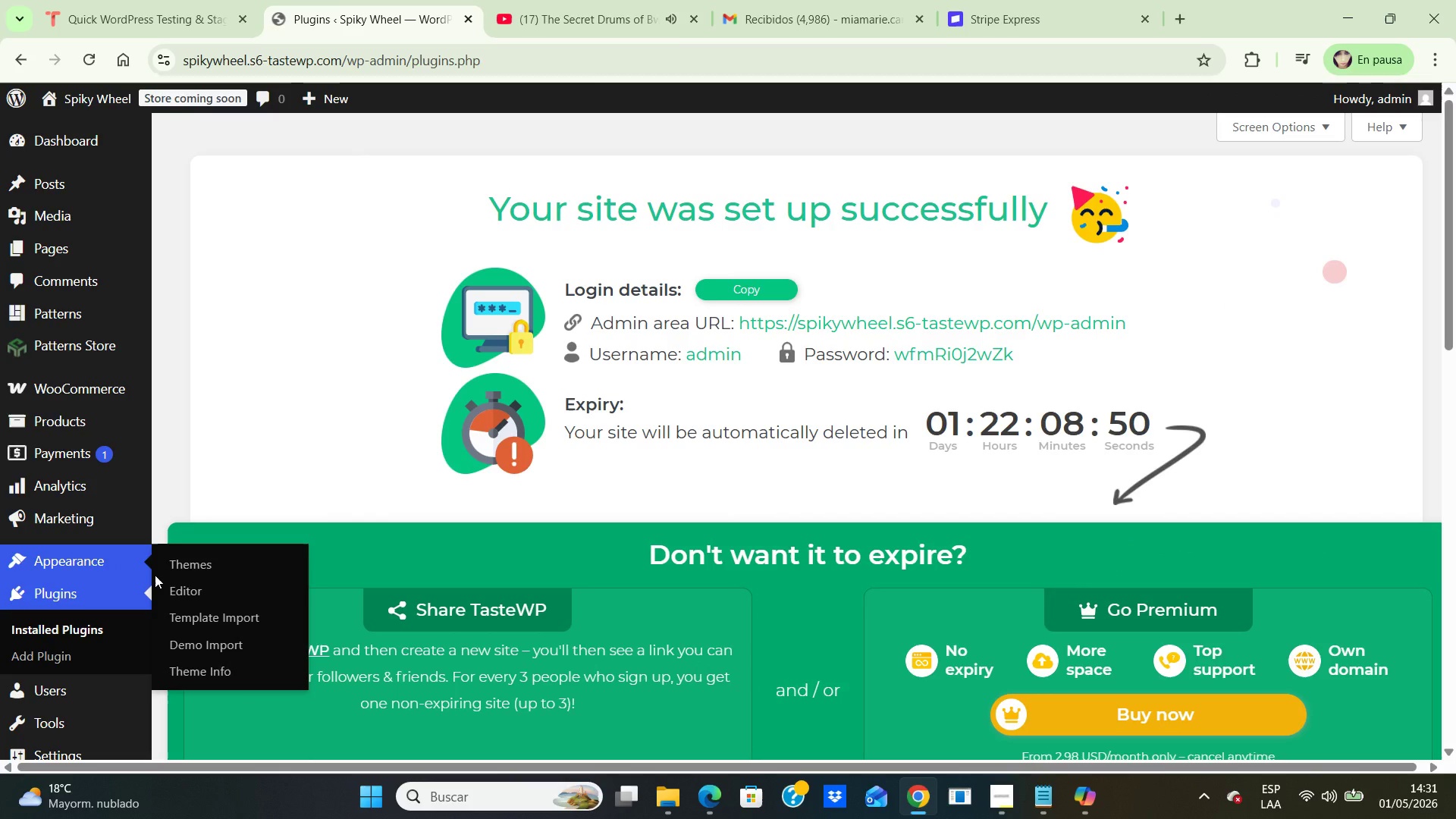 
wait(11.83)
 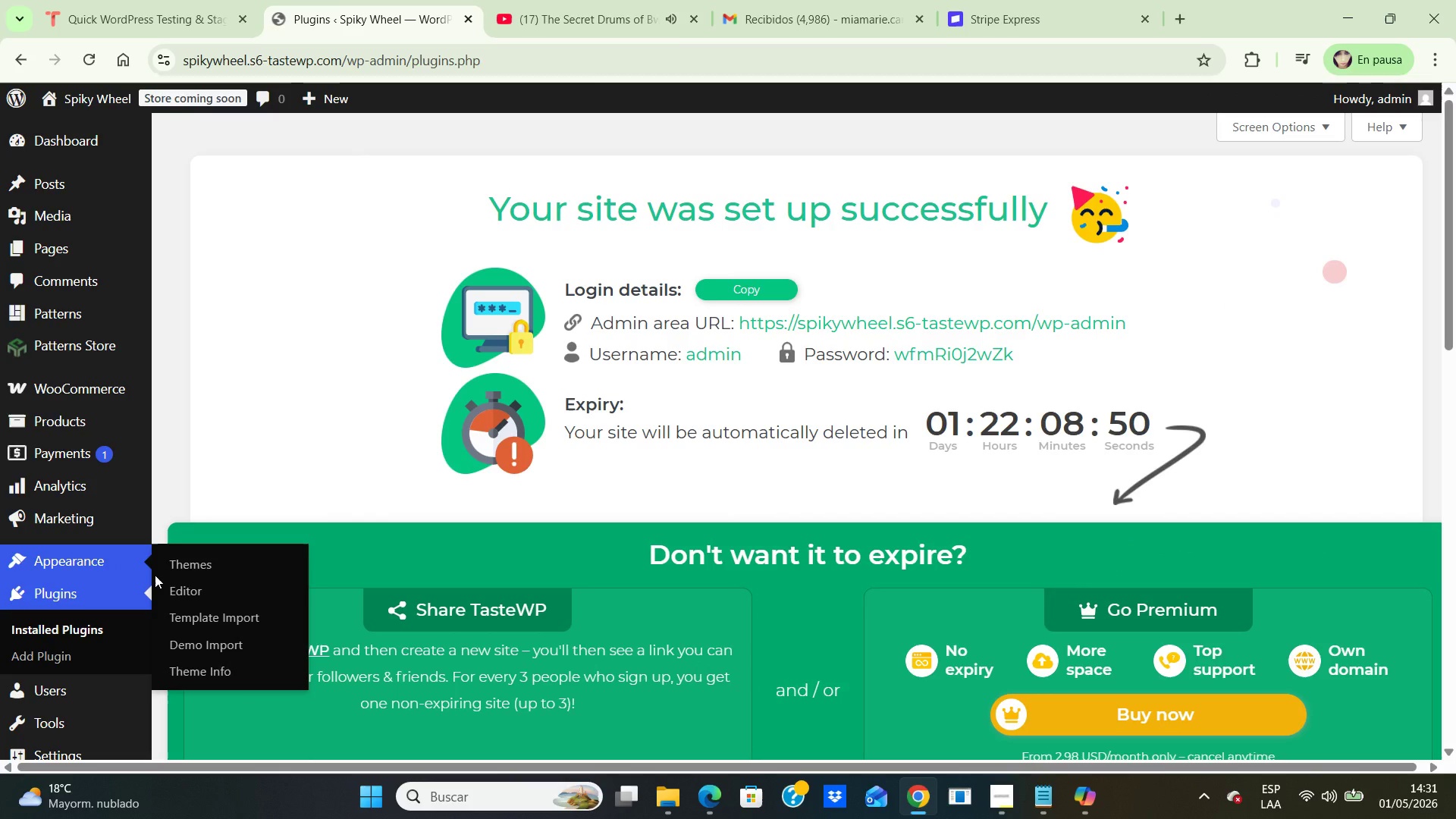 
scroll: coordinate [946, 551], scroll_direction: down, amount: 4.0
 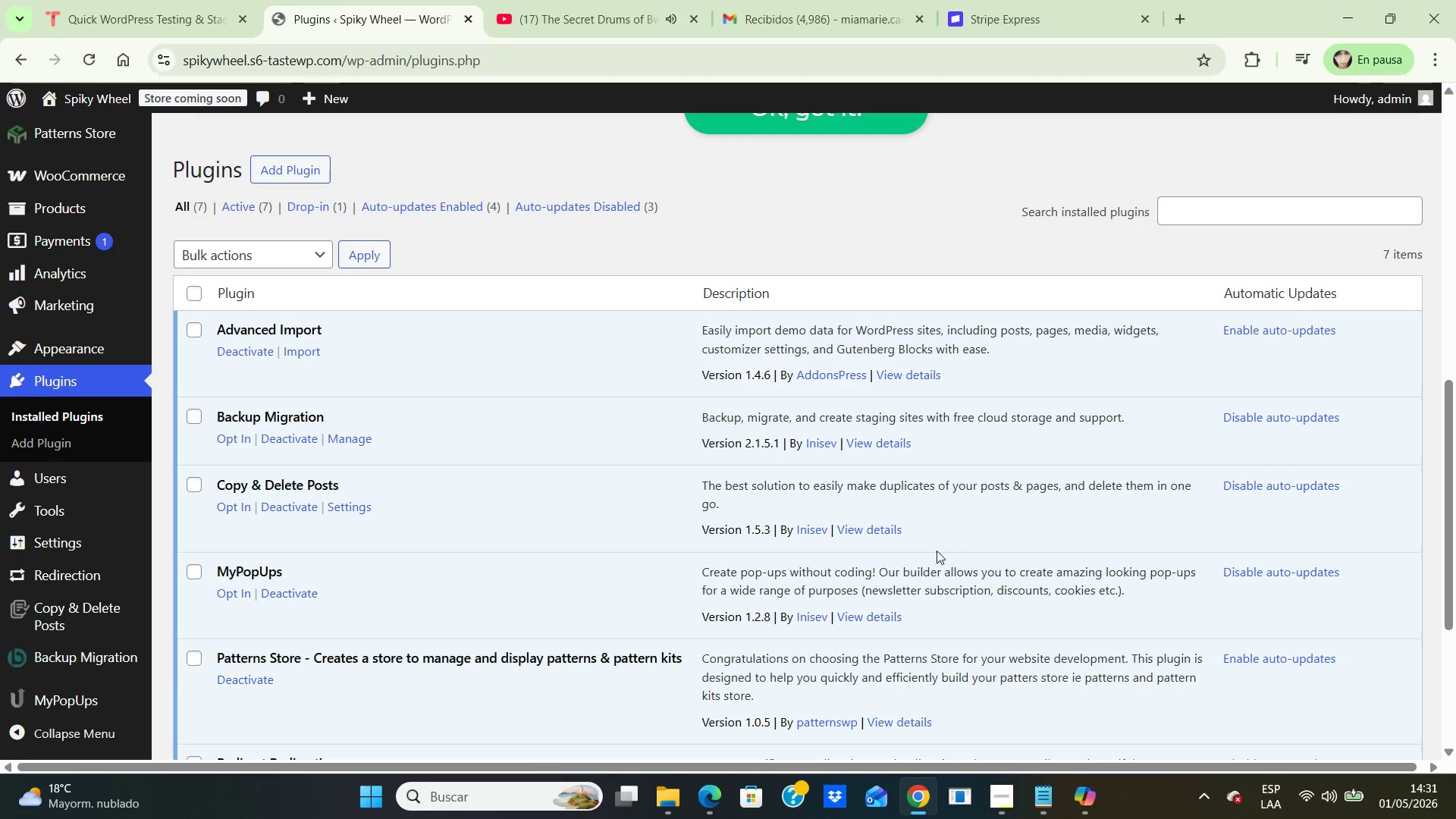 
left_click([247, 348])
 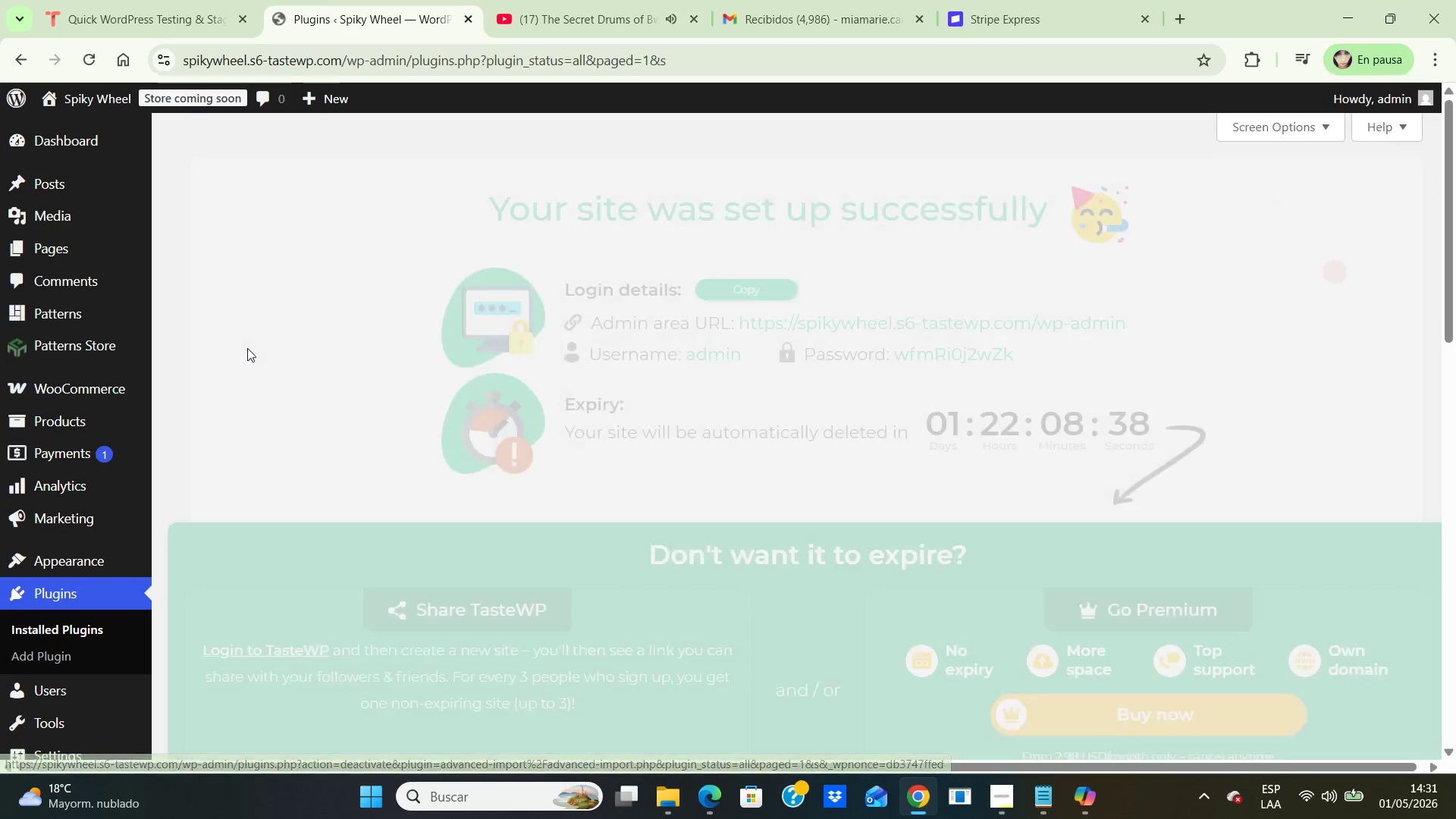 
scroll: coordinate [444, 412], scroll_direction: down, amount: 10.0
 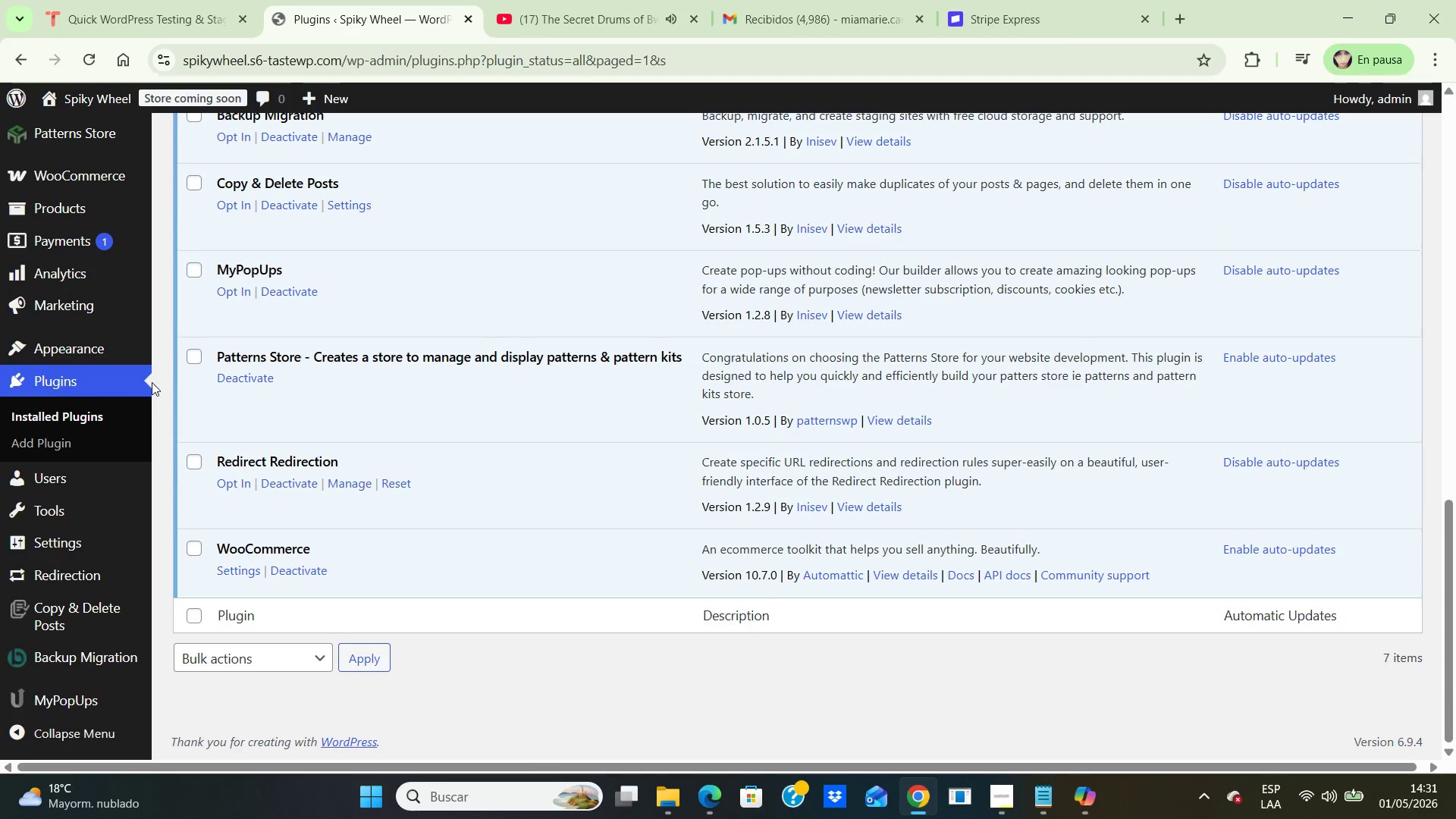 
left_click([242, 379])
 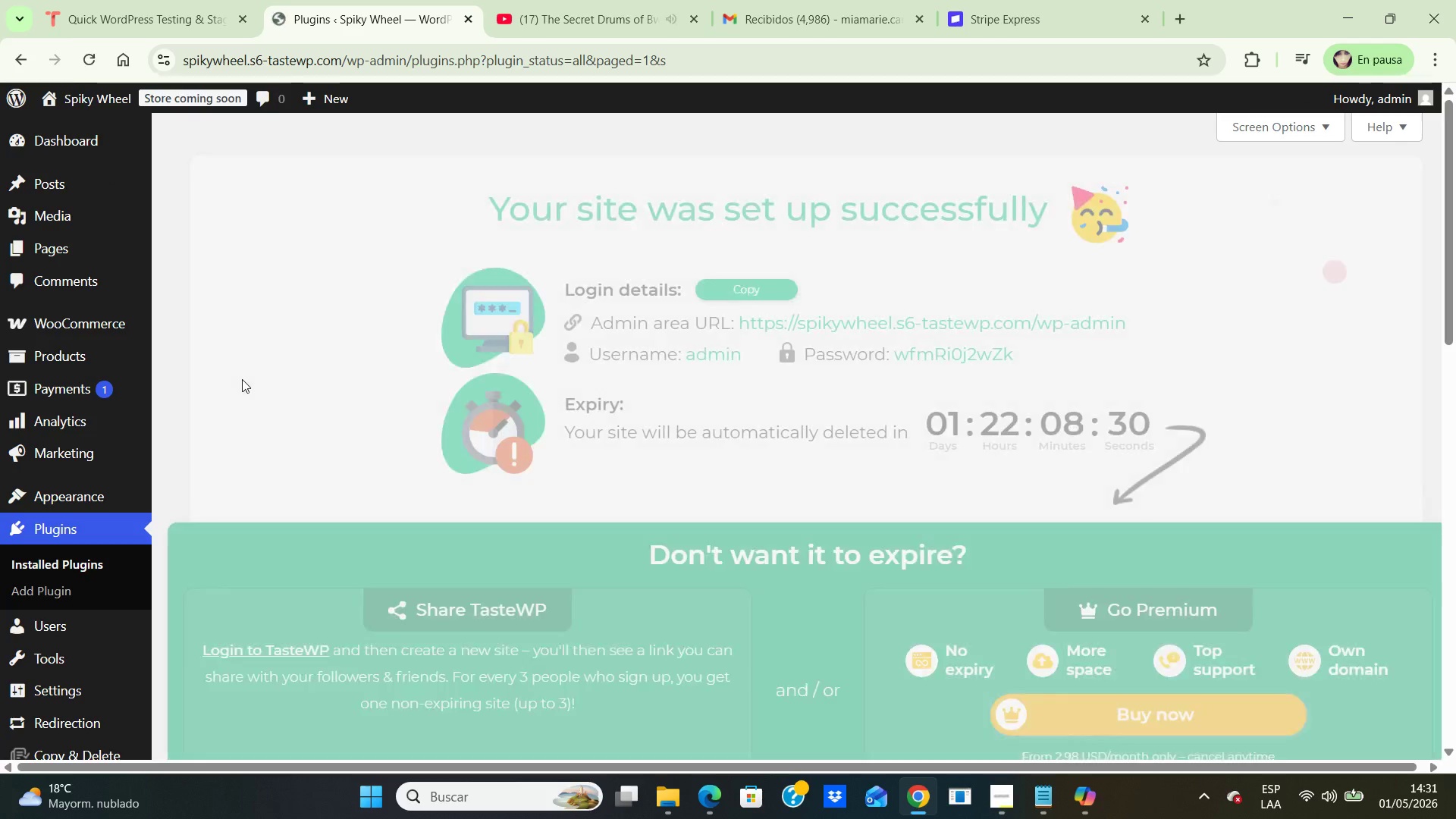 
scroll: coordinate [304, 384], scroll_direction: down, amount: 11.0
 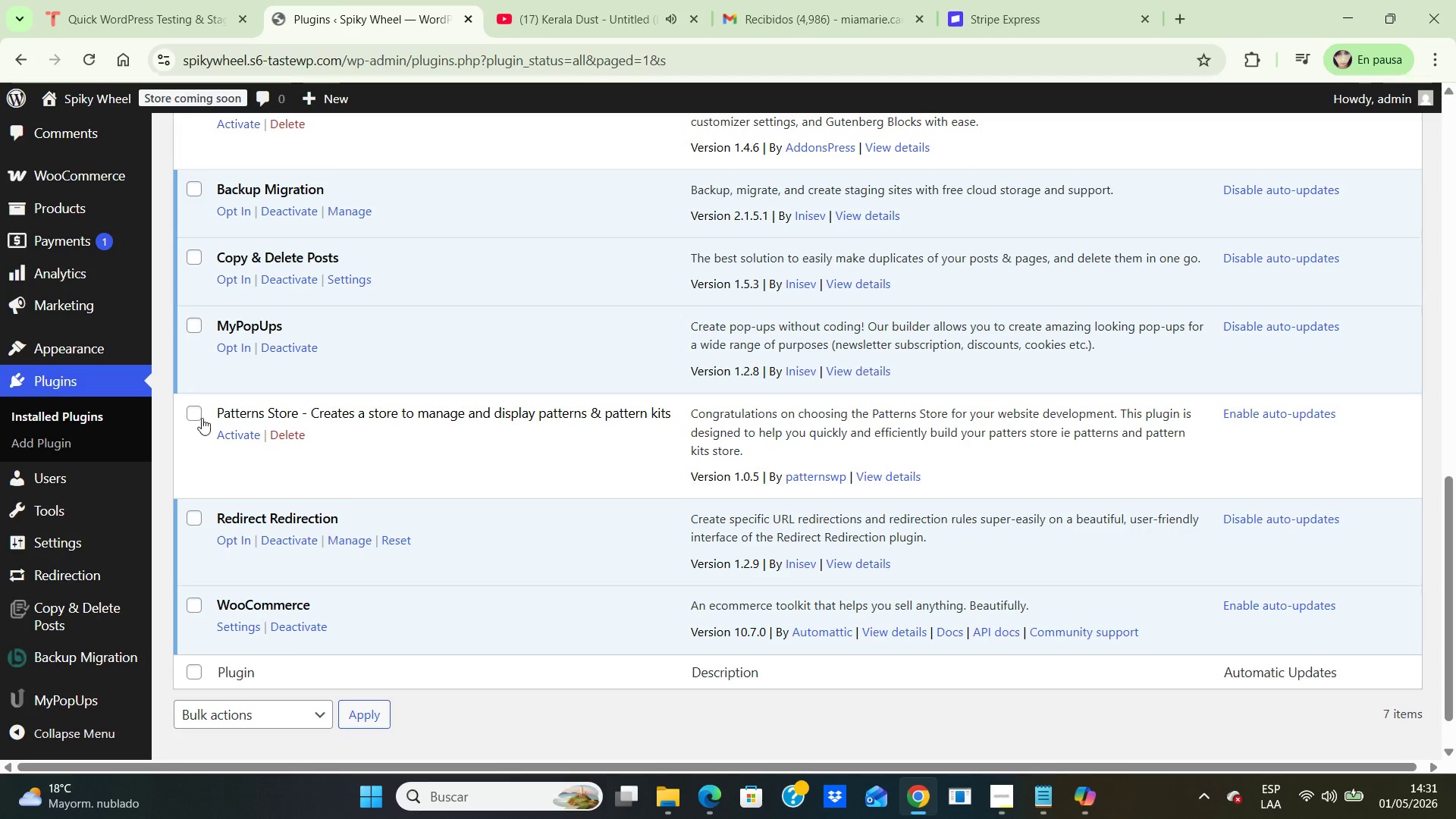 
left_click([288, 433])
 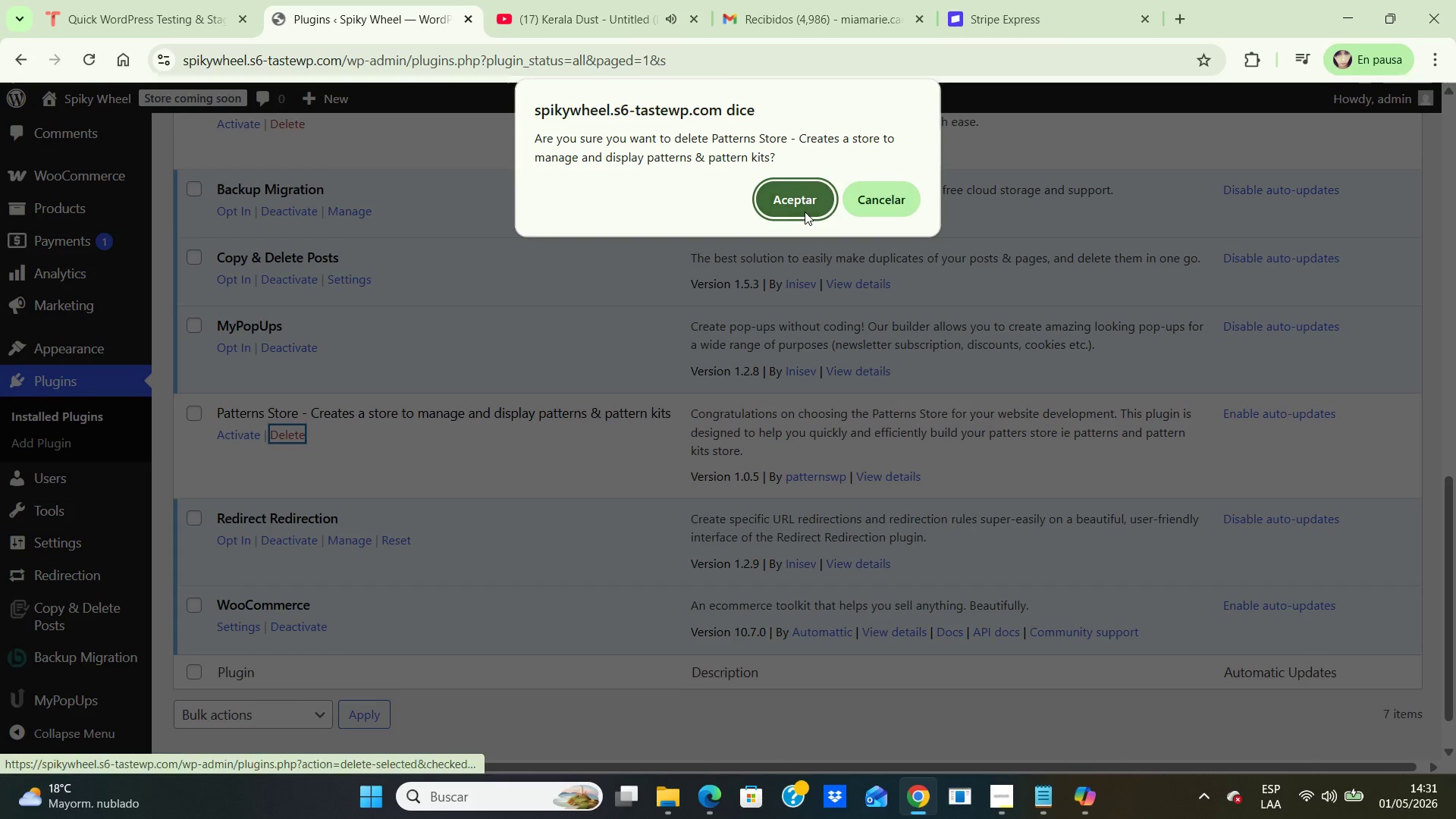 
left_click_drag(start_coordinate=[781, 206], to_coordinate=[785, 209])
 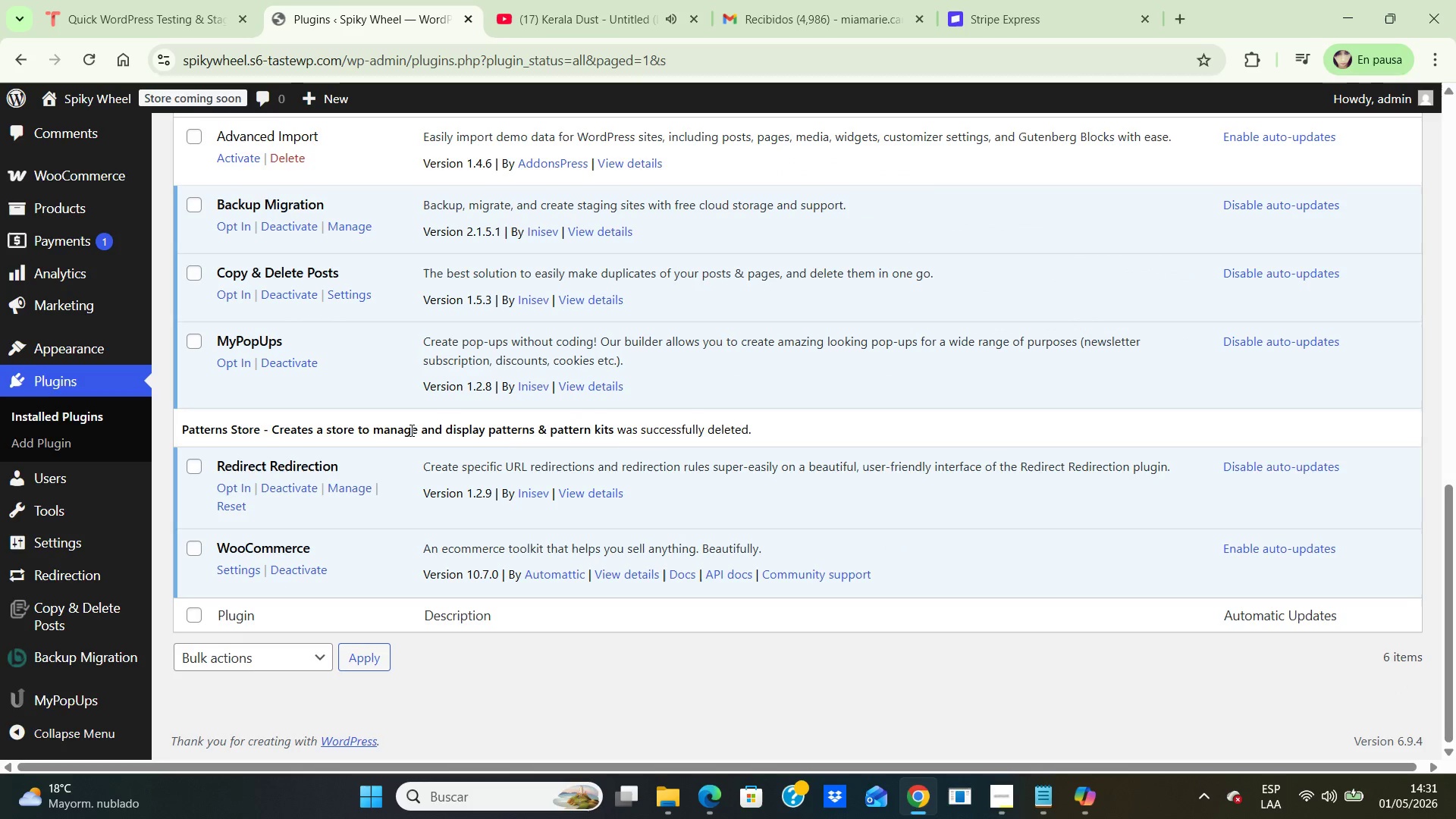 
scroll: coordinate [366, 412], scroll_direction: up, amount: 3.0
 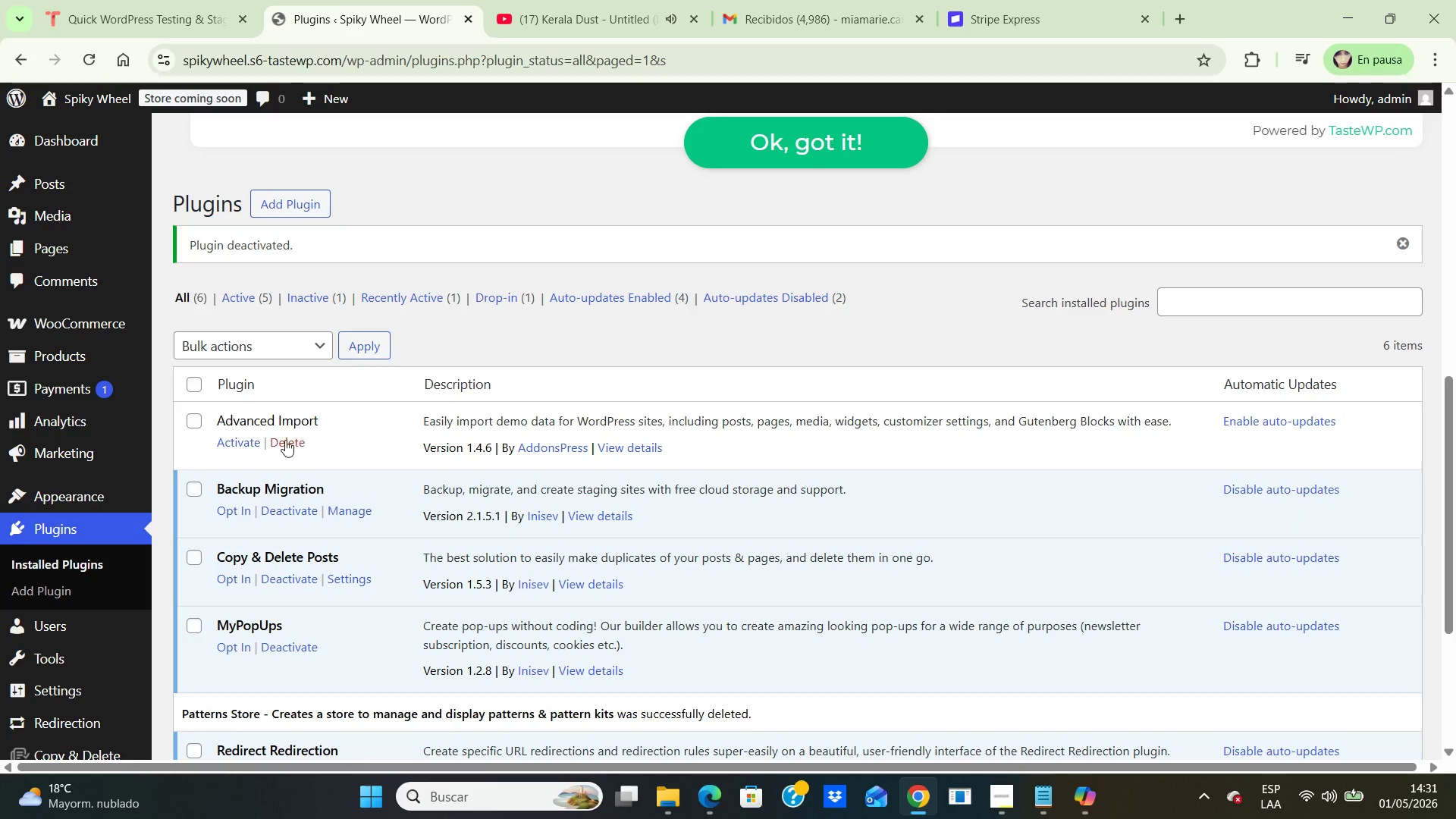 
left_click([284, 441])
 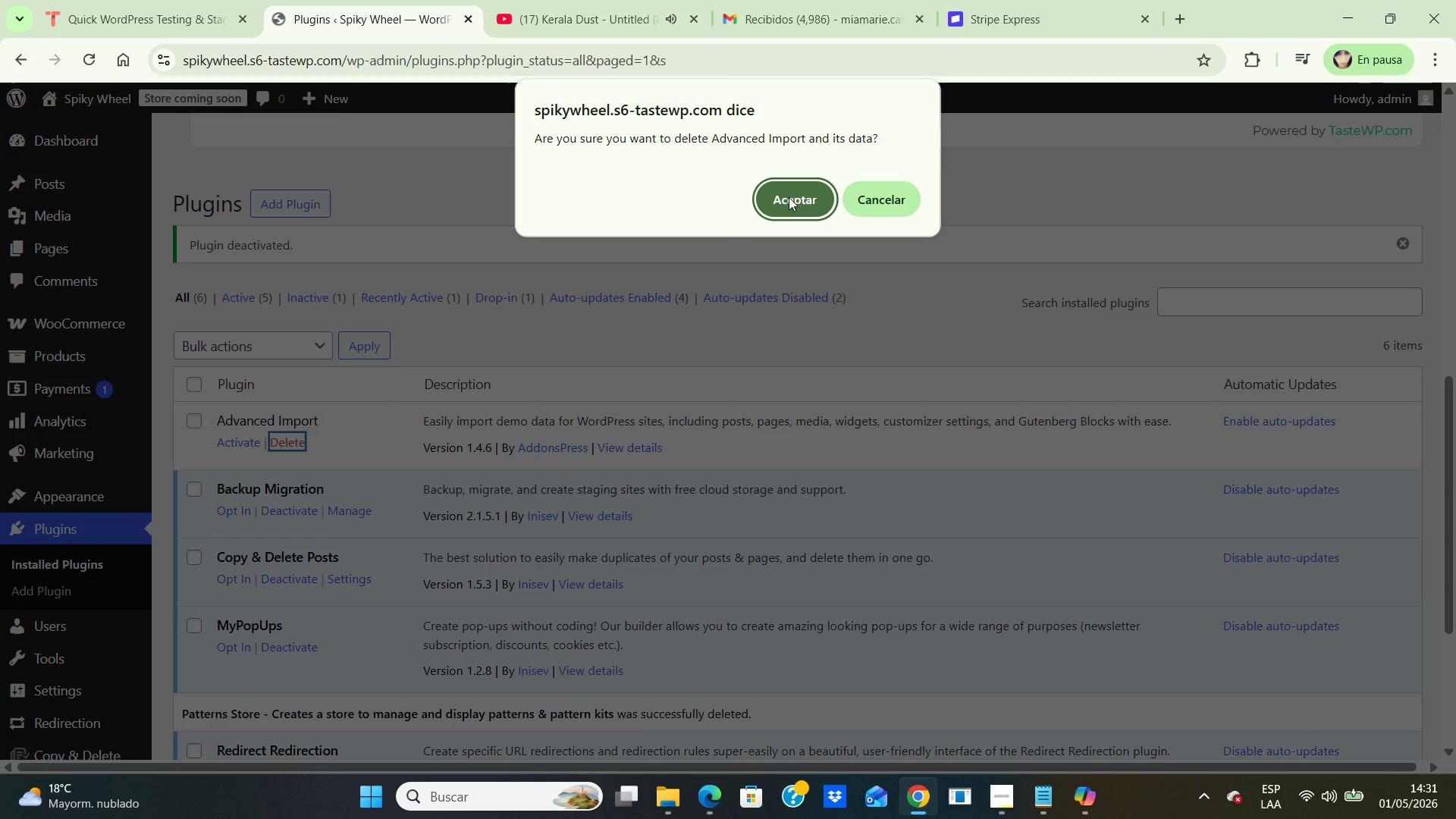 
left_click([789, 197])
 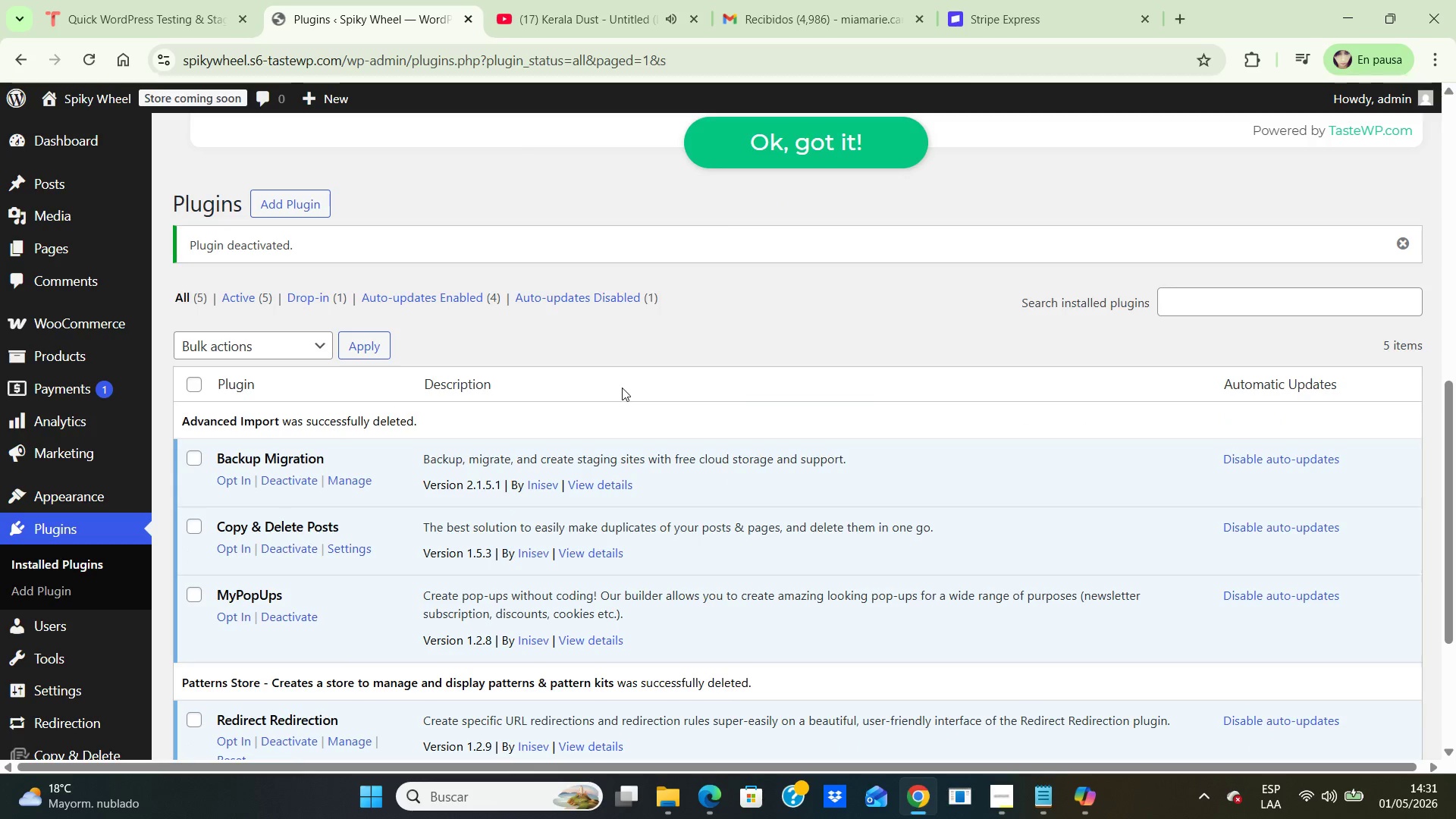 
scroll: coordinate [646, 458], scroll_direction: down, amount: 3.0
 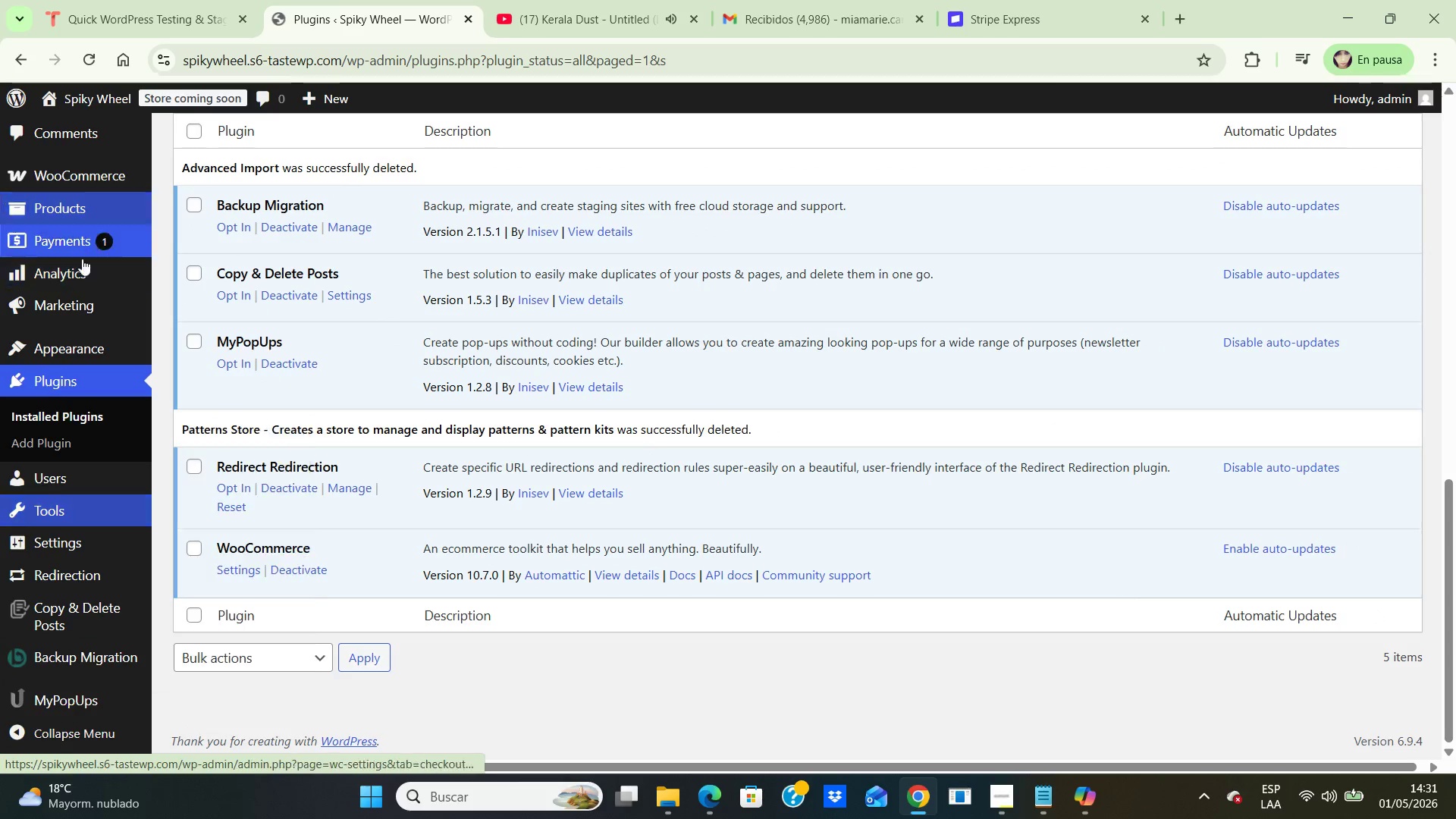 
wait(6.52)
 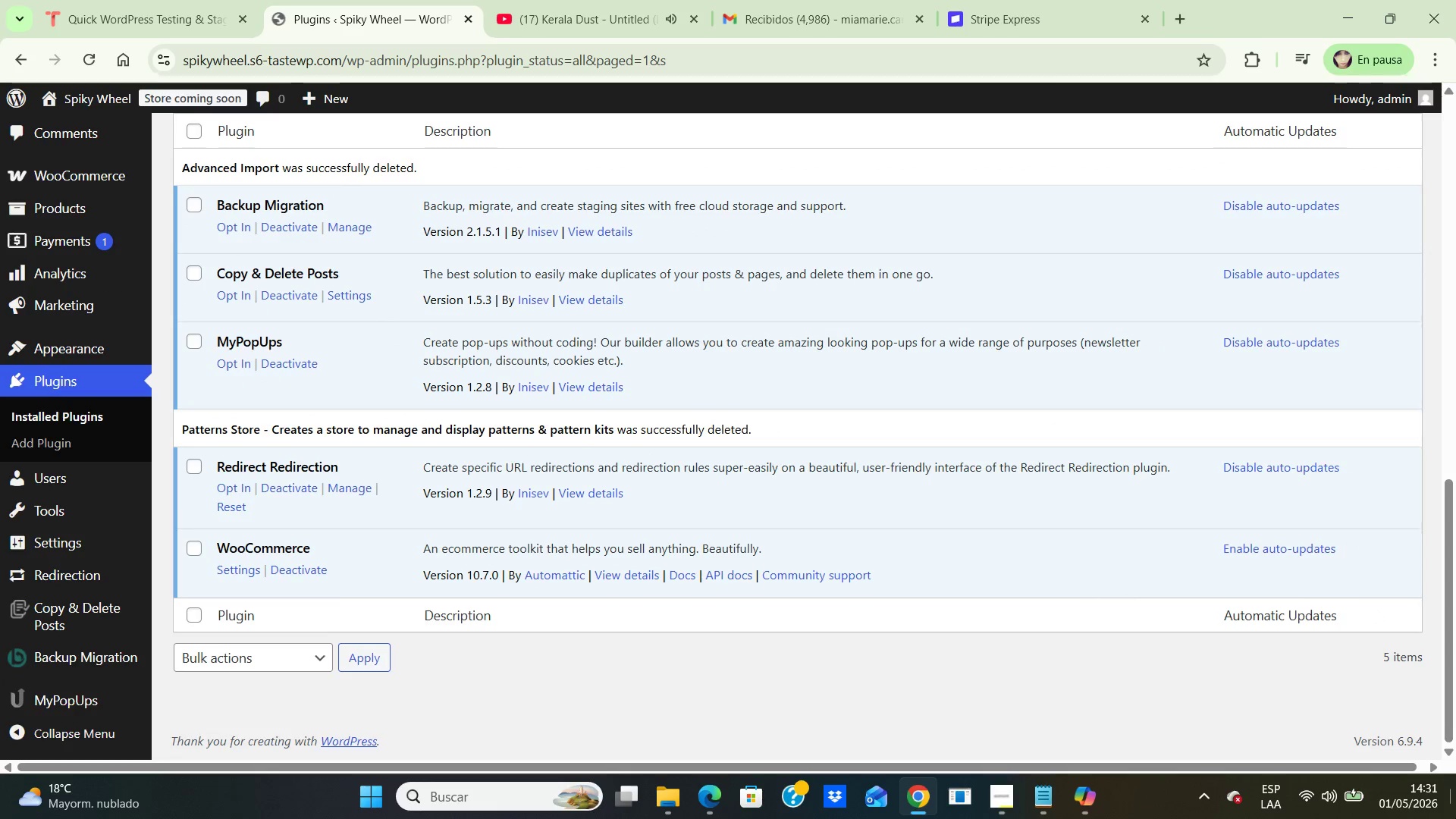 
left_click([189, 352])
 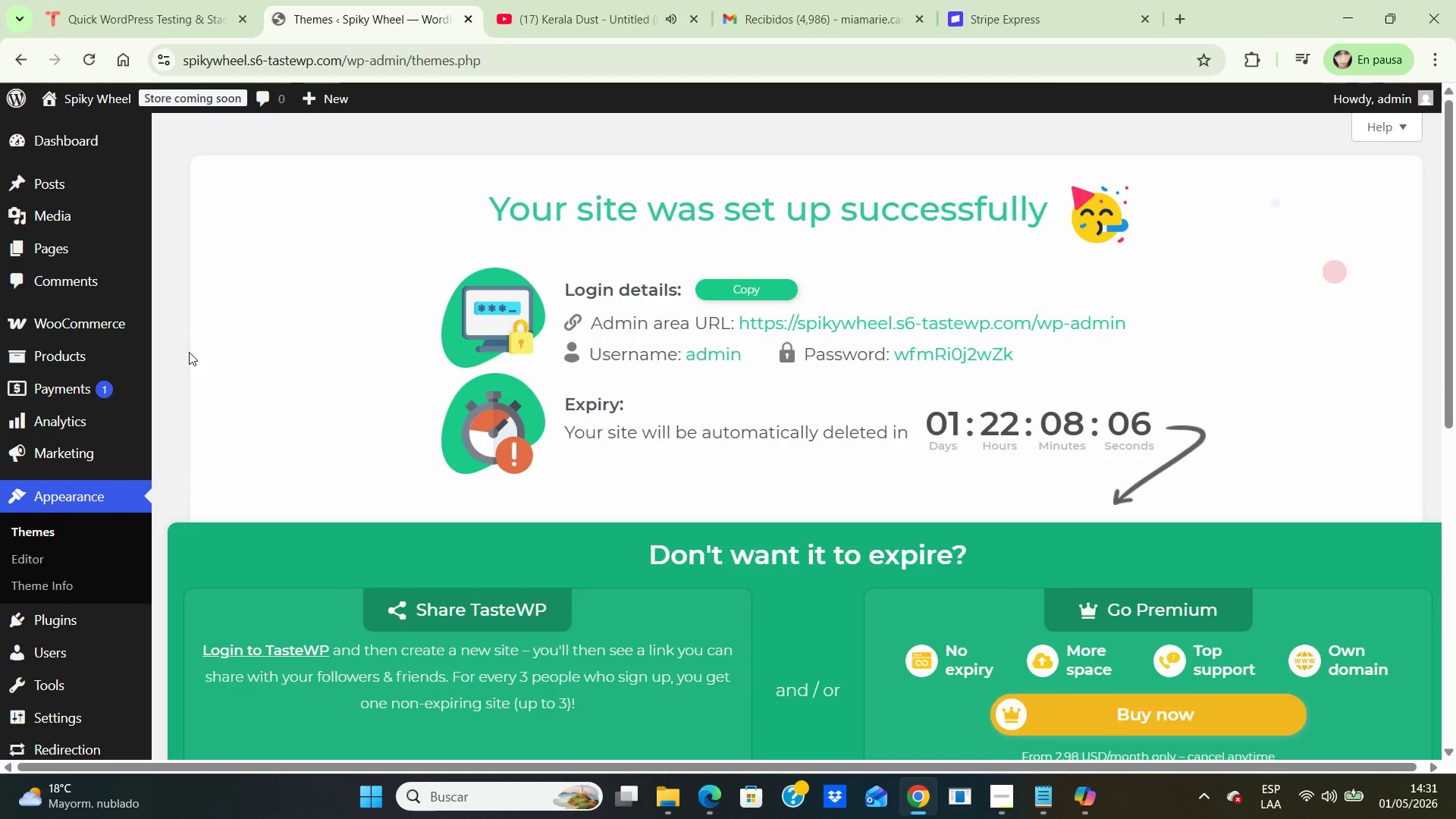 
scroll: coordinate [769, 386], scroll_direction: down, amount: 7.0
 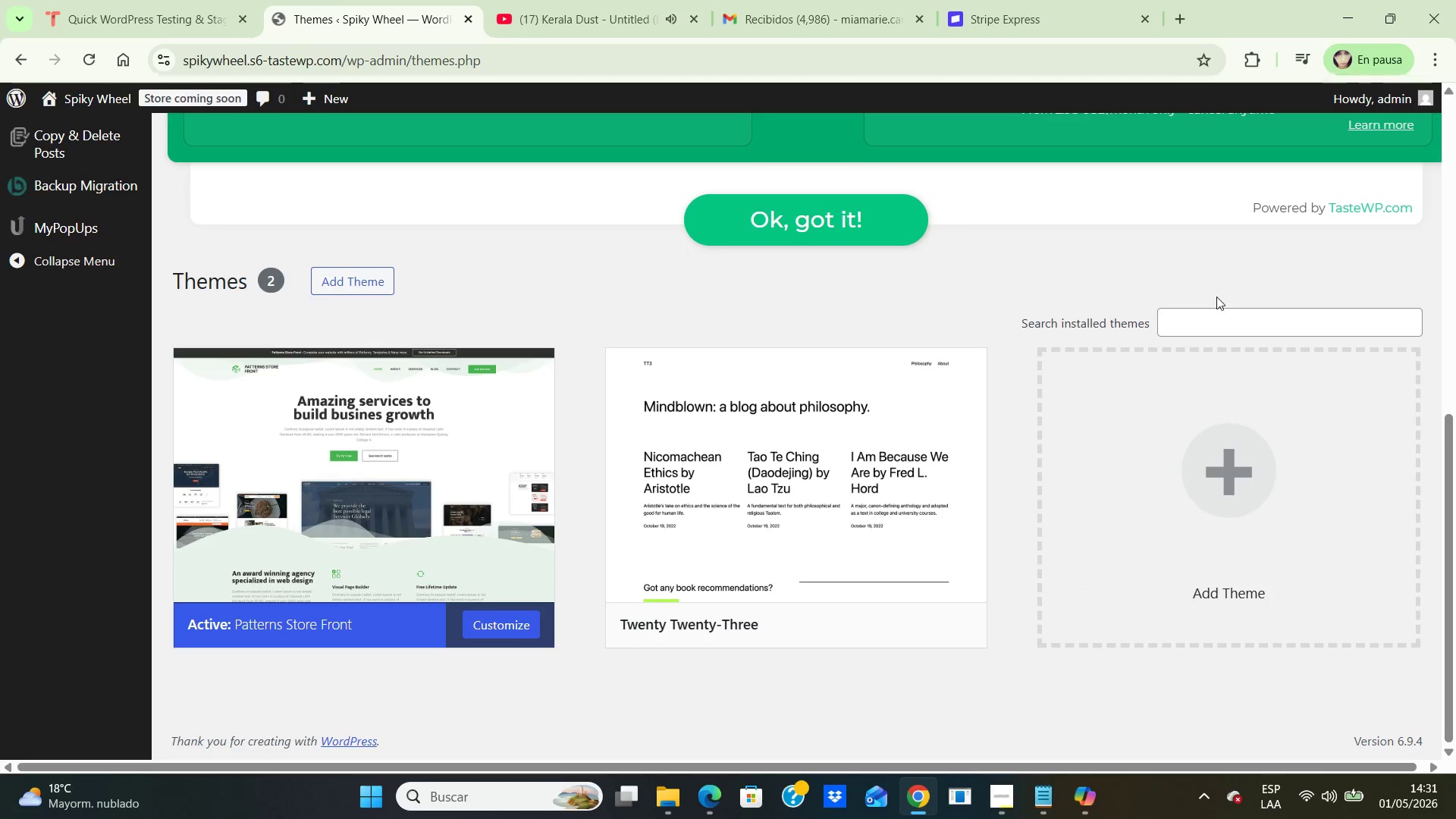 
left_click([1213, 324])
 